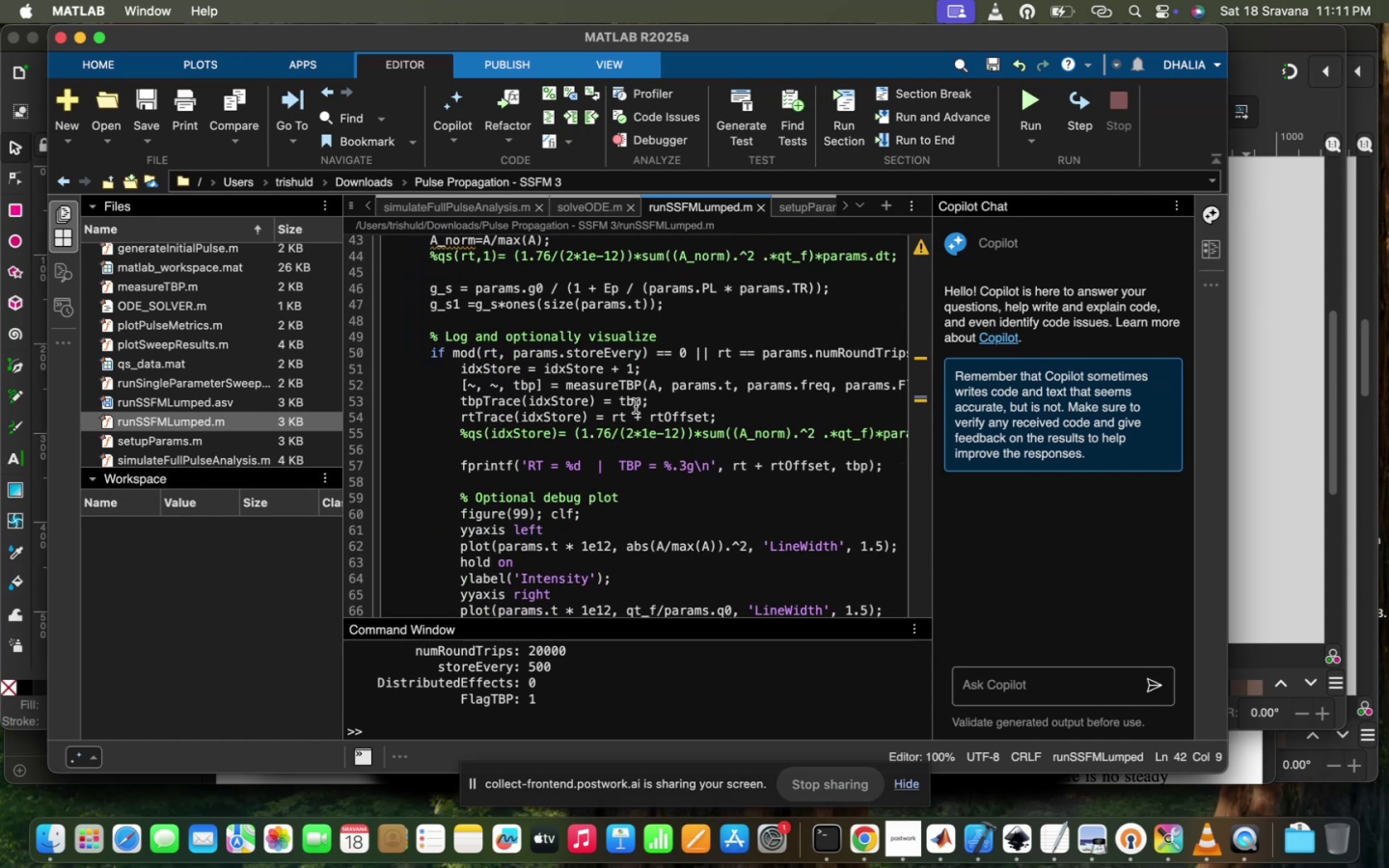 
left_click([636, 408])
 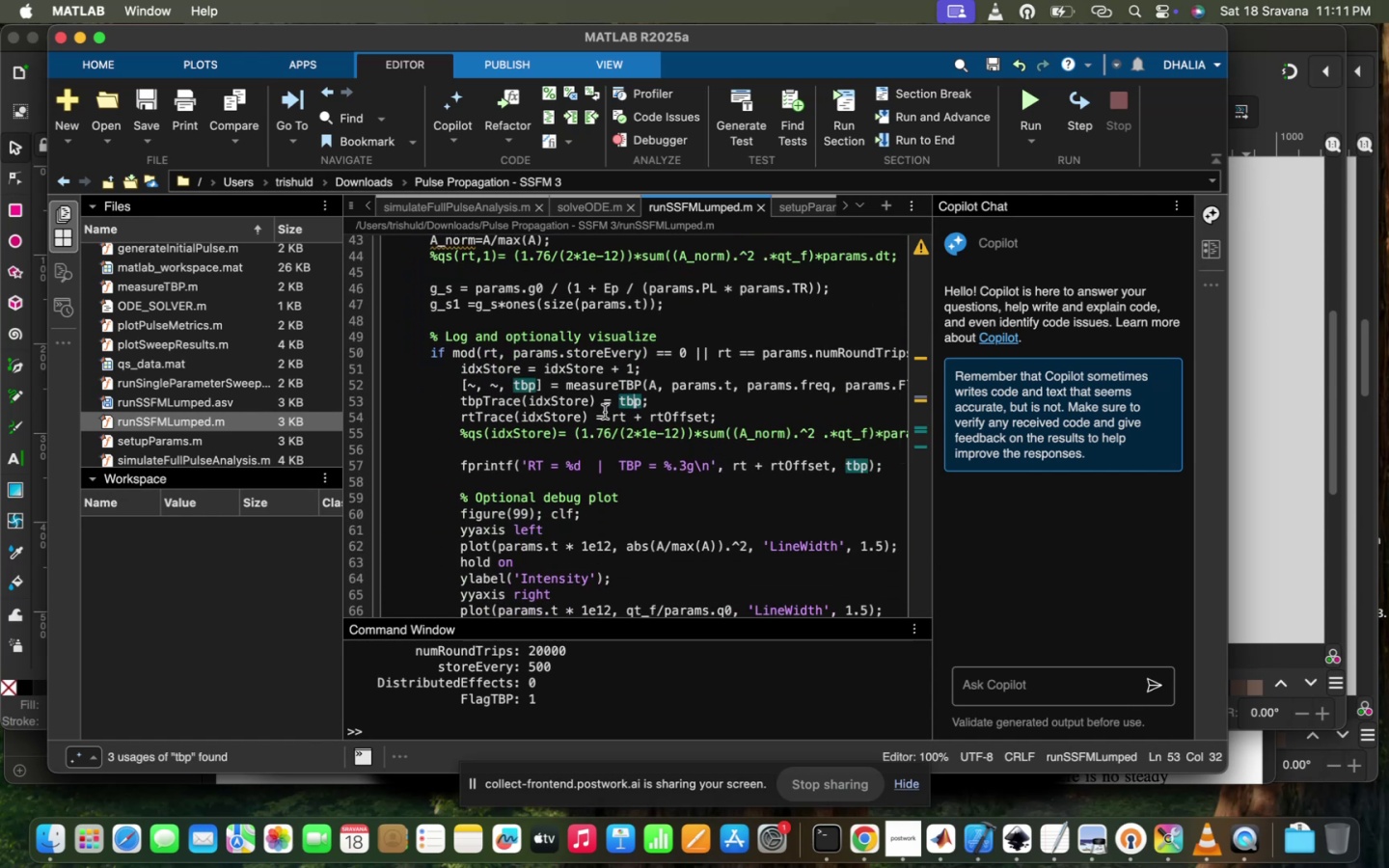 
left_click([605, 412])
 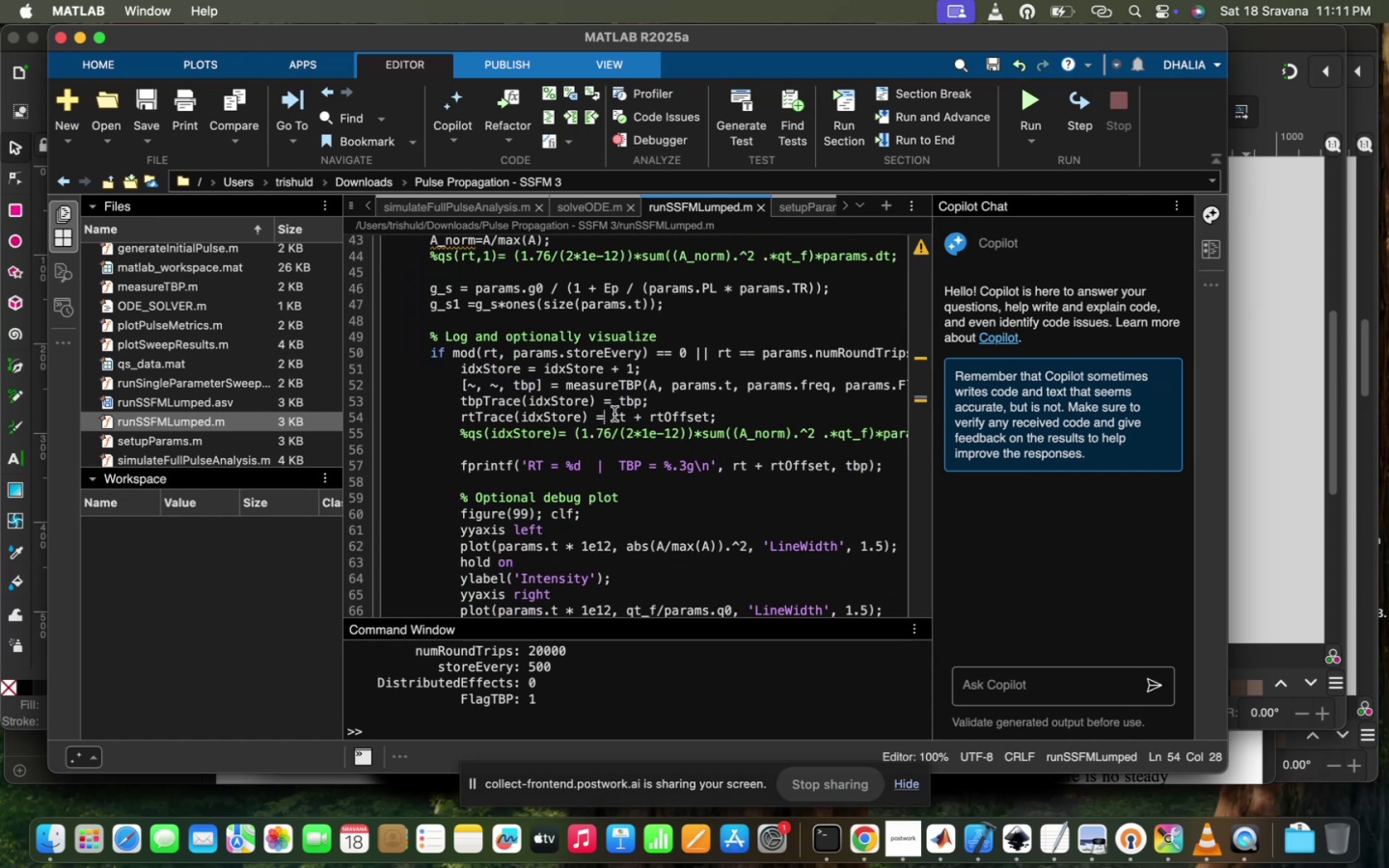 
left_click([614, 414])
 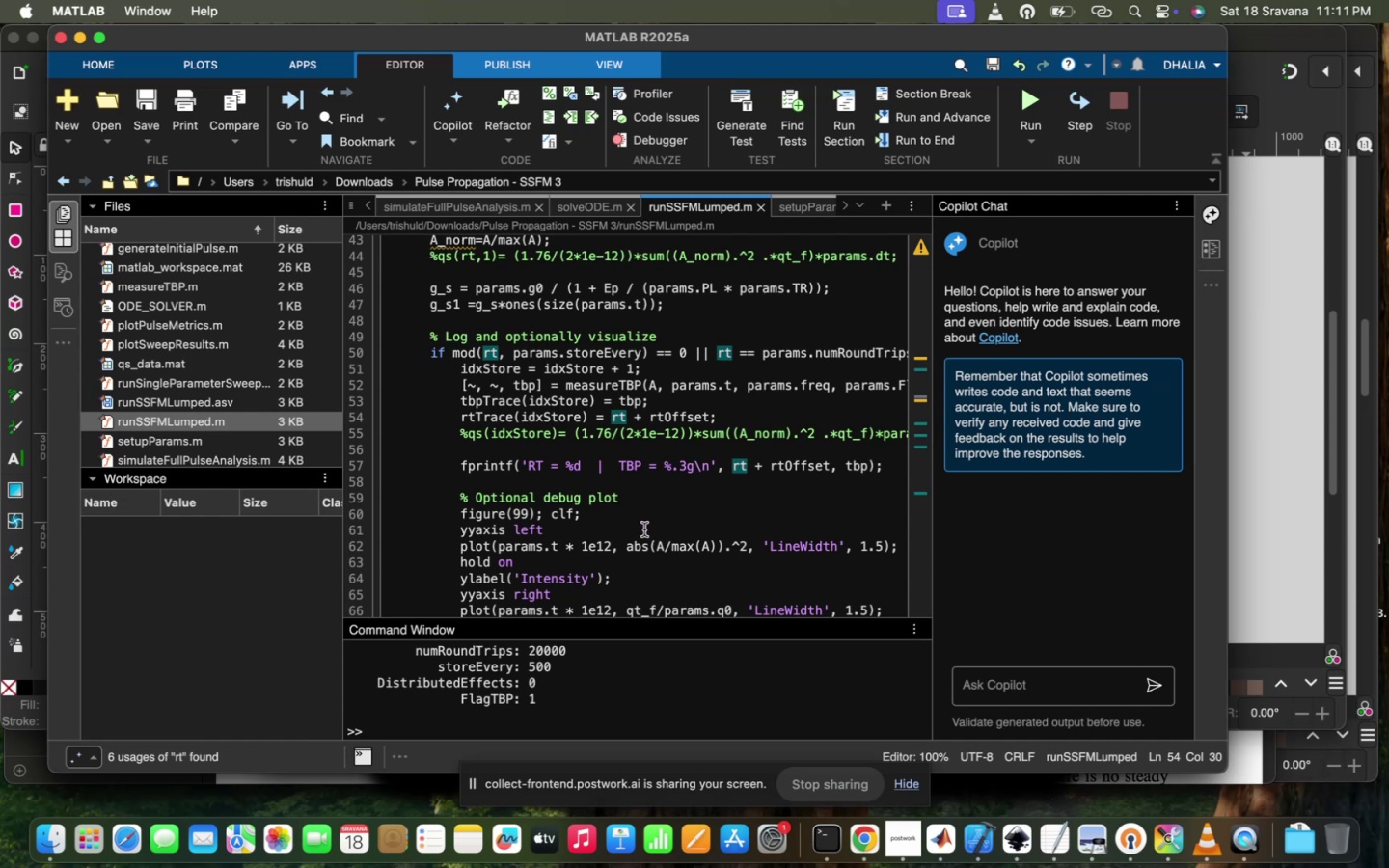 
scroll: coordinate [644, 529], scroll_direction: down, amount: 8.0
 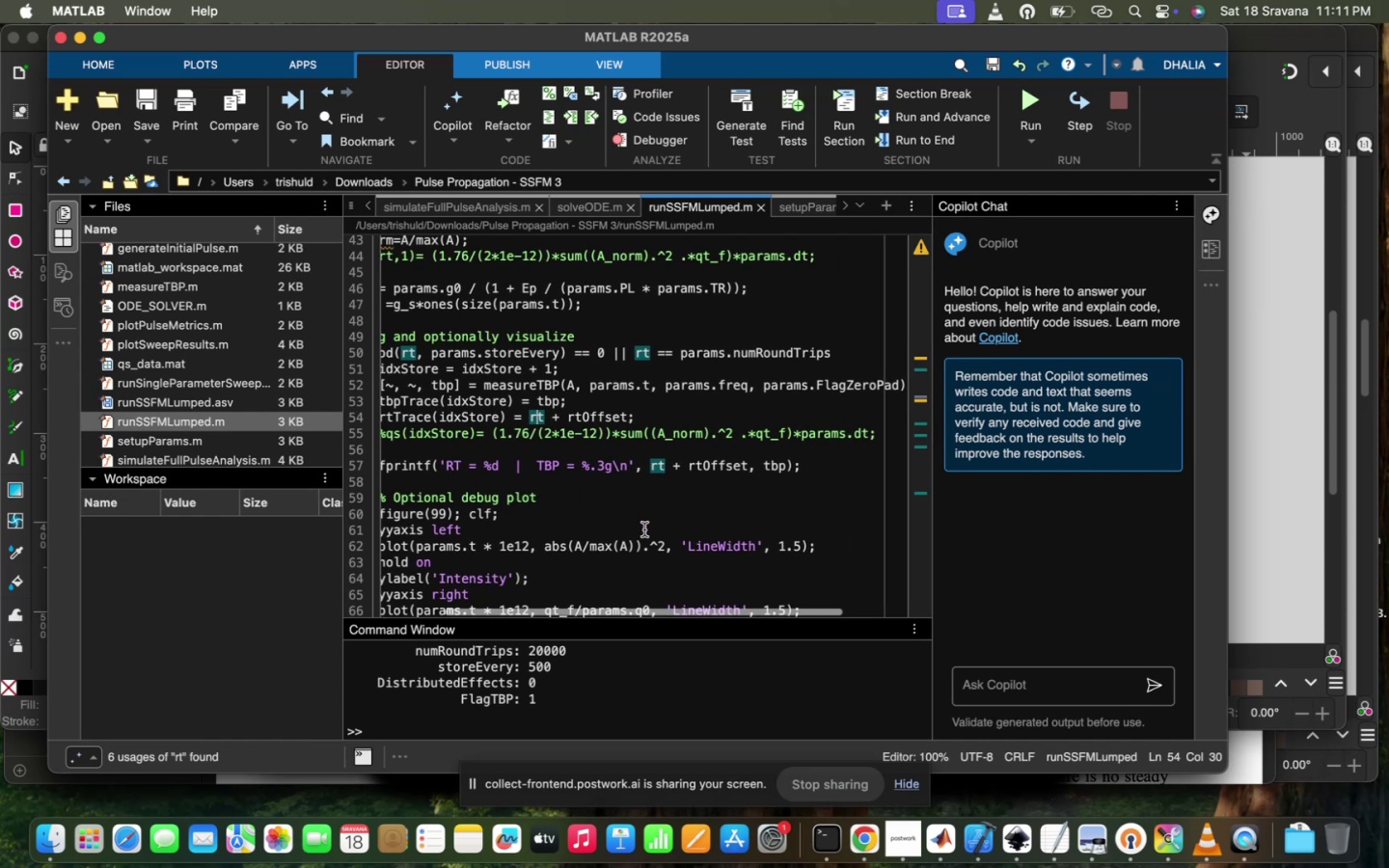 
scroll: coordinate [644, 529], scroll_direction: up, amount: 24.0
 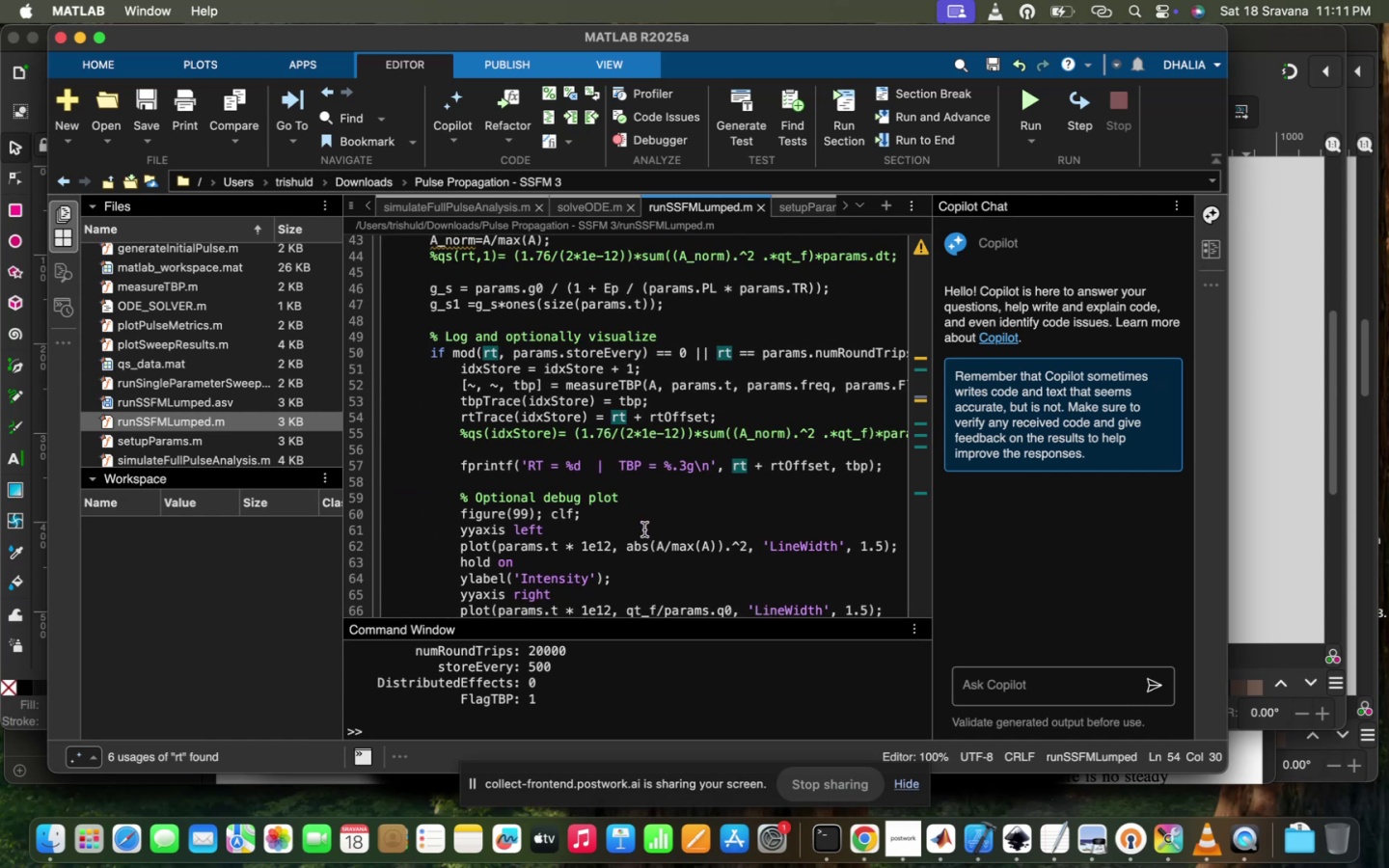 
scroll: coordinate [644, 529], scroll_direction: down, amount: 7.0
 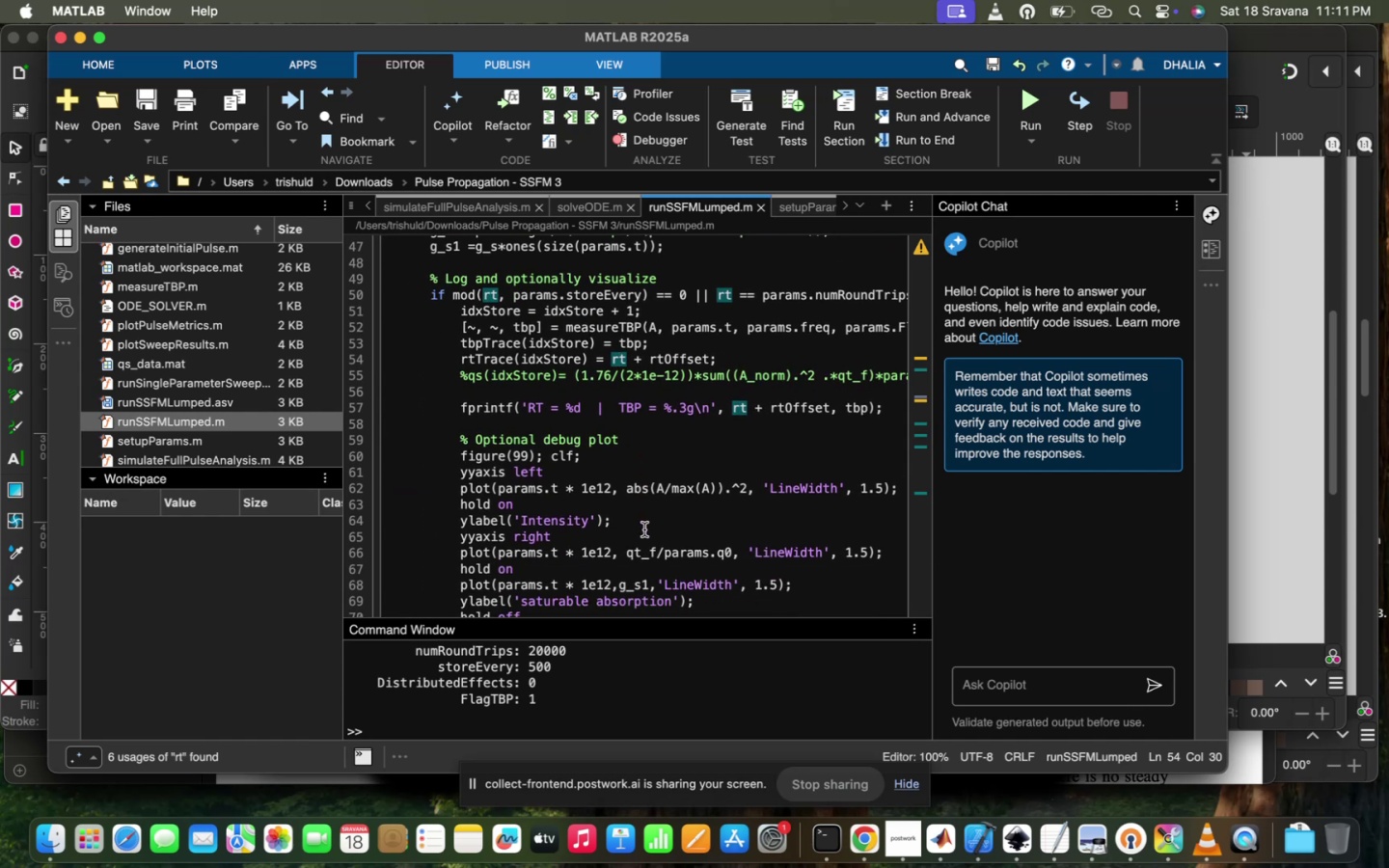 
scroll: coordinate [644, 529], scroll_direction: up, amount: 1.0
 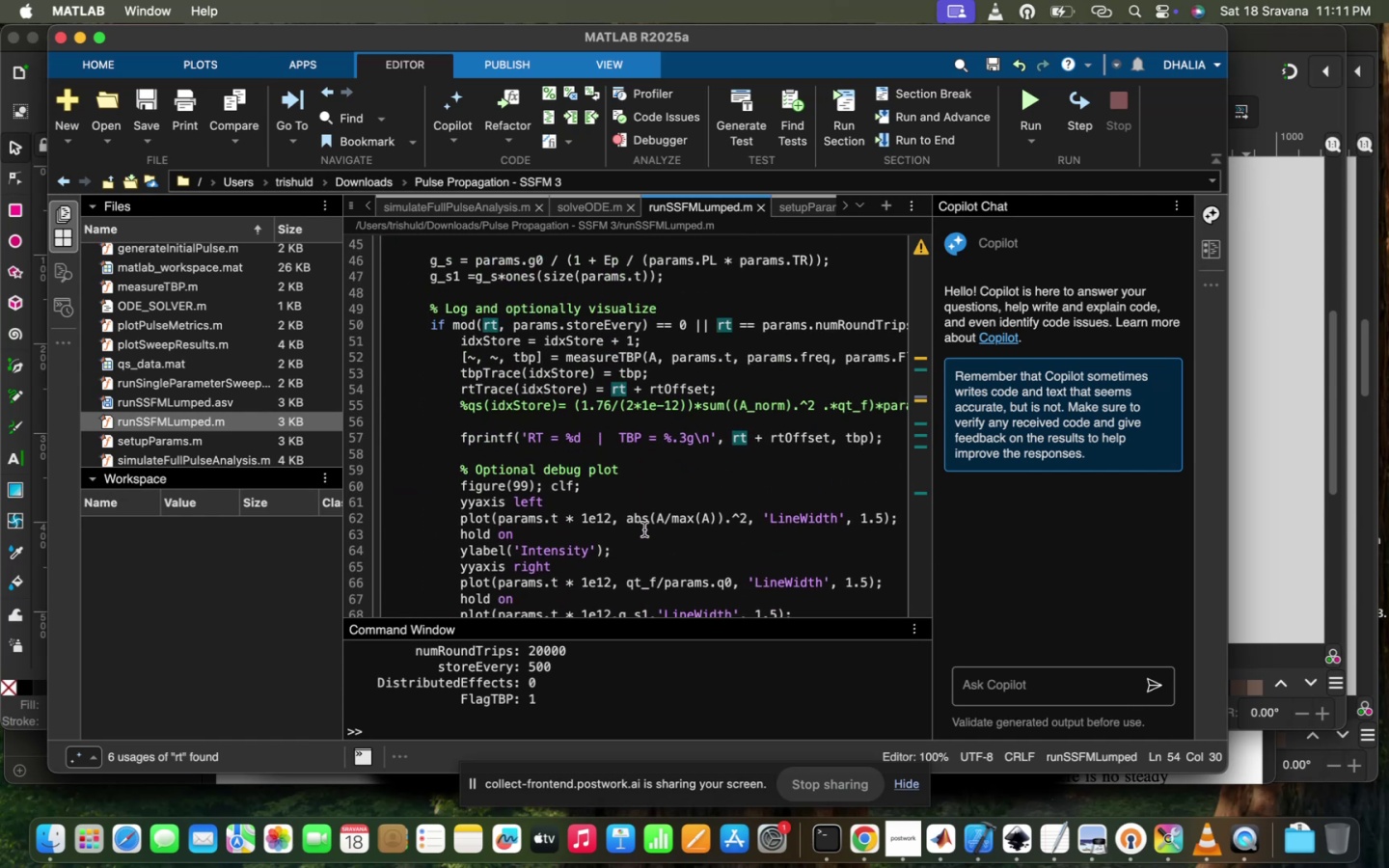 
scroll: coordinate [644, 529], scroll_direction: down, amount: 8.0
 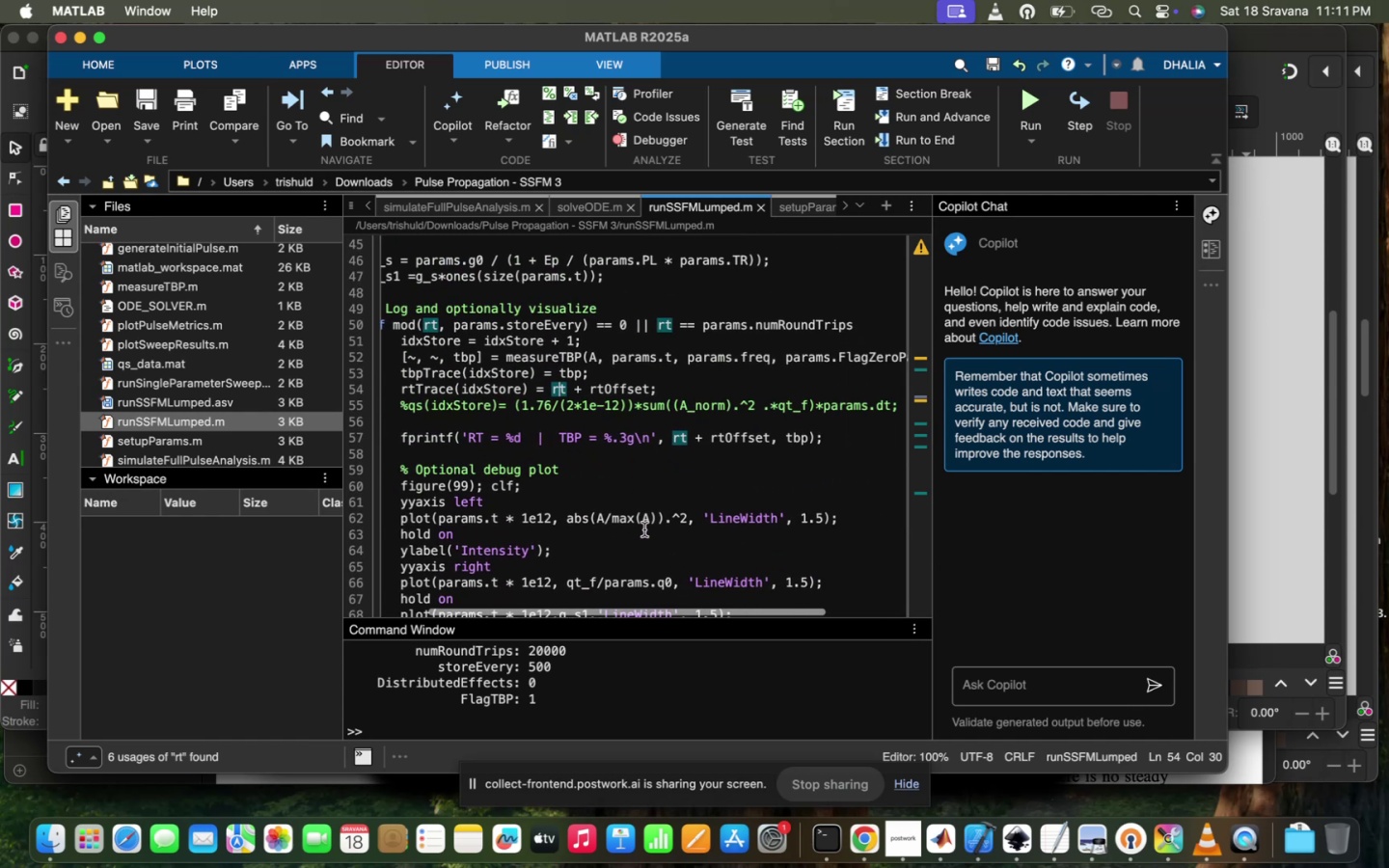 
scroll: coordinate [644, 529], scroll_direction: up, amount: 8.0
 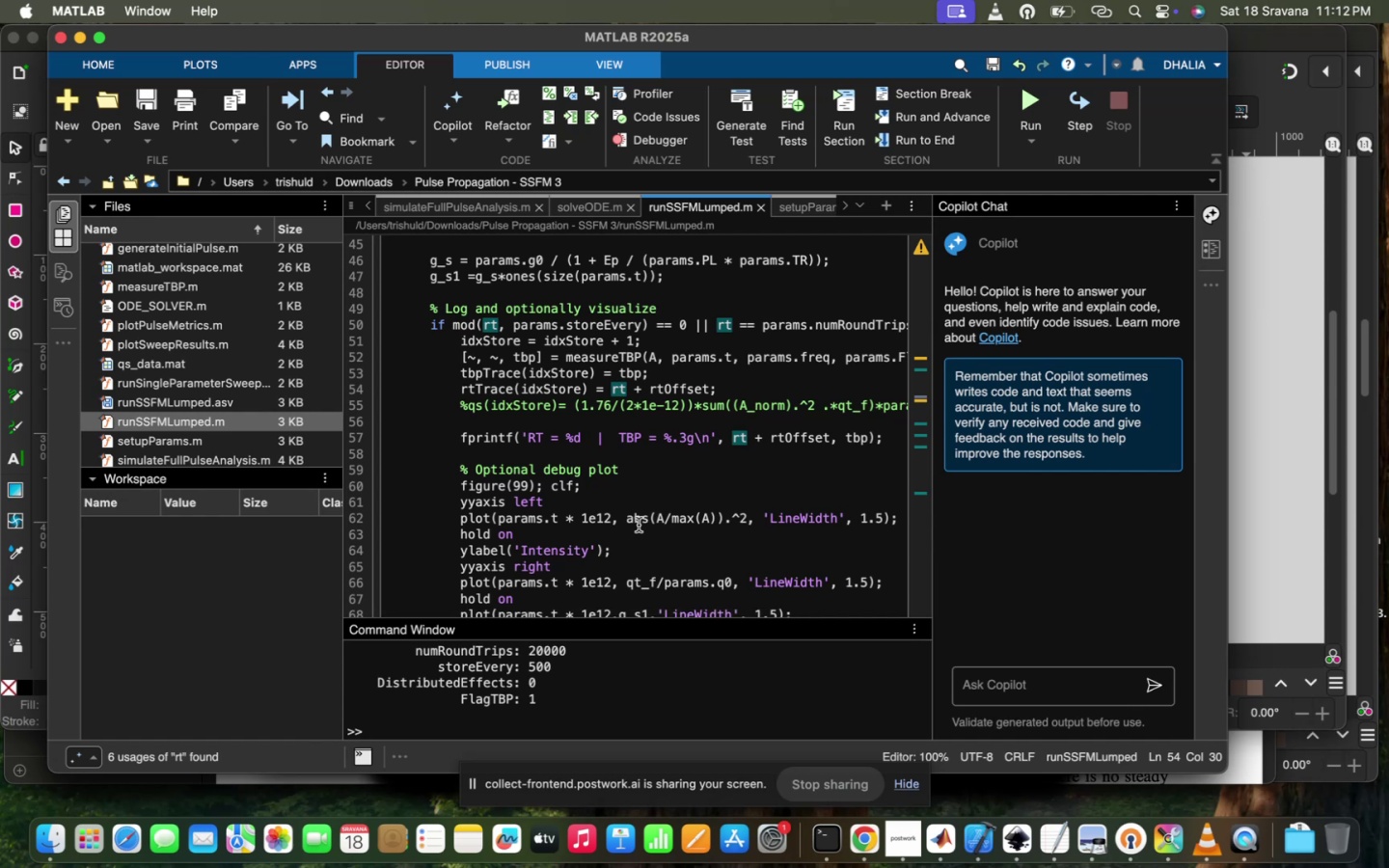 
wait(5.88)
 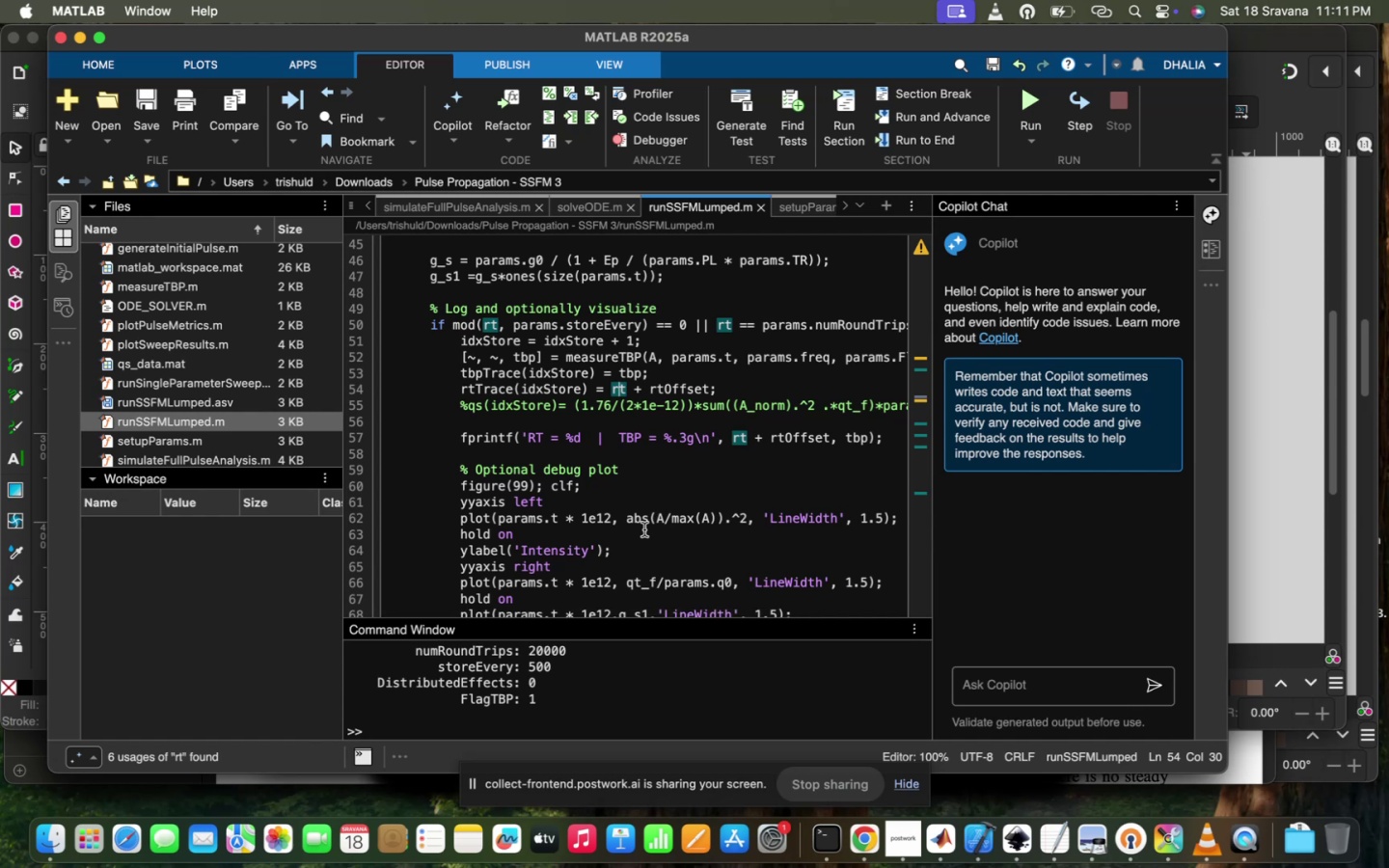 
left_click([640, 387])
 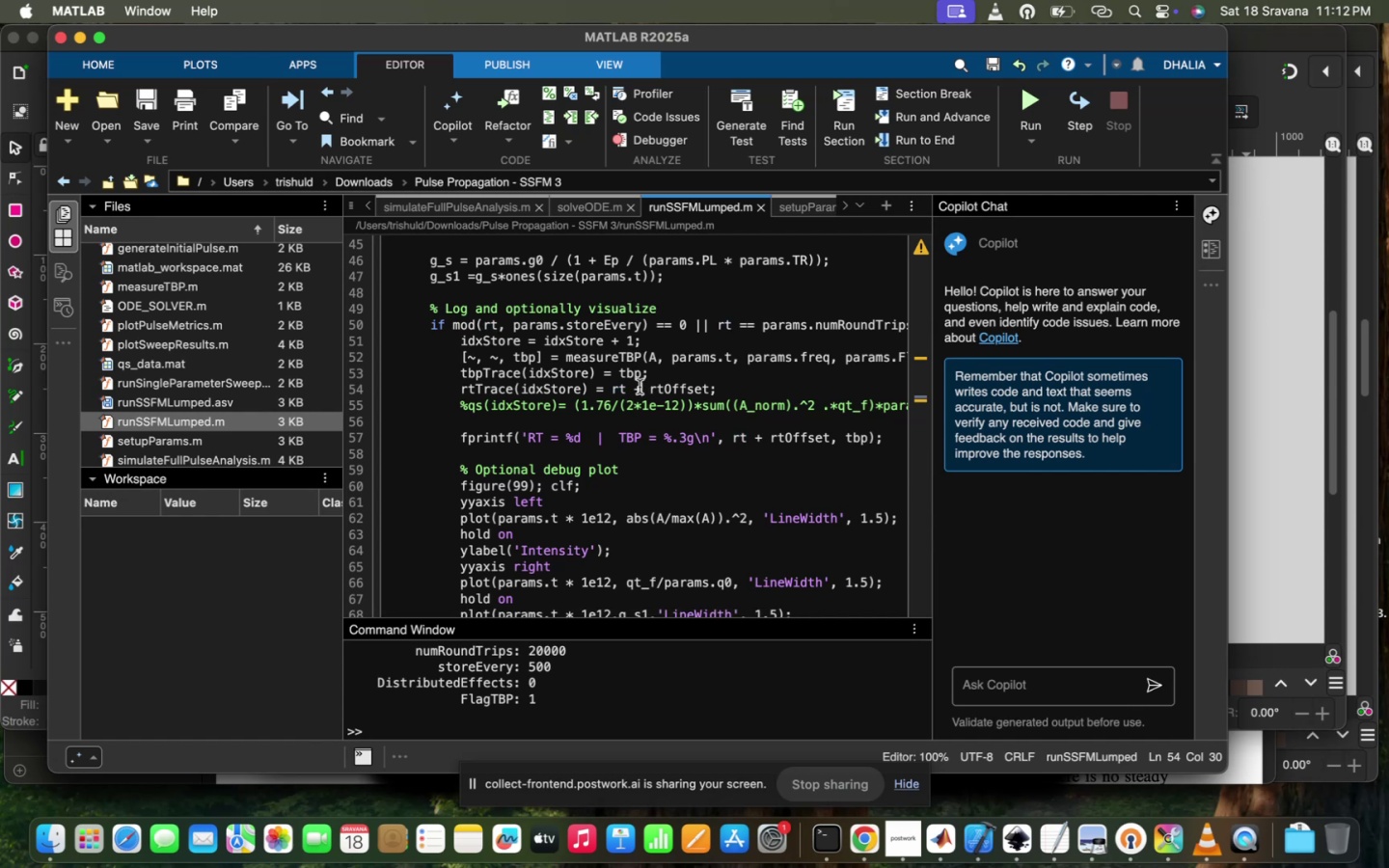 
scroll: coordinate [640, 387], scroll_direction: up, amount: 68.0
 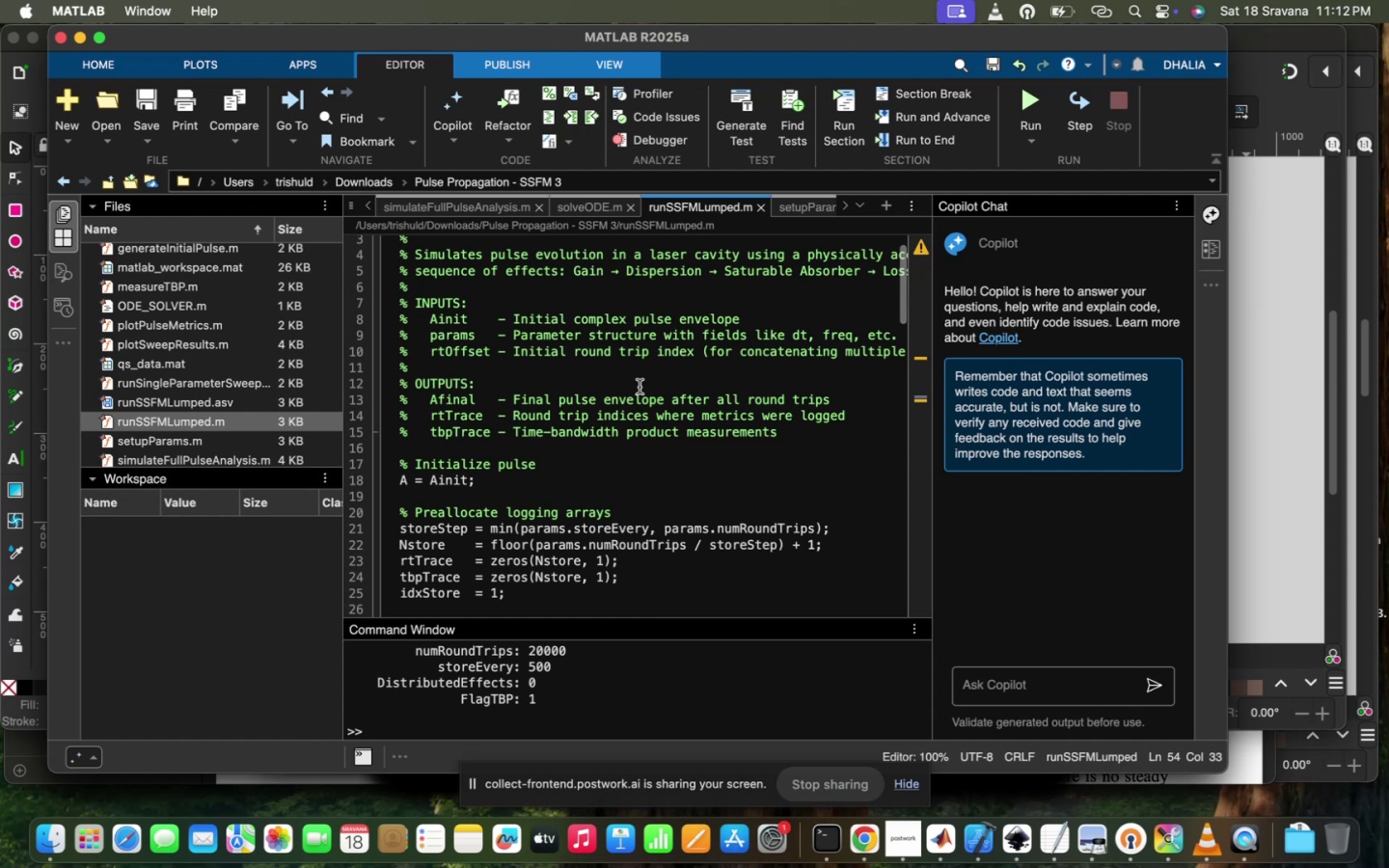 
scroll: coordinate [640, 387], scroll_direction: down, amount: 18.0
 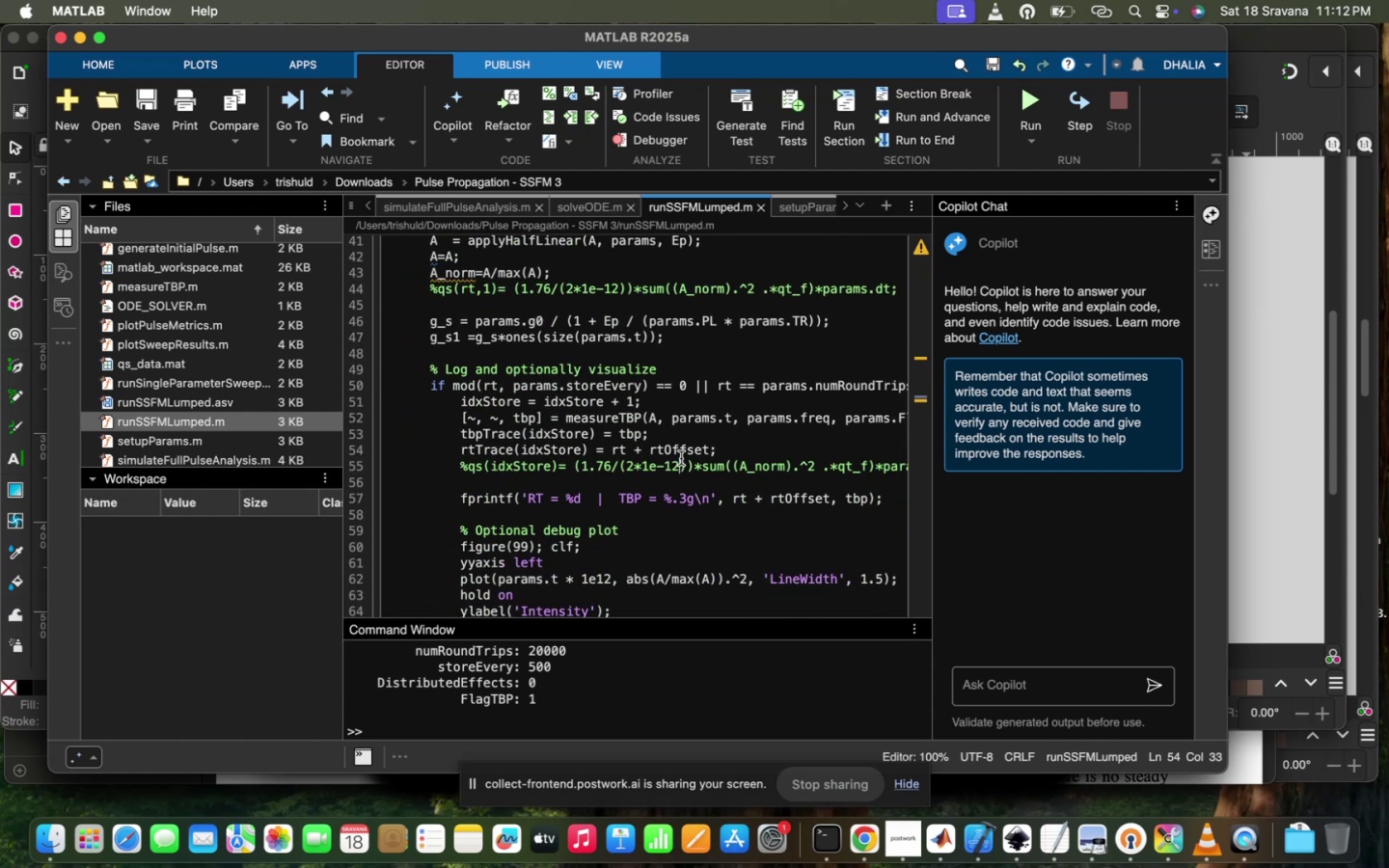 
double_click([684, 448])
 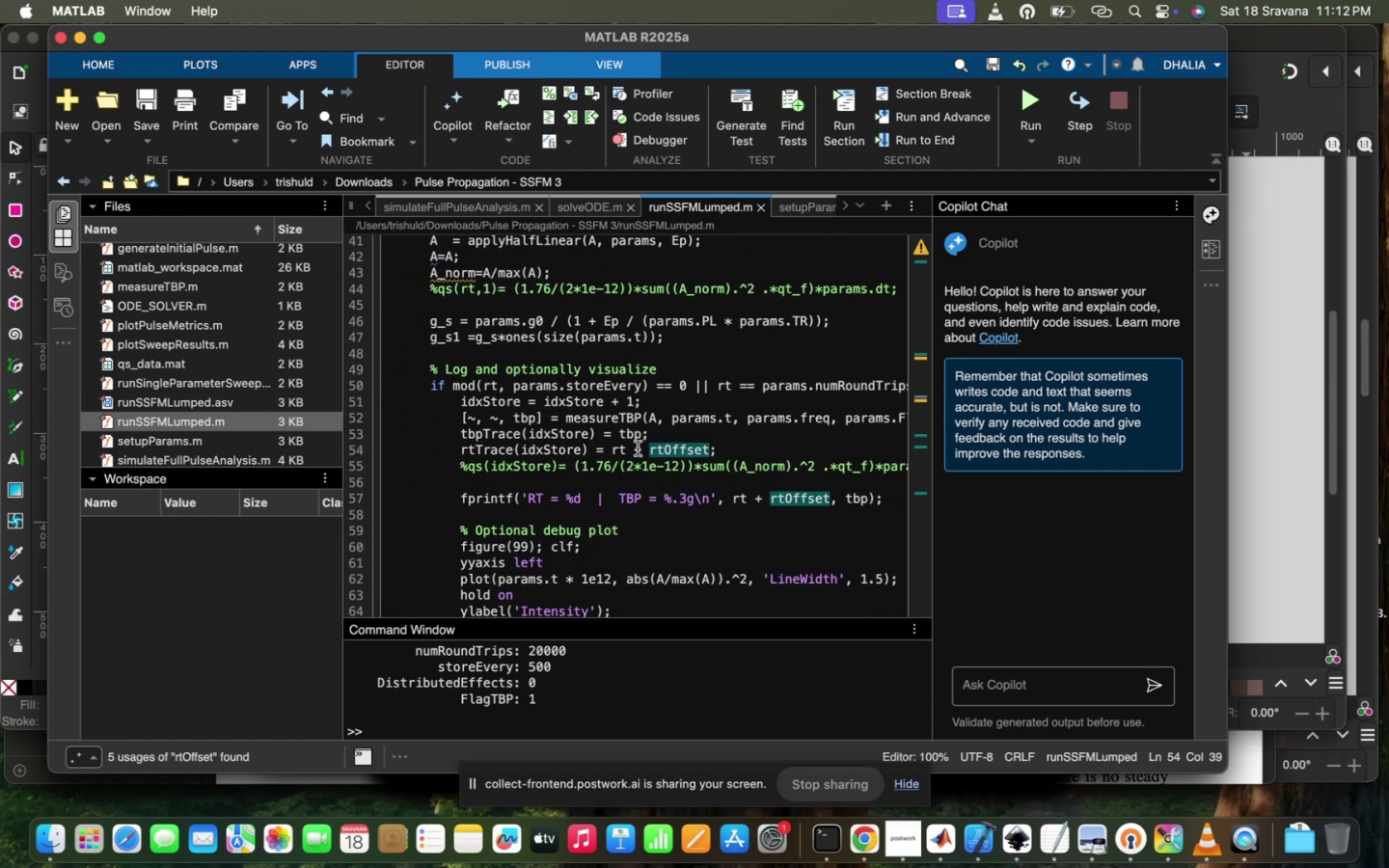 
left_click([632, 449])
 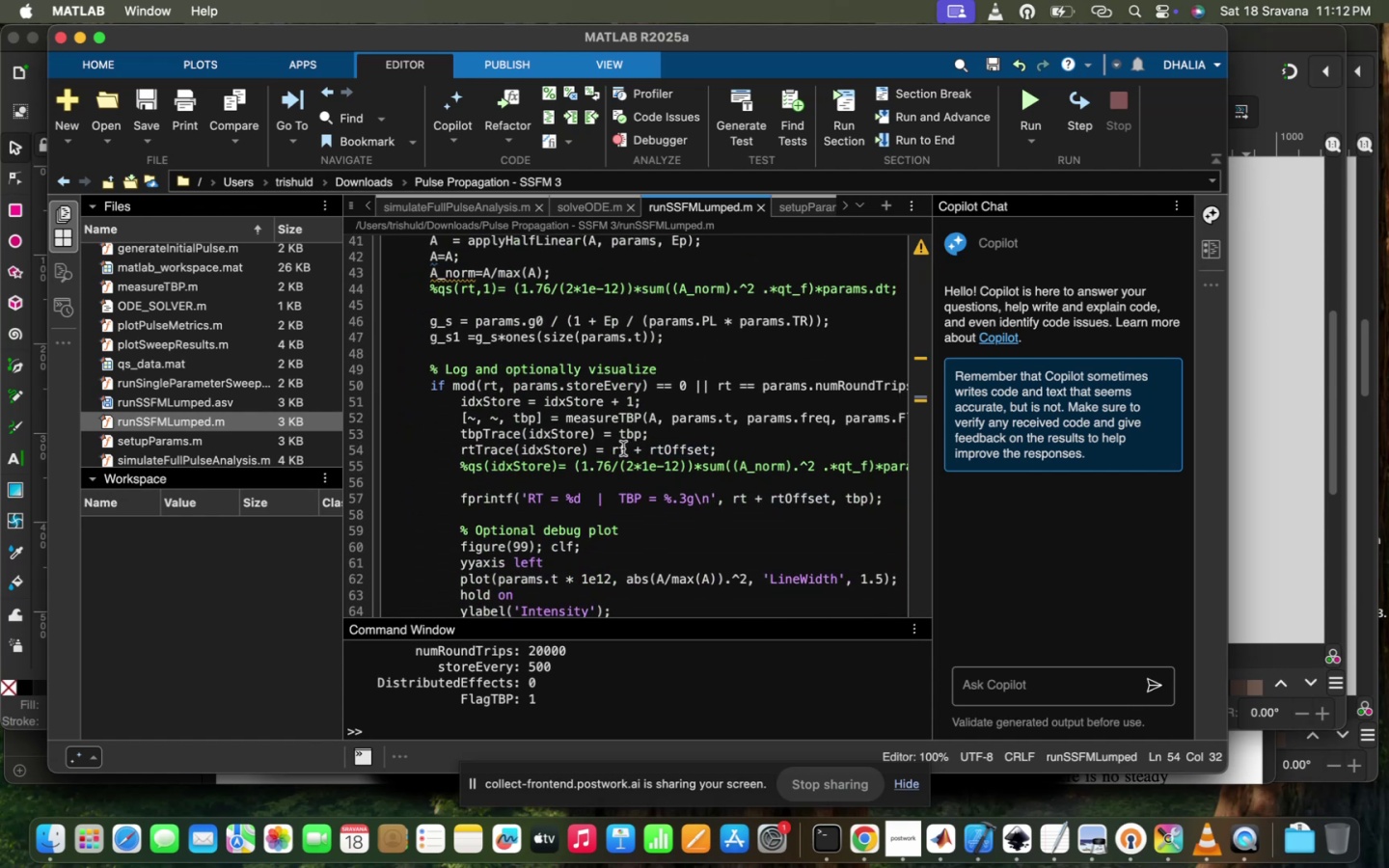 
left_click([622, 448])
 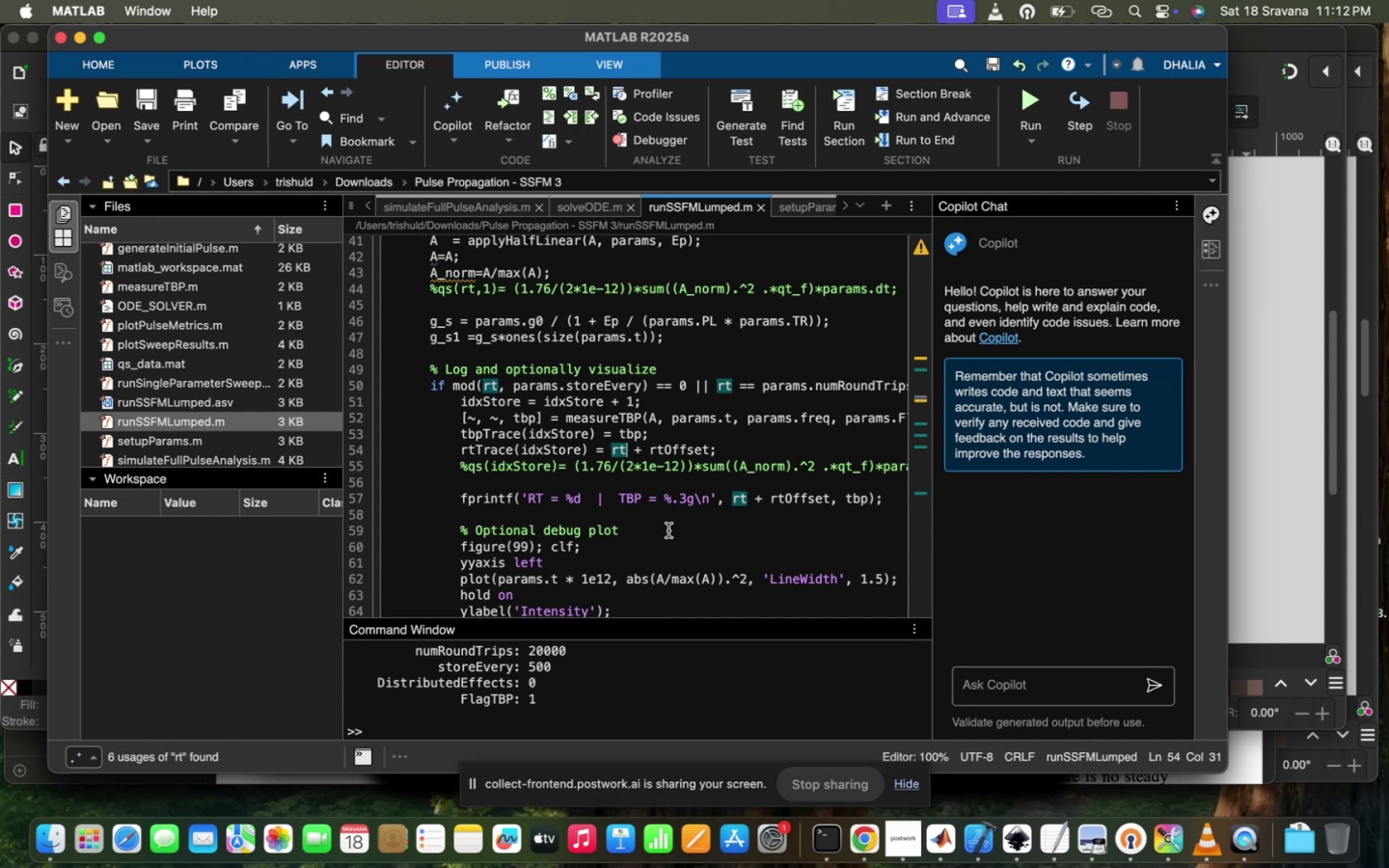 
scroll: coordinate [668, 530], scroll_direction: down, amount: 15.0
 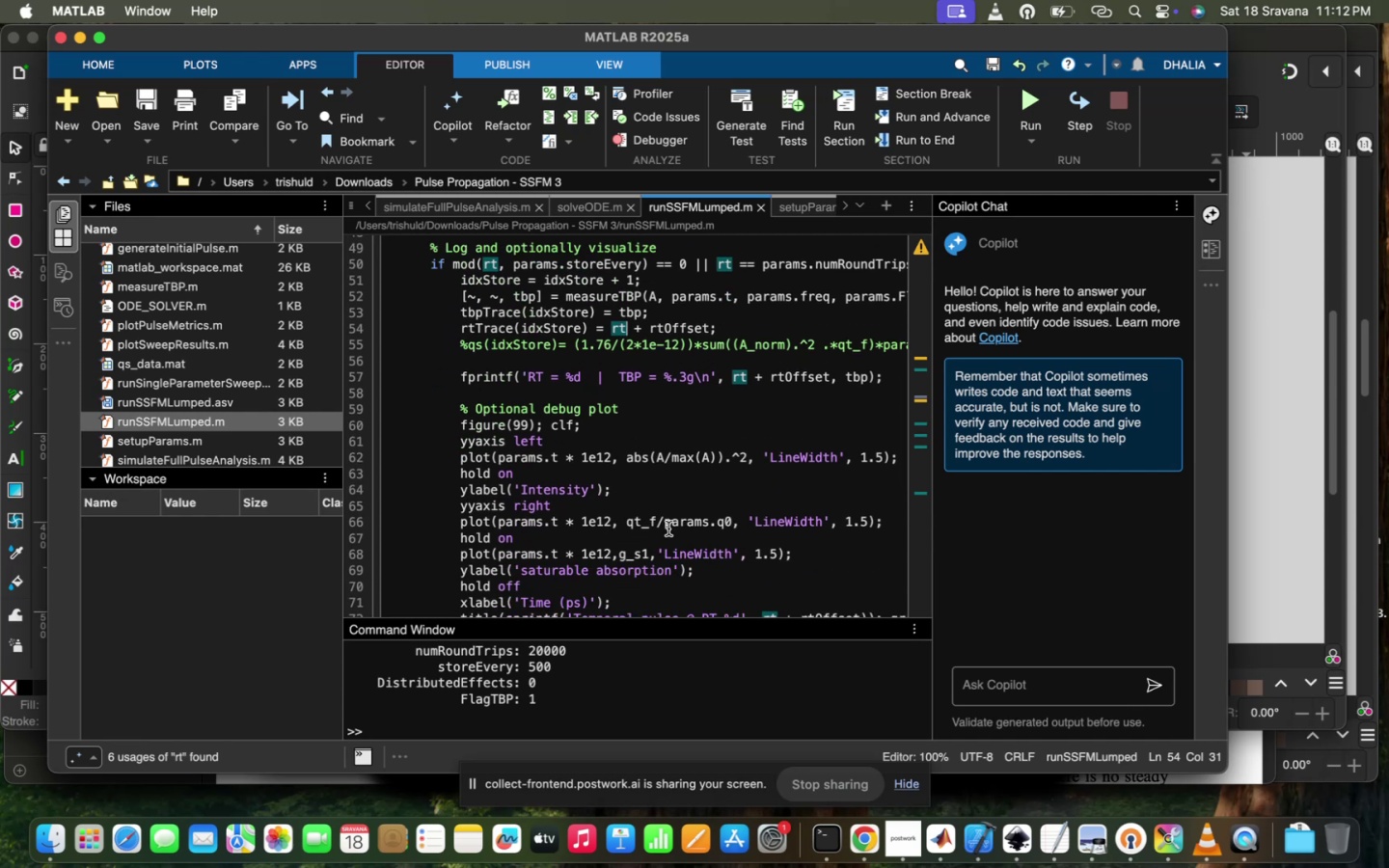 
scroll: coordinate [631, 672], scroll_direction: up, amount: 49.0
 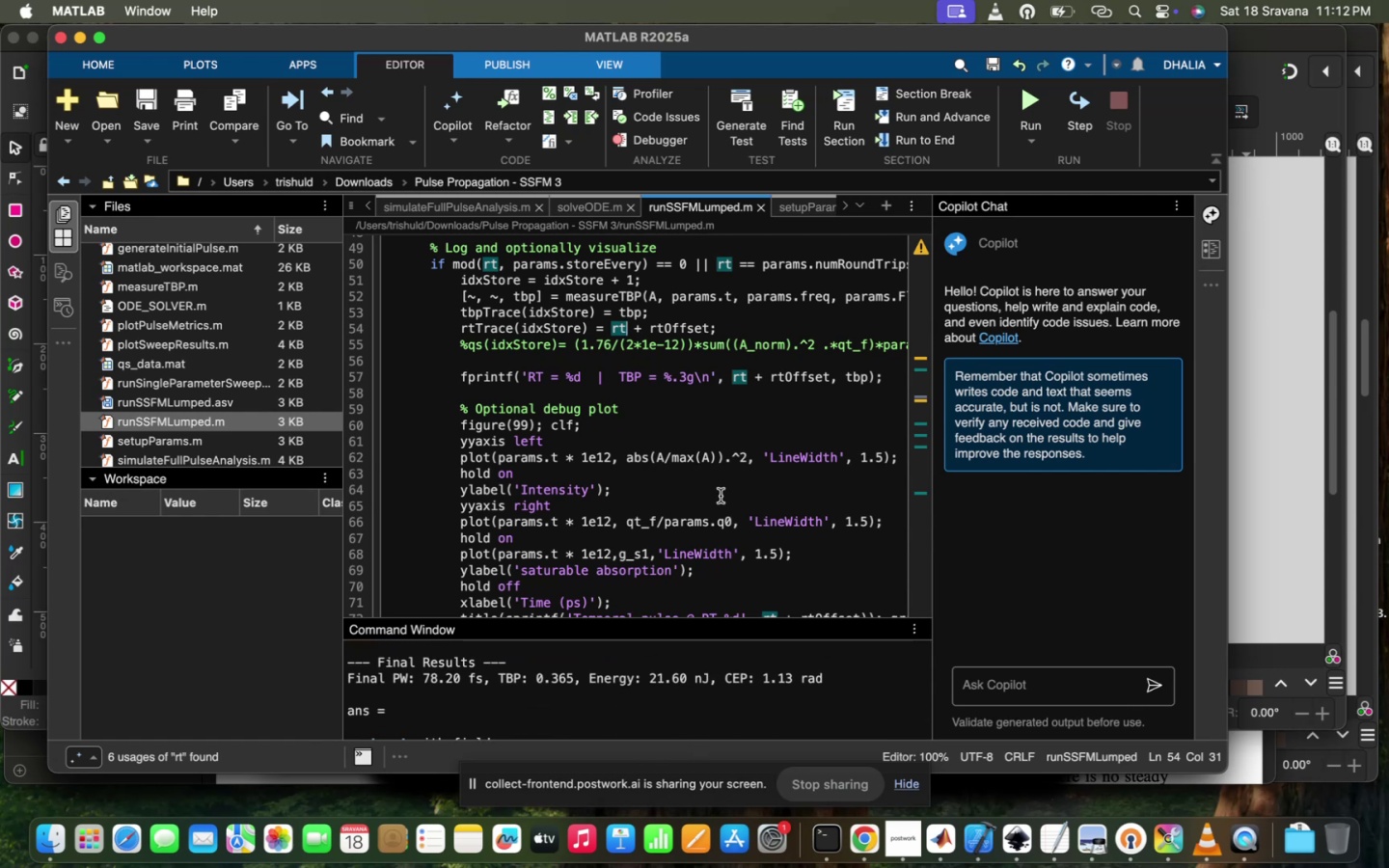 
wait(13.69)
 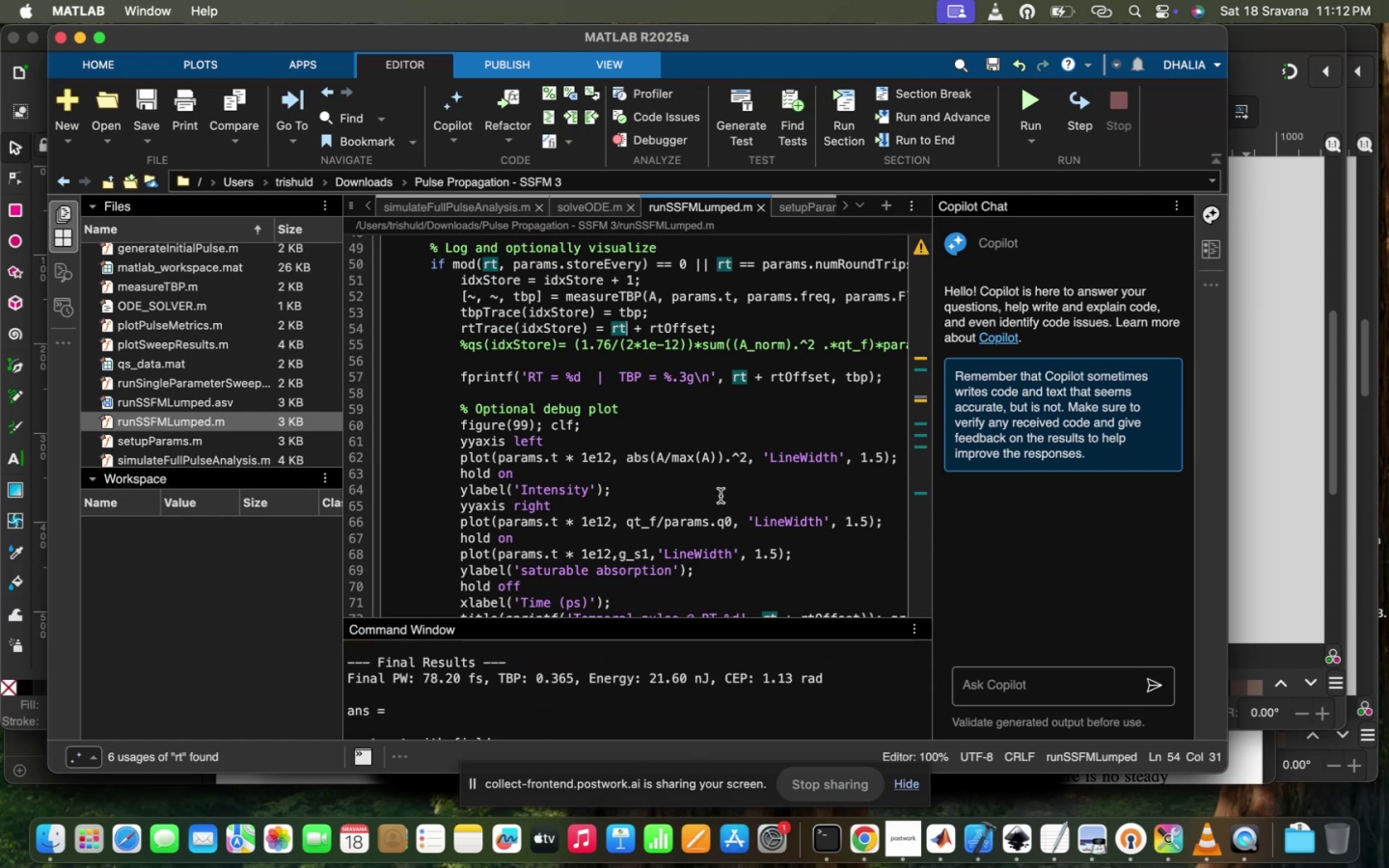 
scroll: coordinate [700, 525], scroll_direction: up, amount: 7.0
 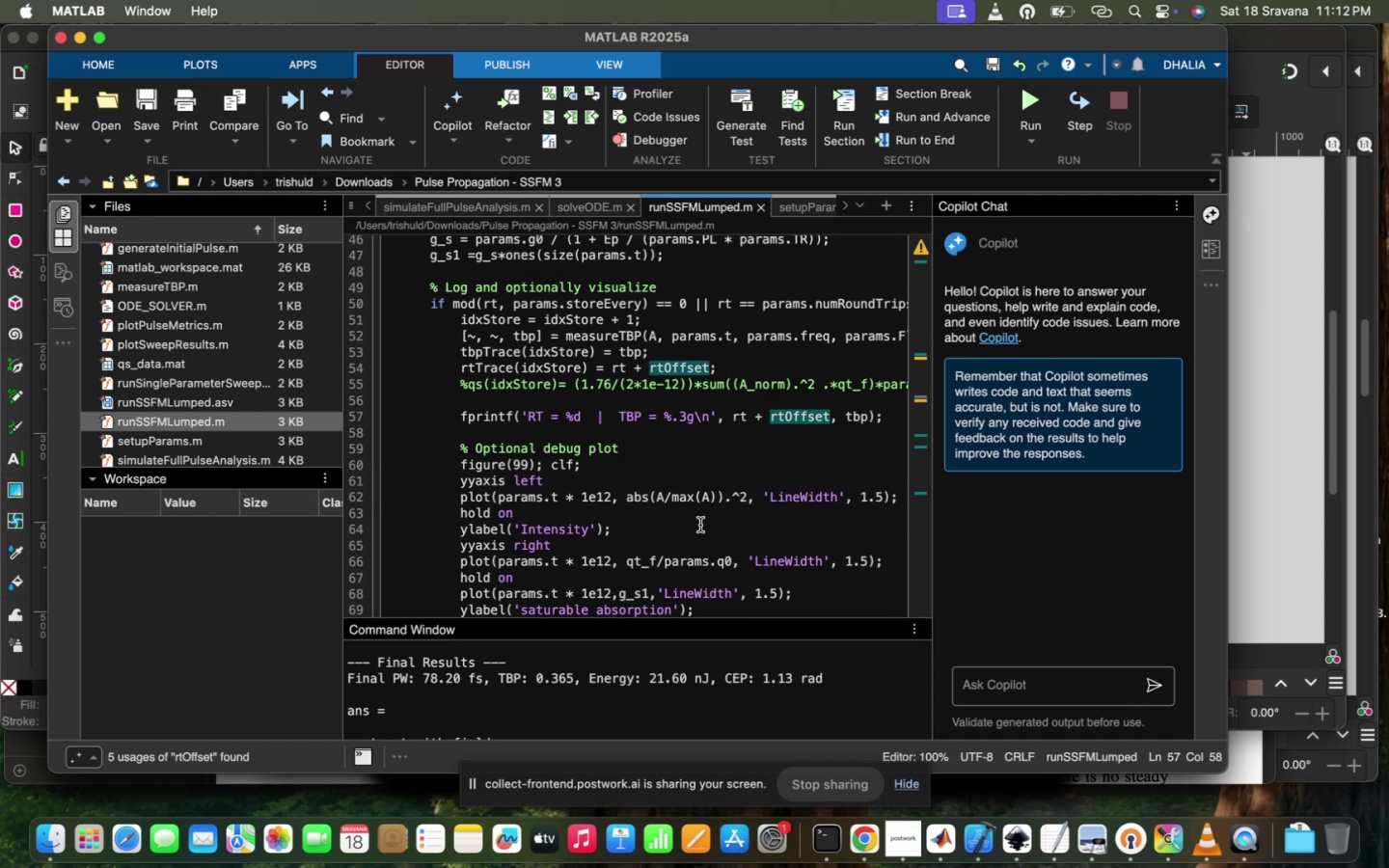 
scroll: coordinate [700, 525], scroll_direction: down, amount: 23.0
 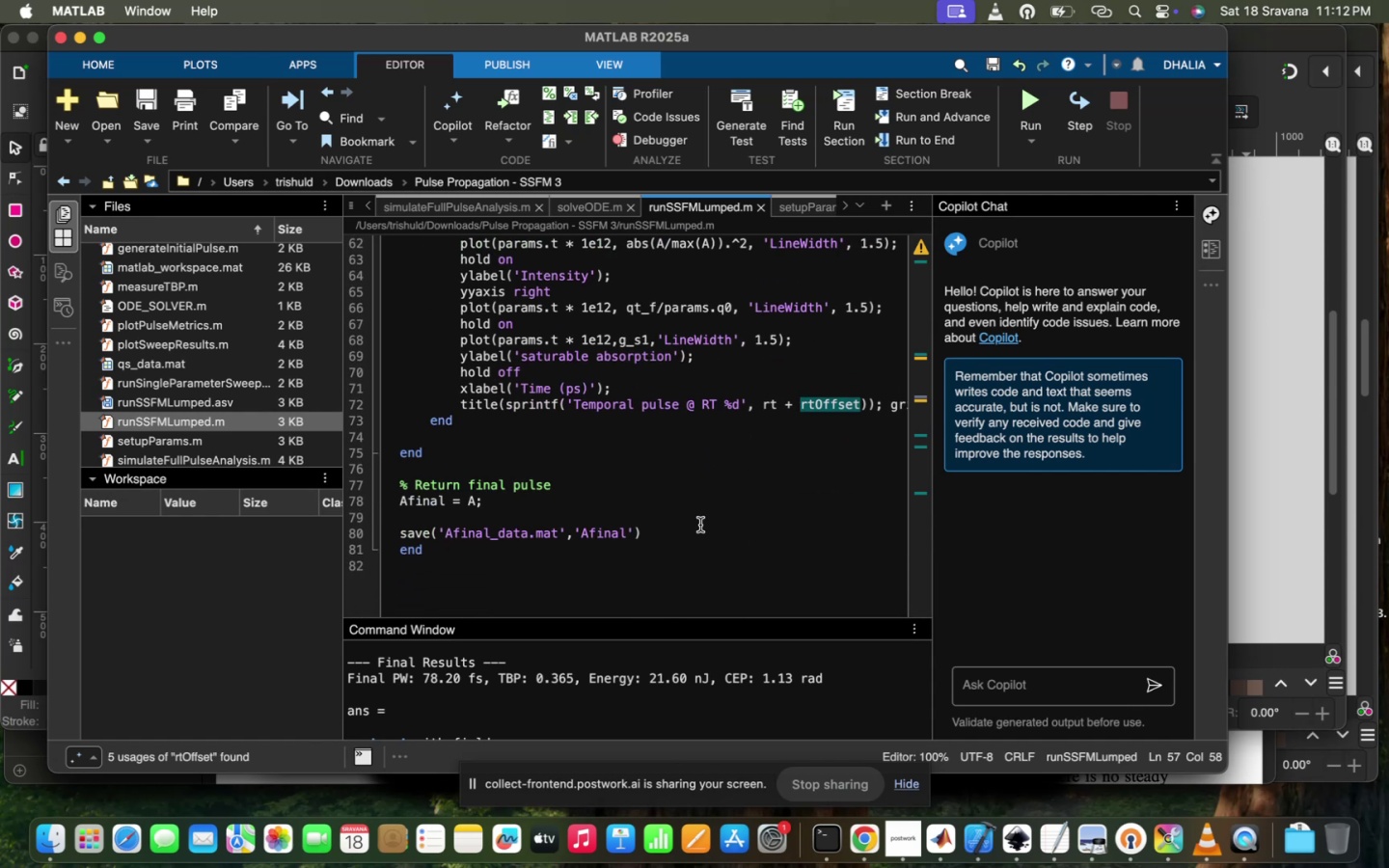 
scroll: coordinate [700, 525], scroll_direction: up, amount: 50.0
 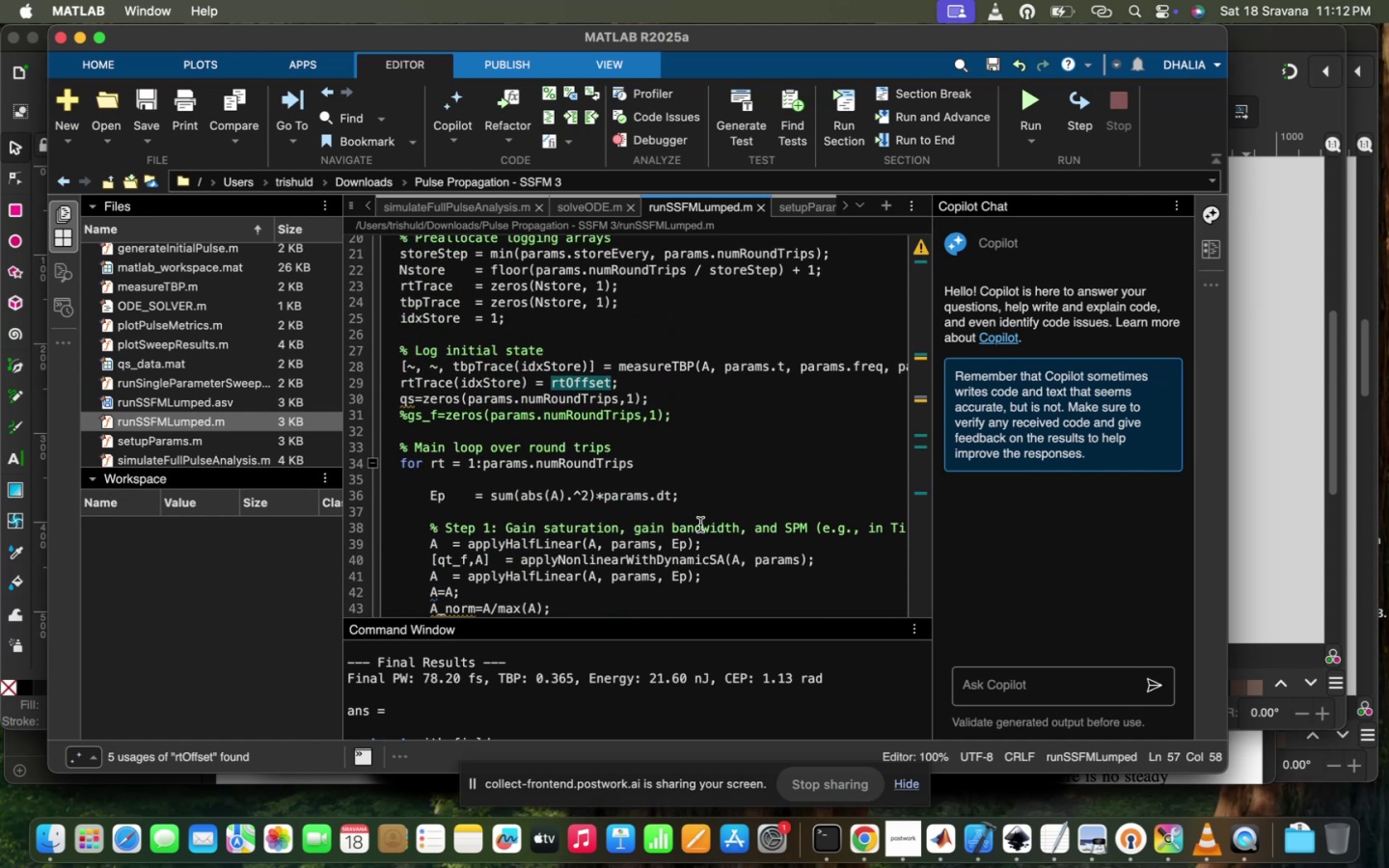 
scroll: coordinate [700, 525], scroll_direction: down, amount: 8.0
 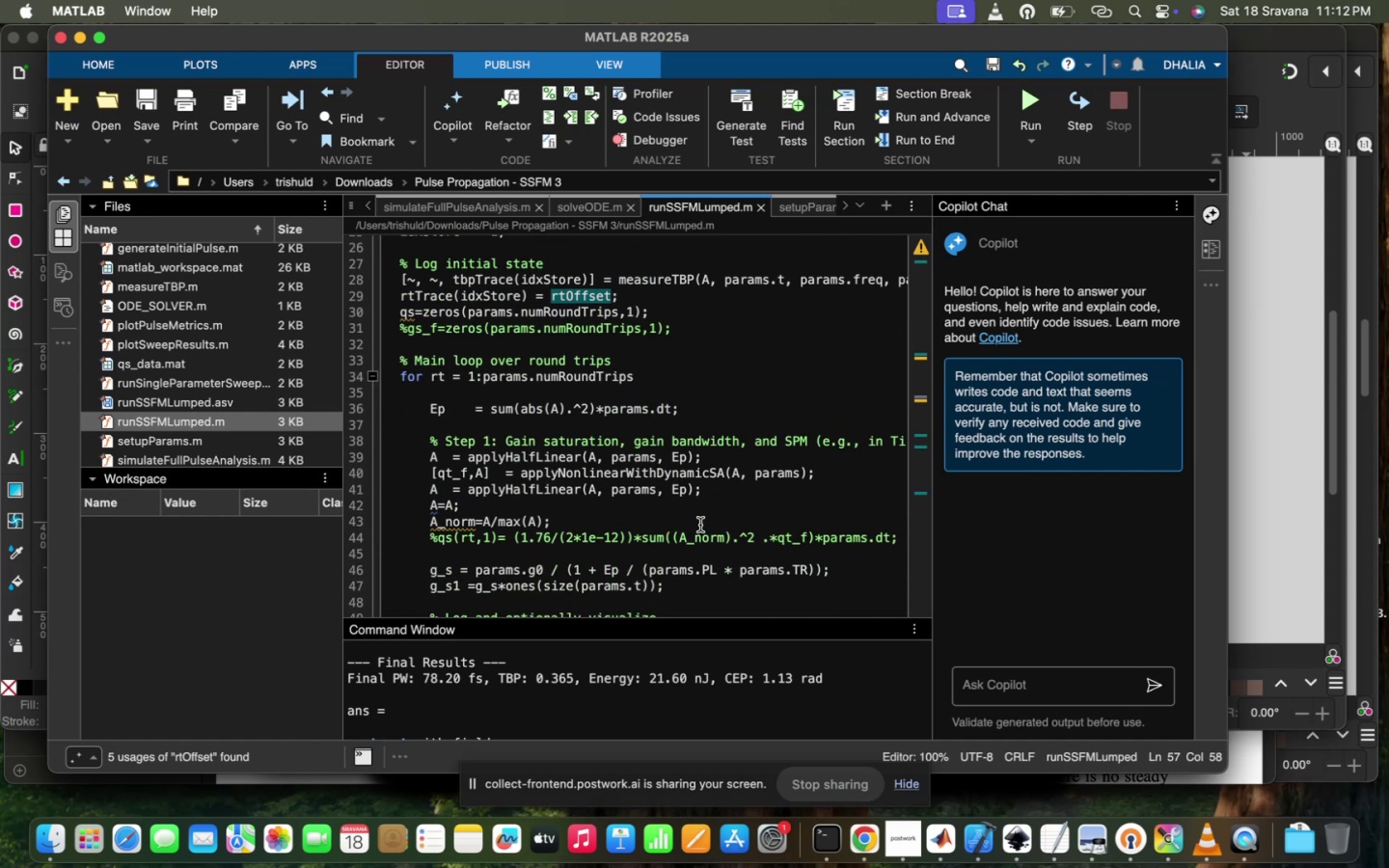 
wait(5.92)
 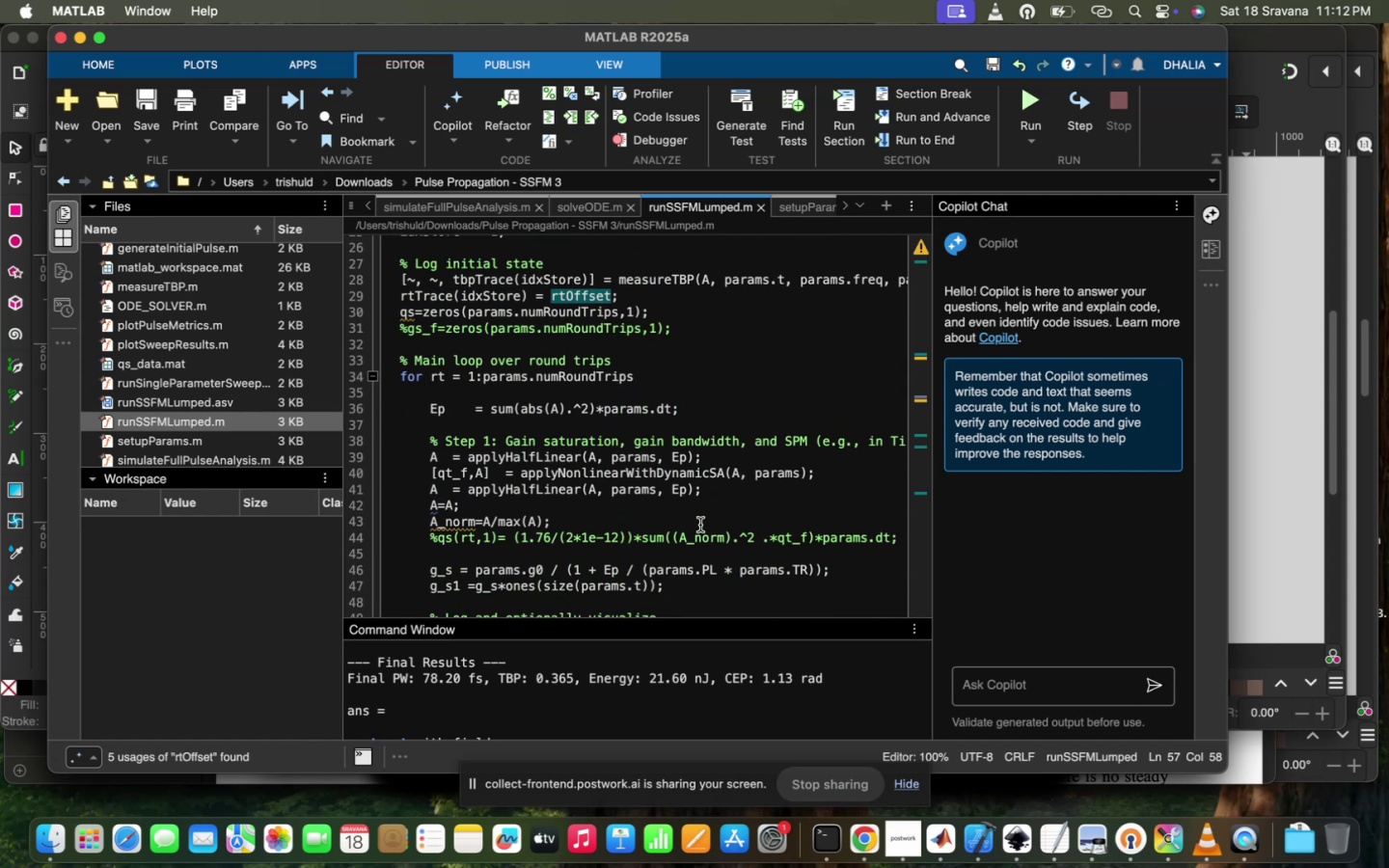 
left_click([712, 460])
 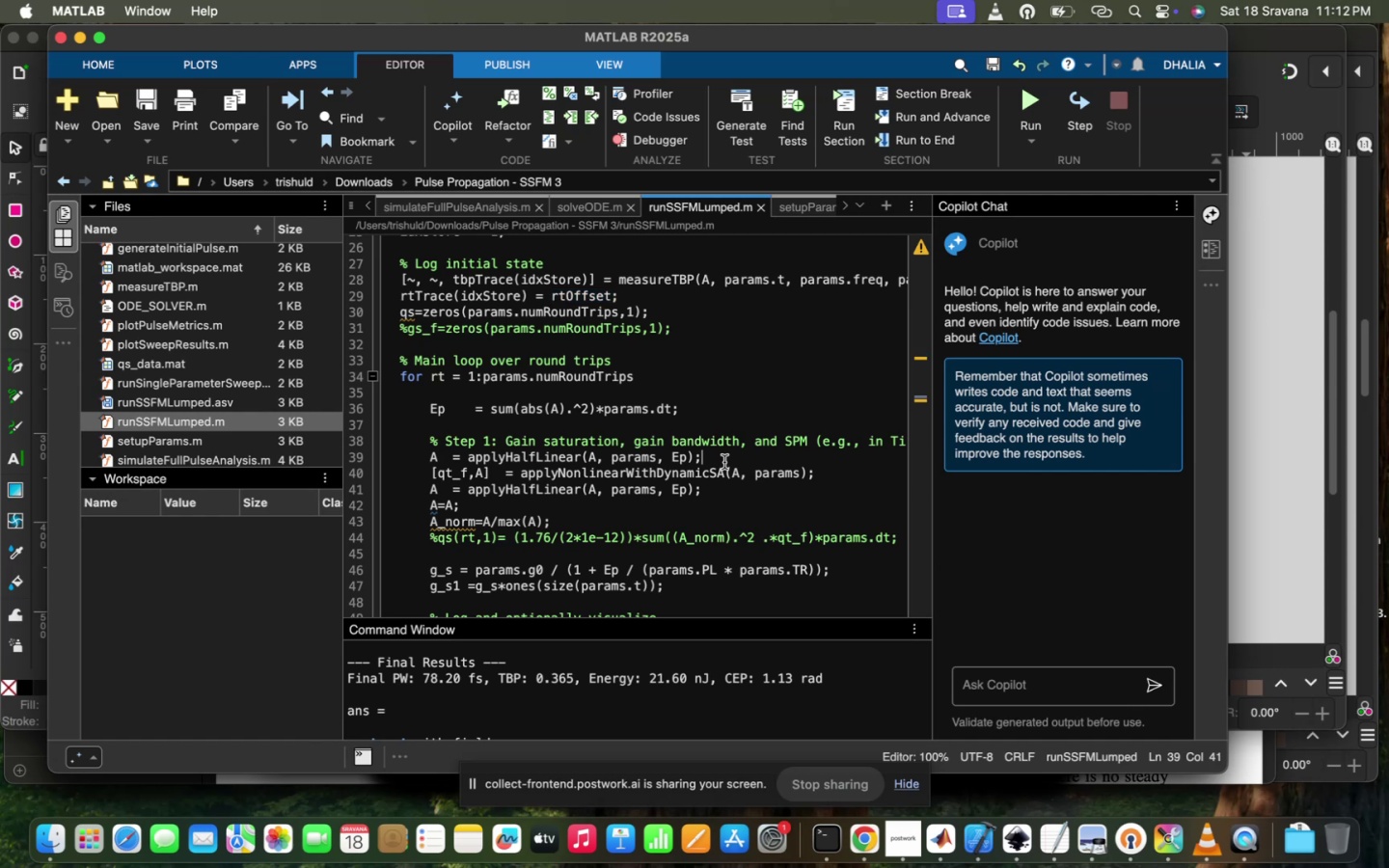 
double_click([730, 468])
 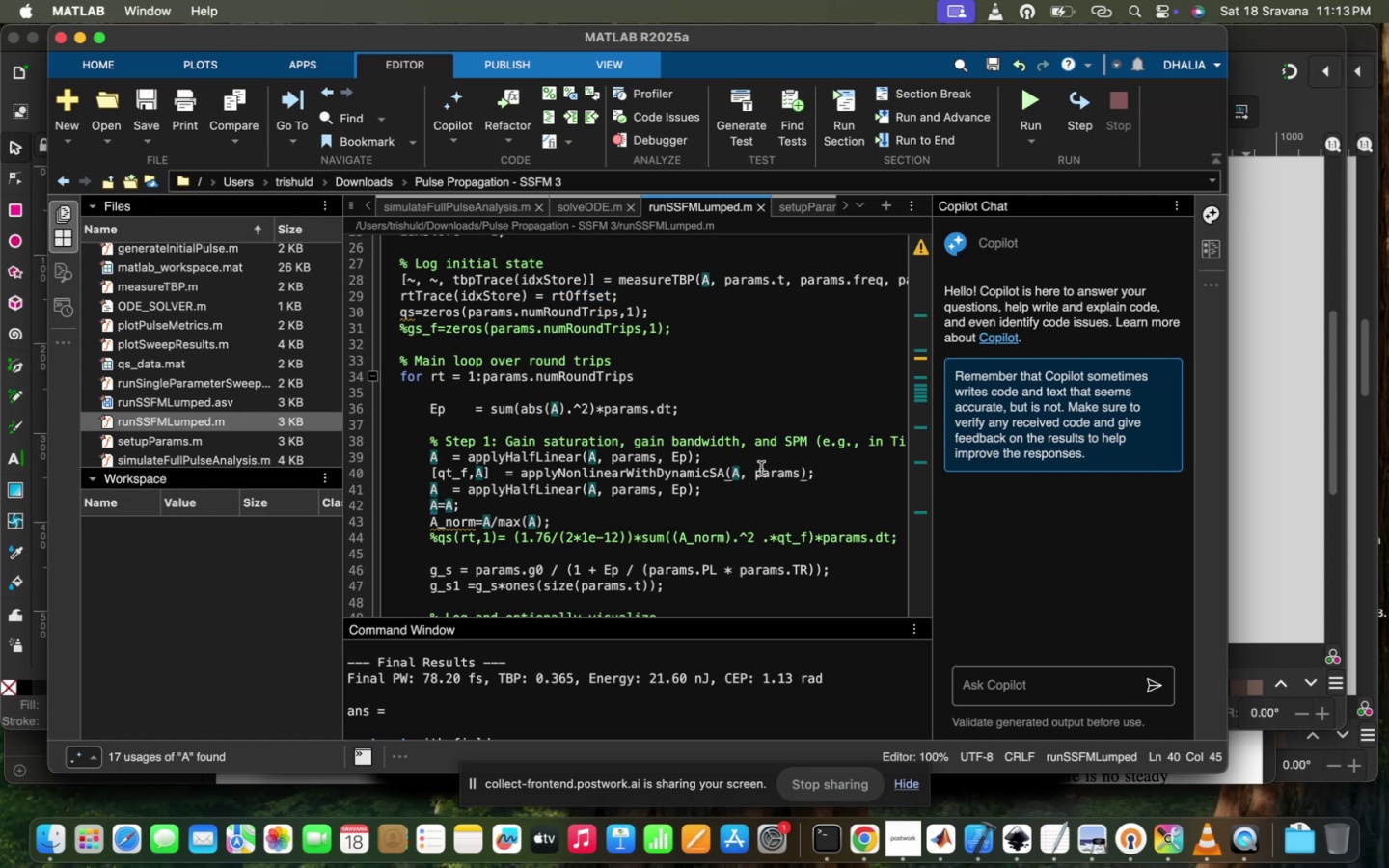 
left_click([792, 472])
 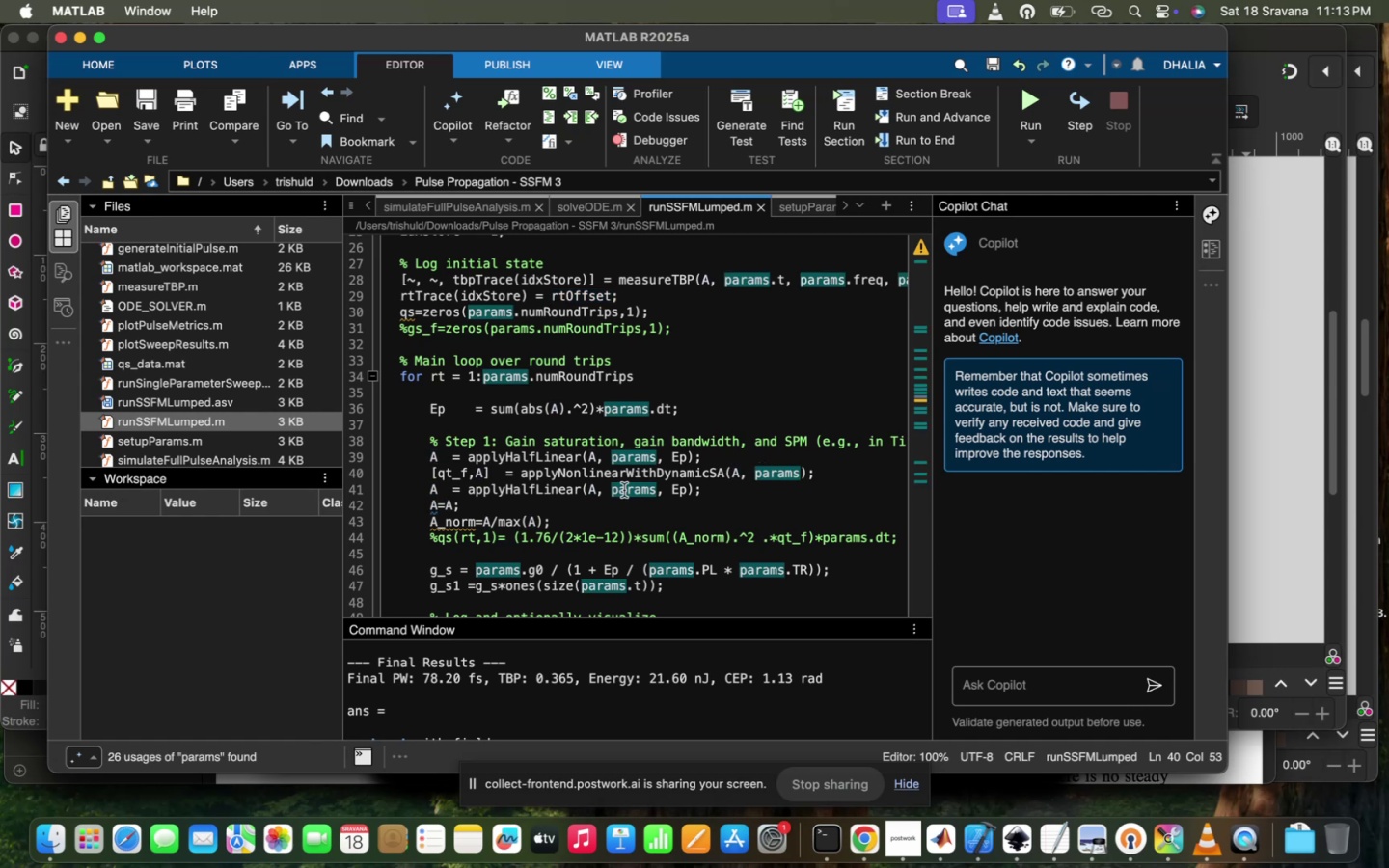 
left_click([628, 470])
 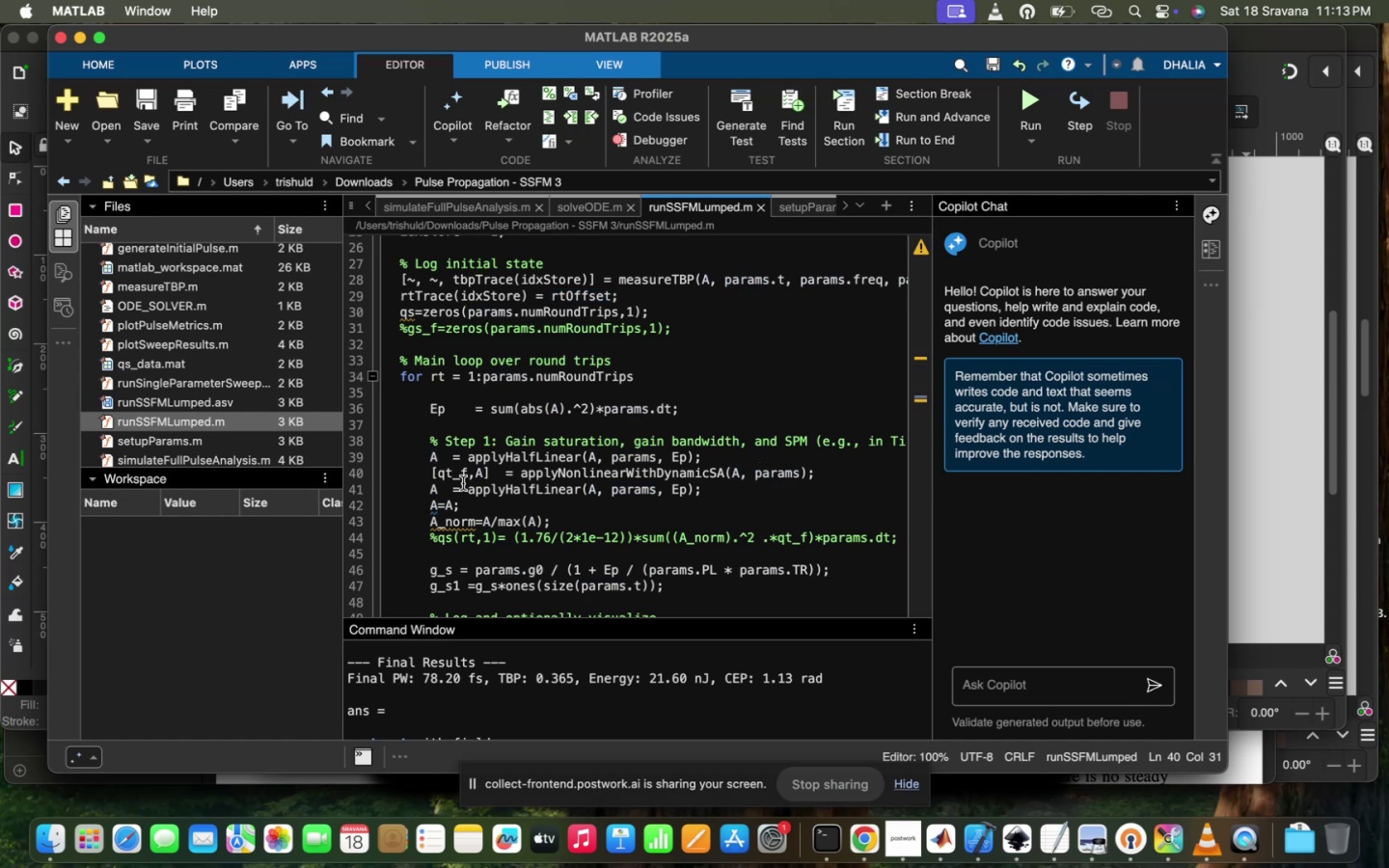 
left_click([446, 475])
 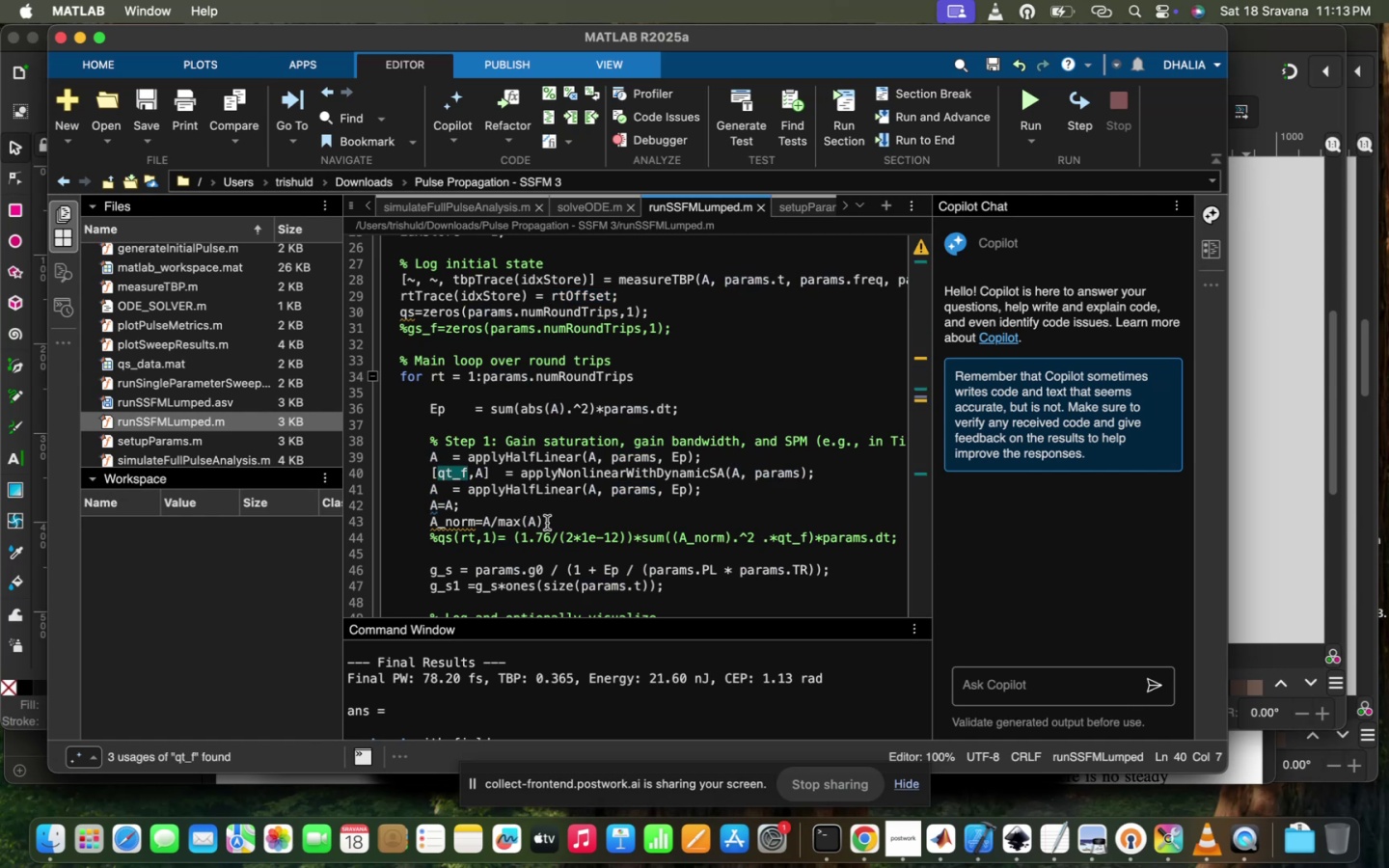 
scroll: coordinate [526, 476], scroll_direction: down, amount: 18.0
 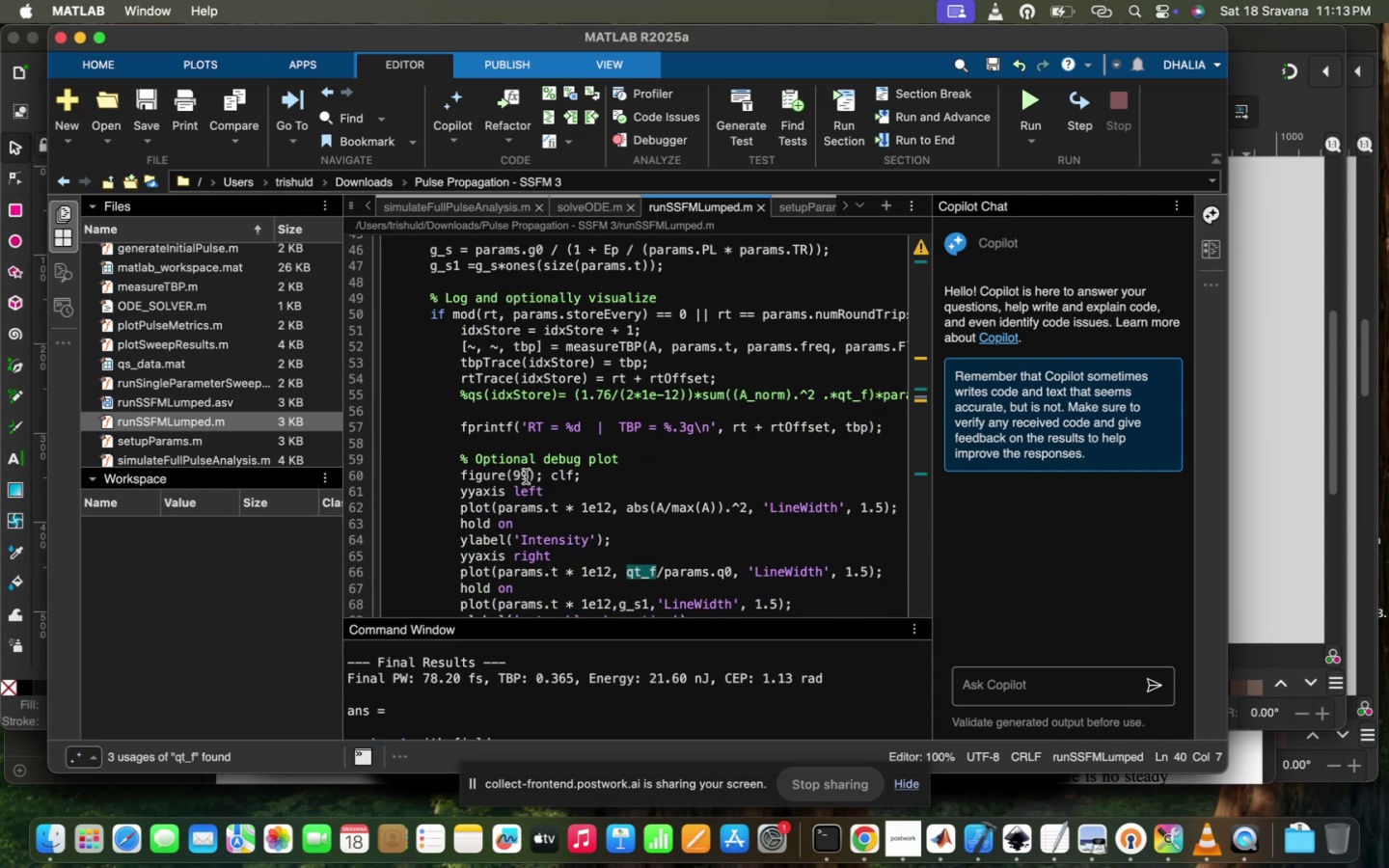 
scroll: coordinate [532, 415], scroll_direction: up, amount: 24.0
 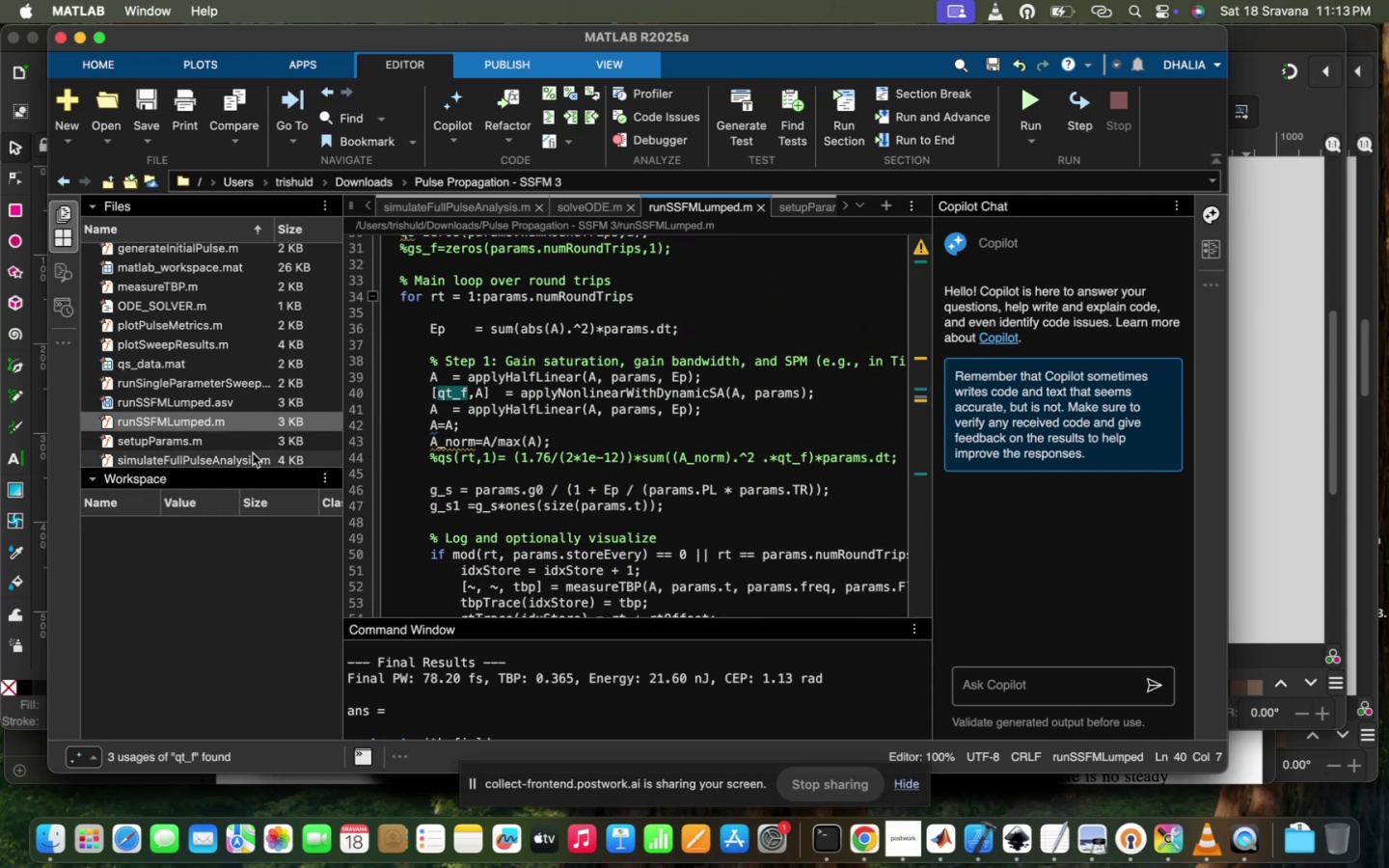 
double_click([251, 454])
 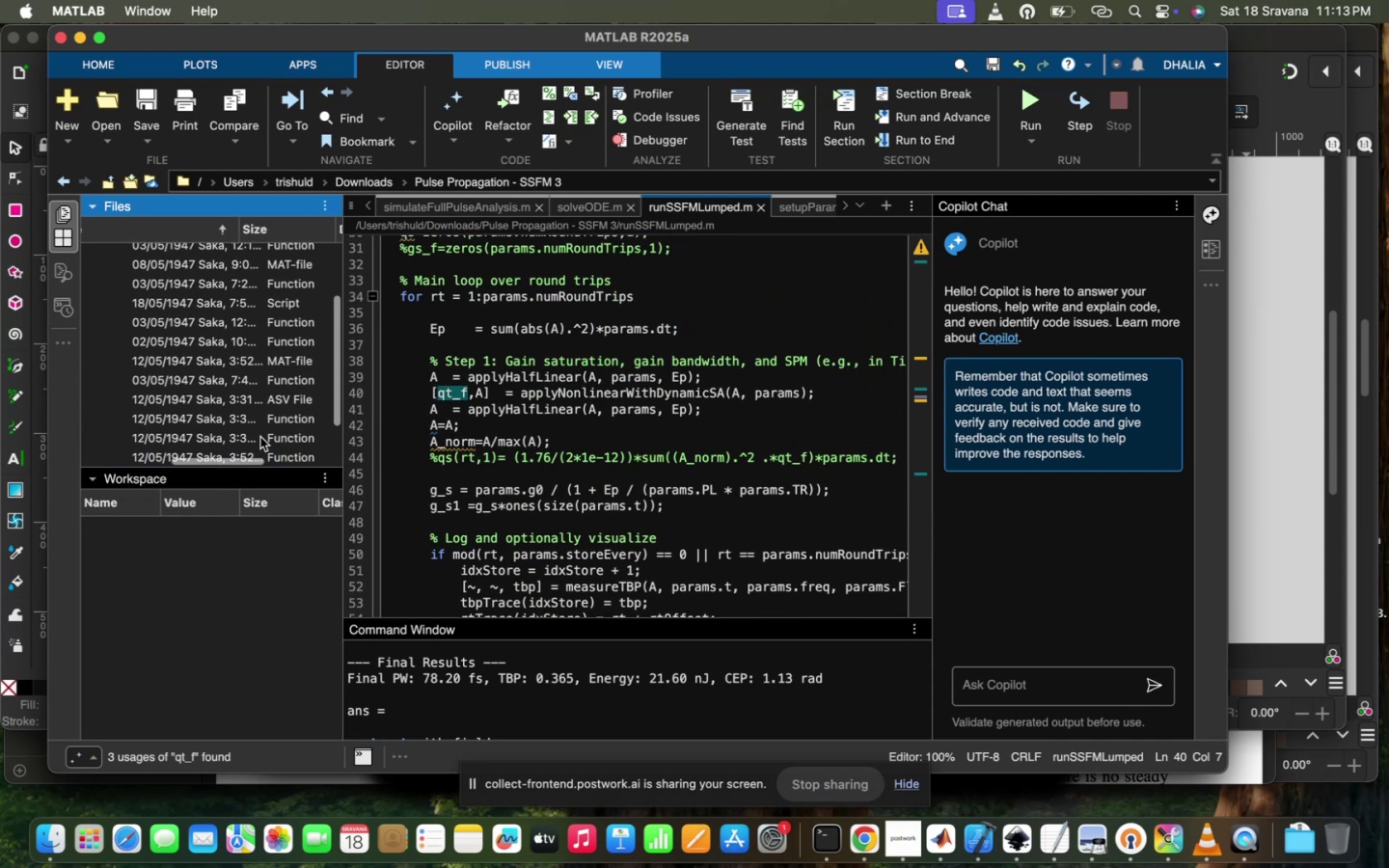 
scroll: coordinate [260, 437], scroll_direction: up, amount: 102.0
 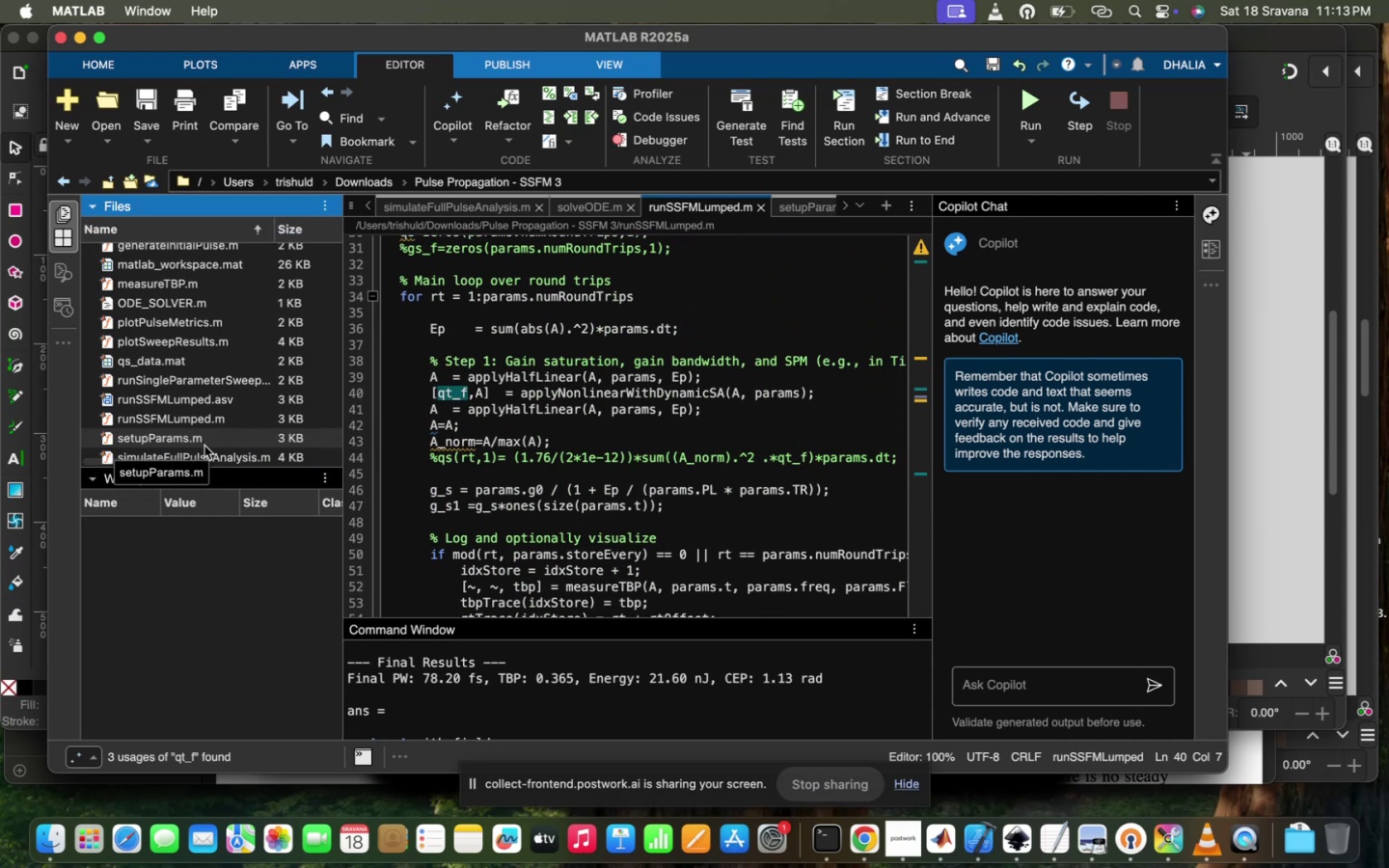 
double_click([204, 446])
 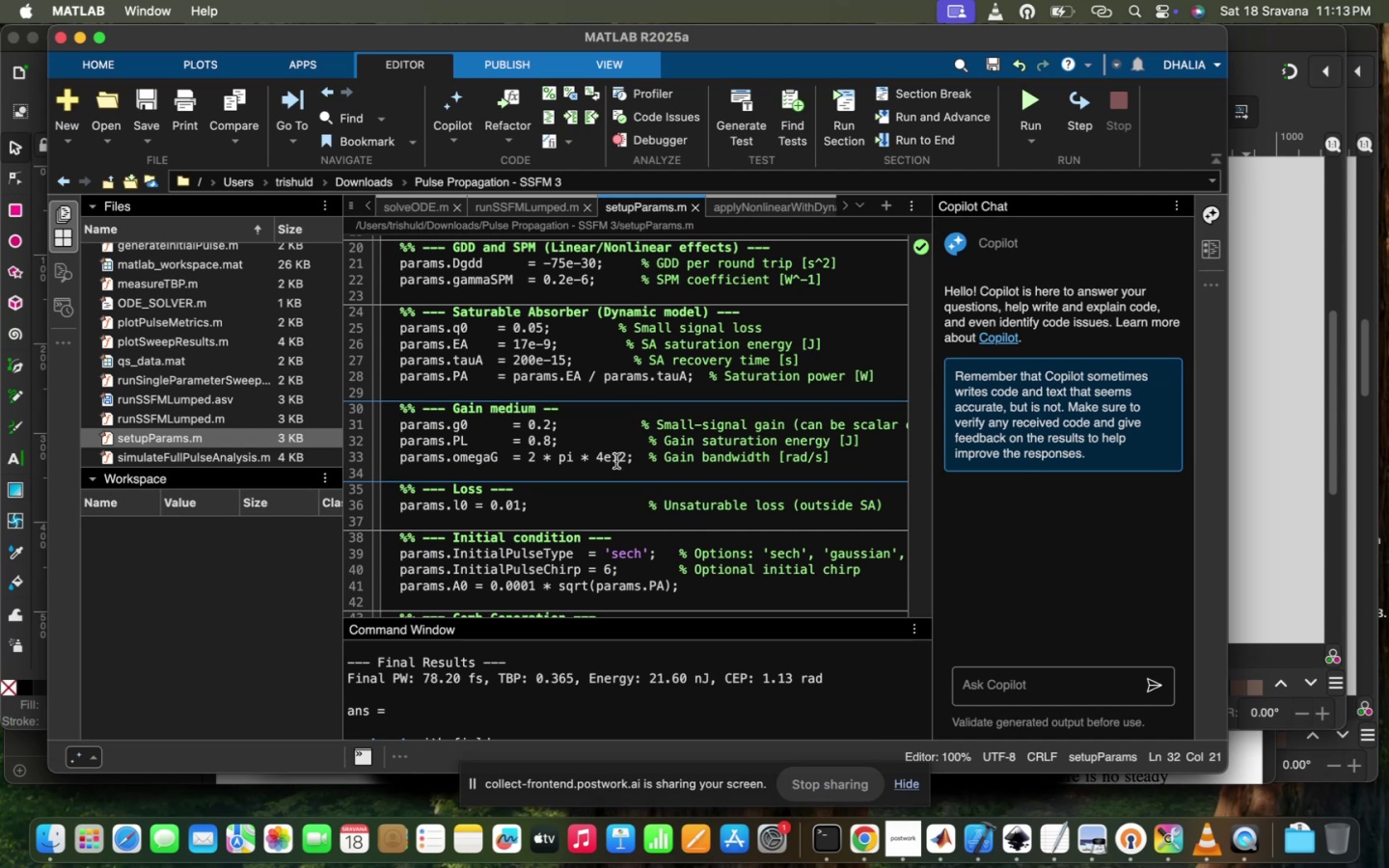 
left_click([596, 464])
 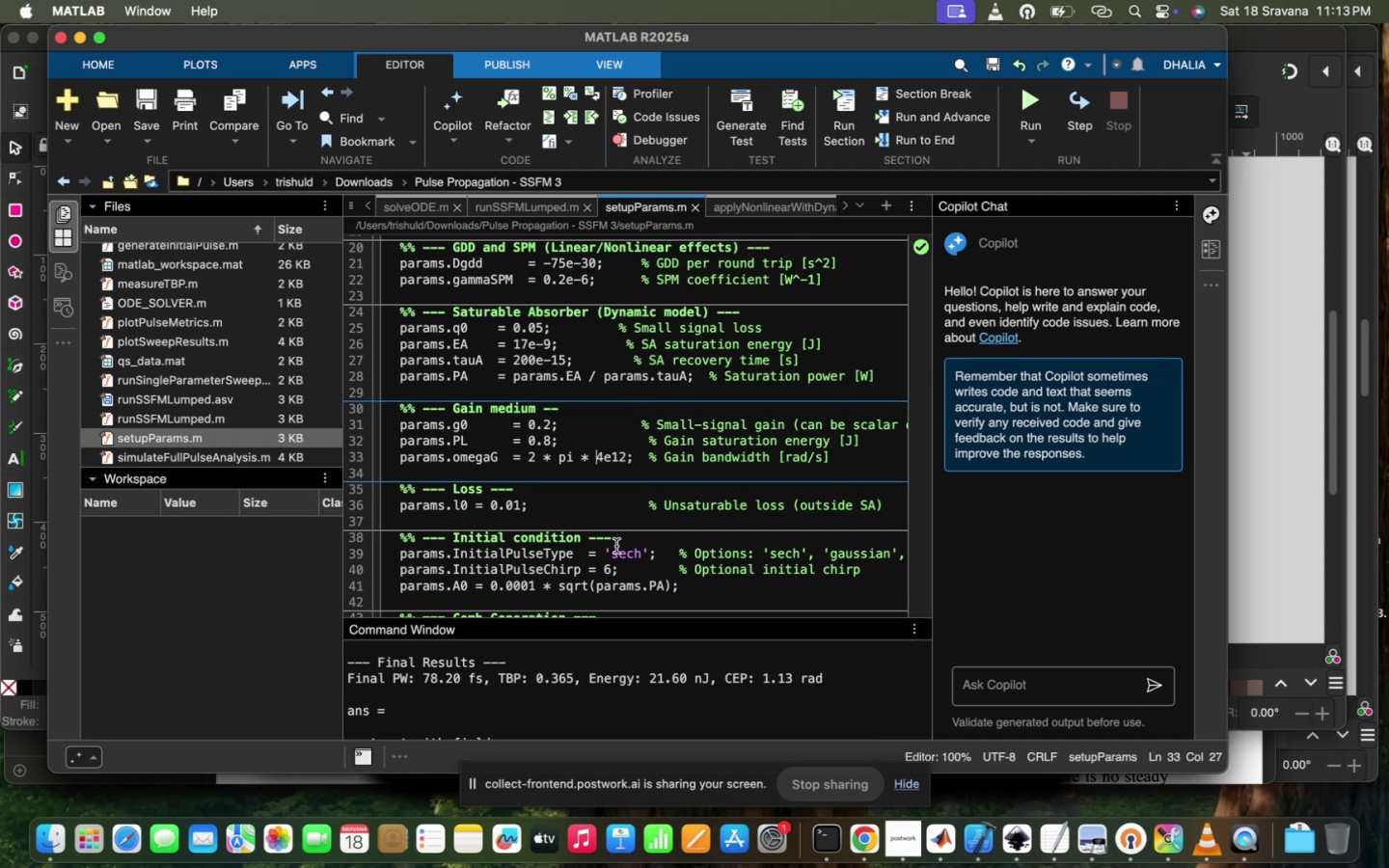 
scroll: coordinate [616, 547], scroll_direction: down, amount: 29.0
 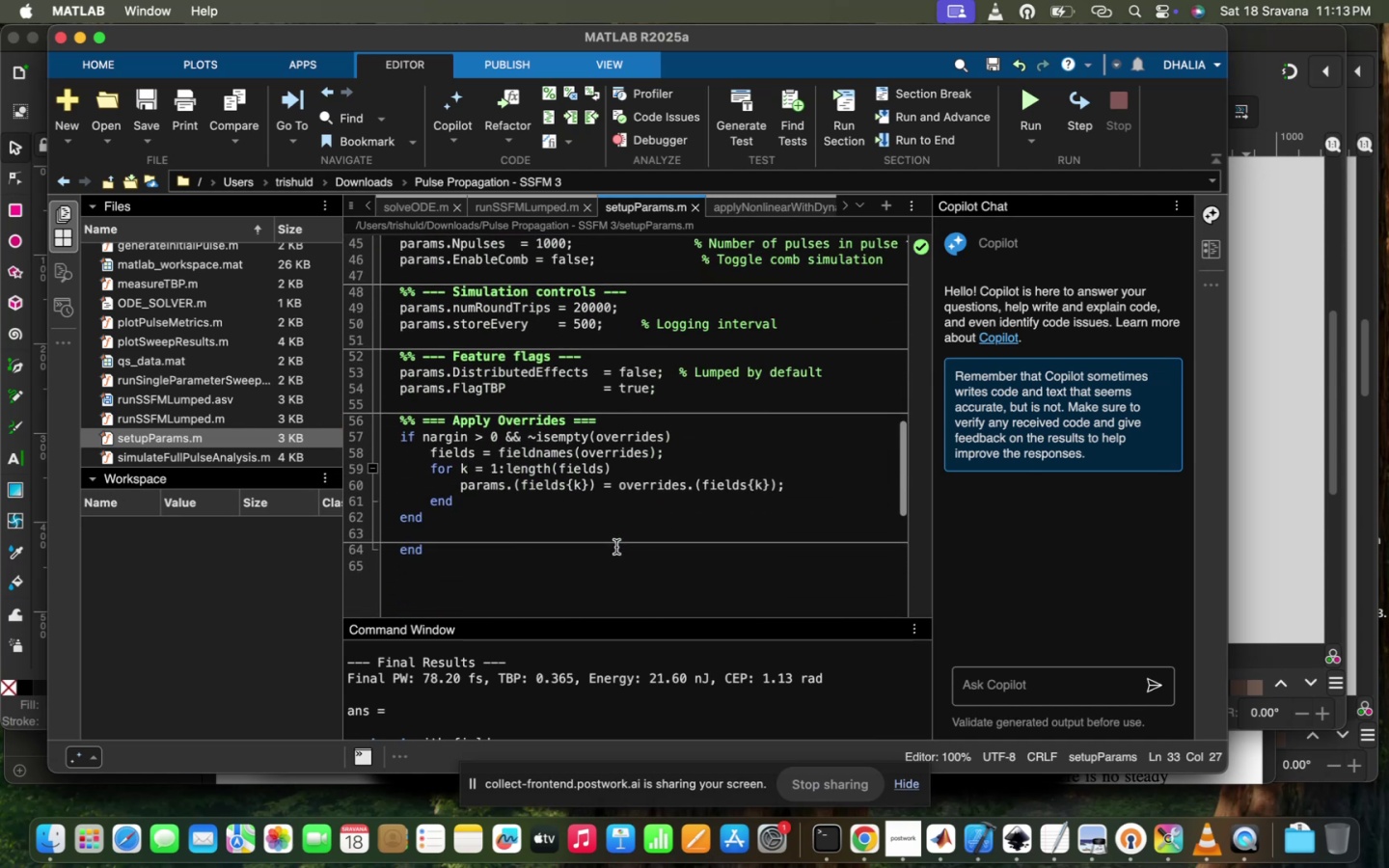 
scroll: coordinate [616, 547], scroll_direction: up, amount: 36.0
 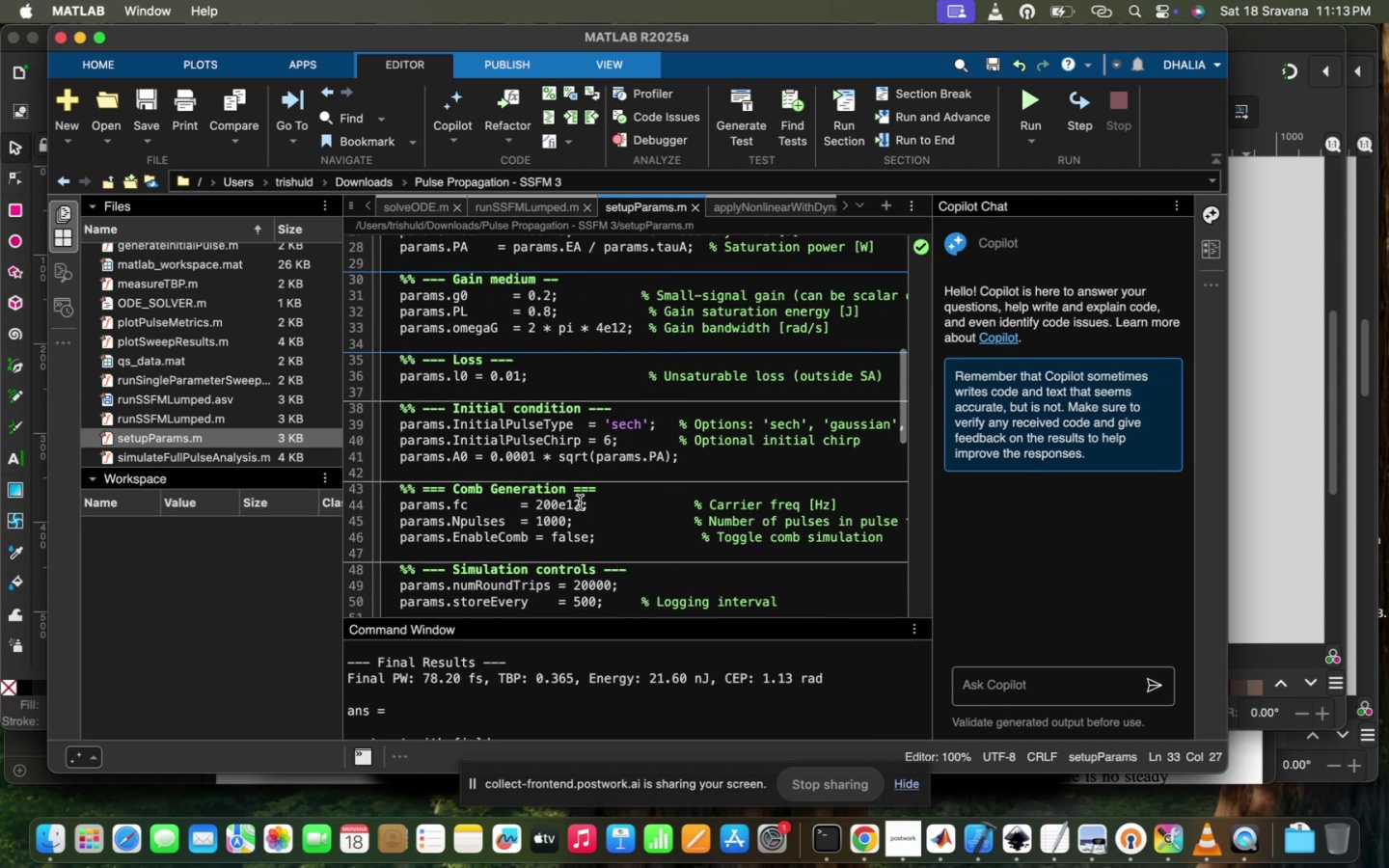 
left_click([580, 502])
 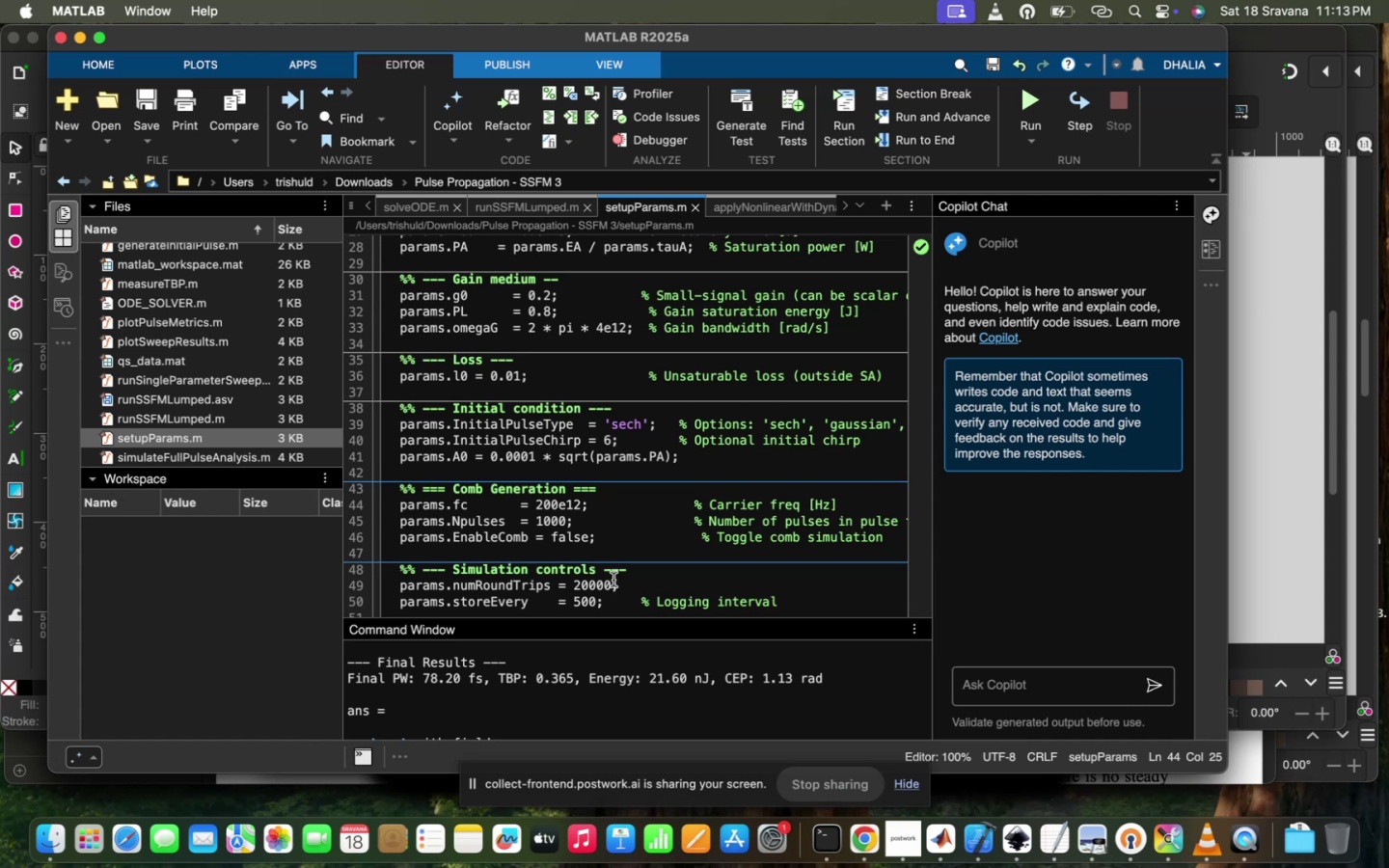 
scroll: coordinate [613, 580], scroll_direction: down, amount: 33.0
 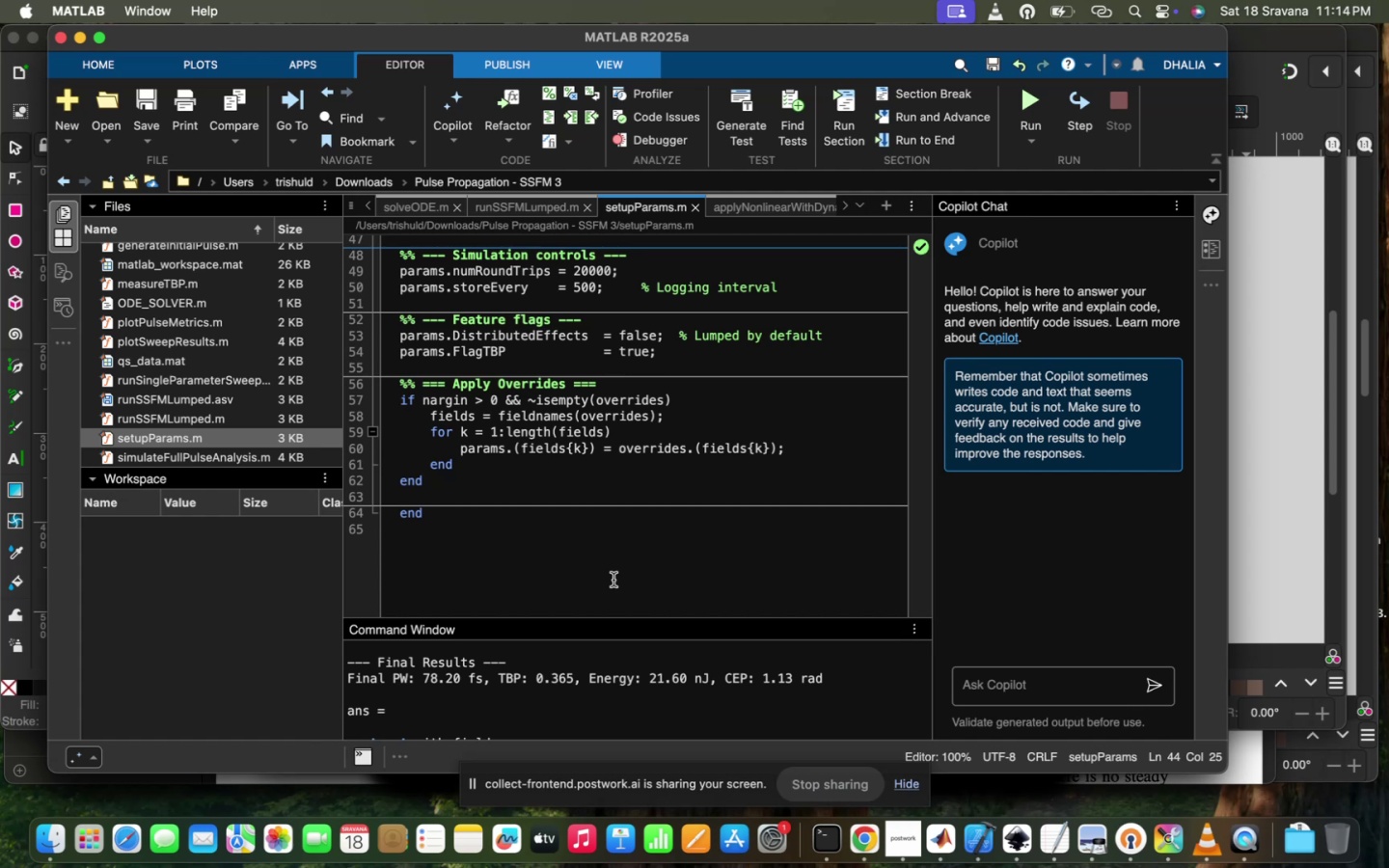 
wait(40.51)
 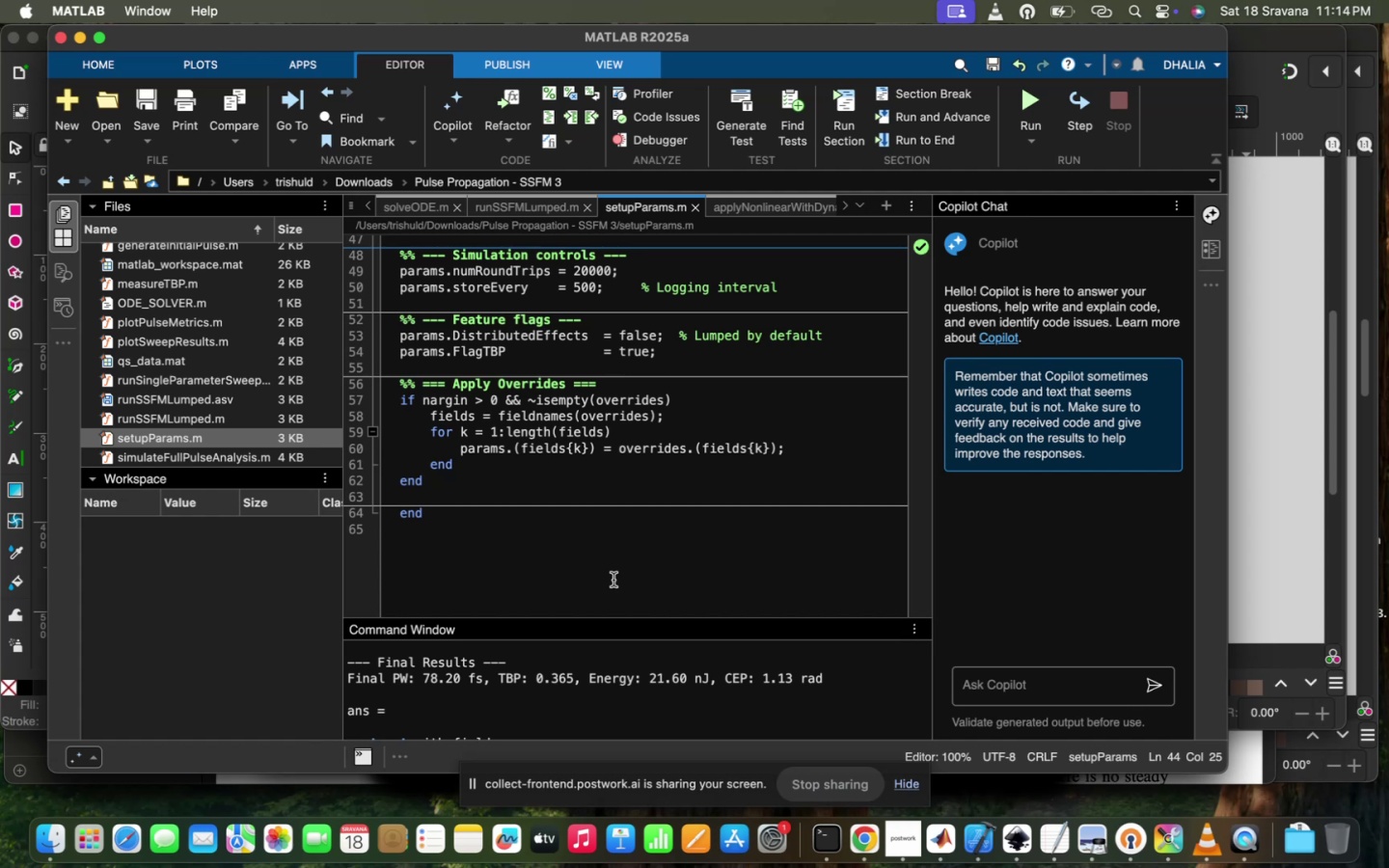 
scroll: coordinate [638, 543], scroll_direction: up, amount: 1.0
 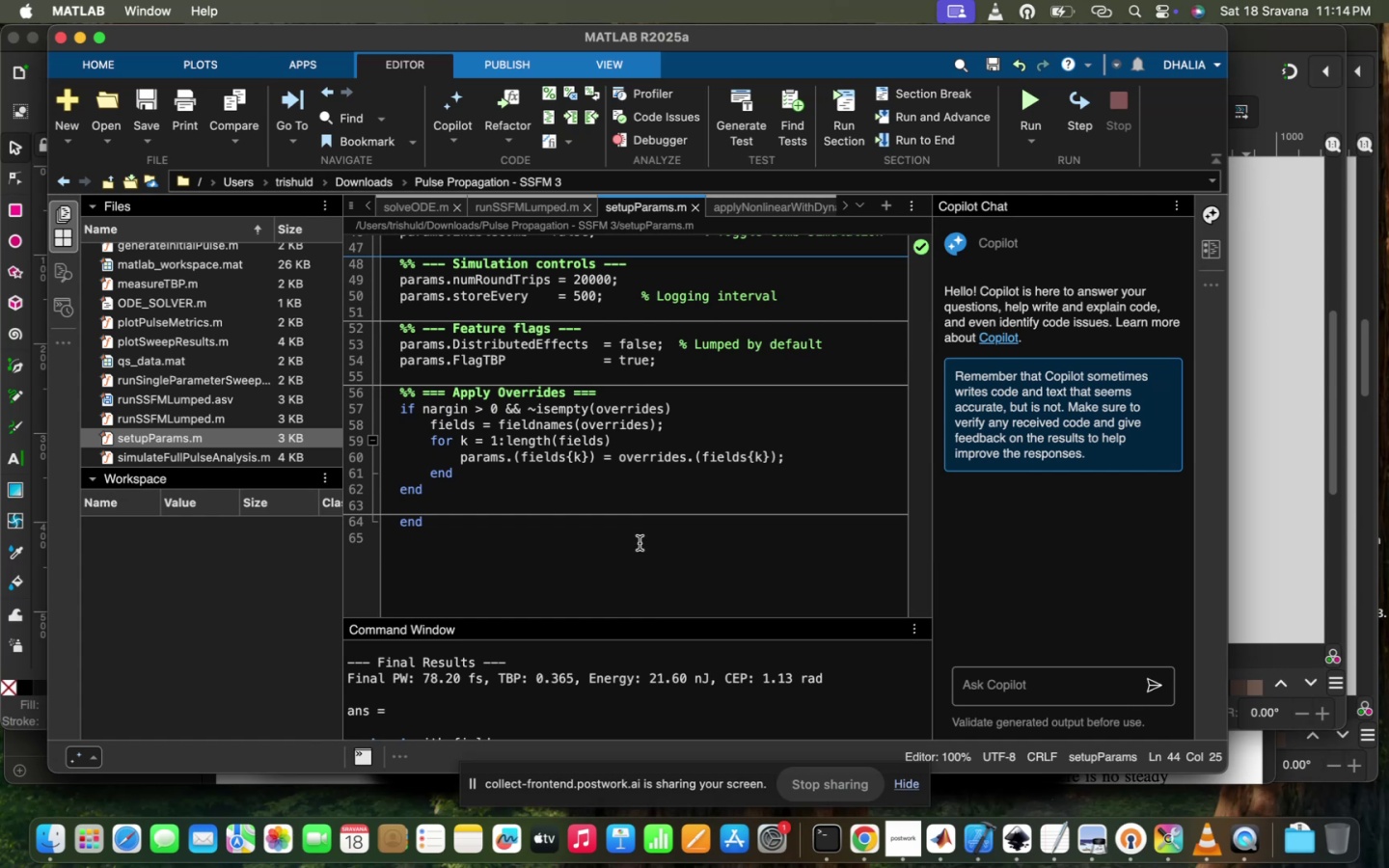 
wait(49.94)
 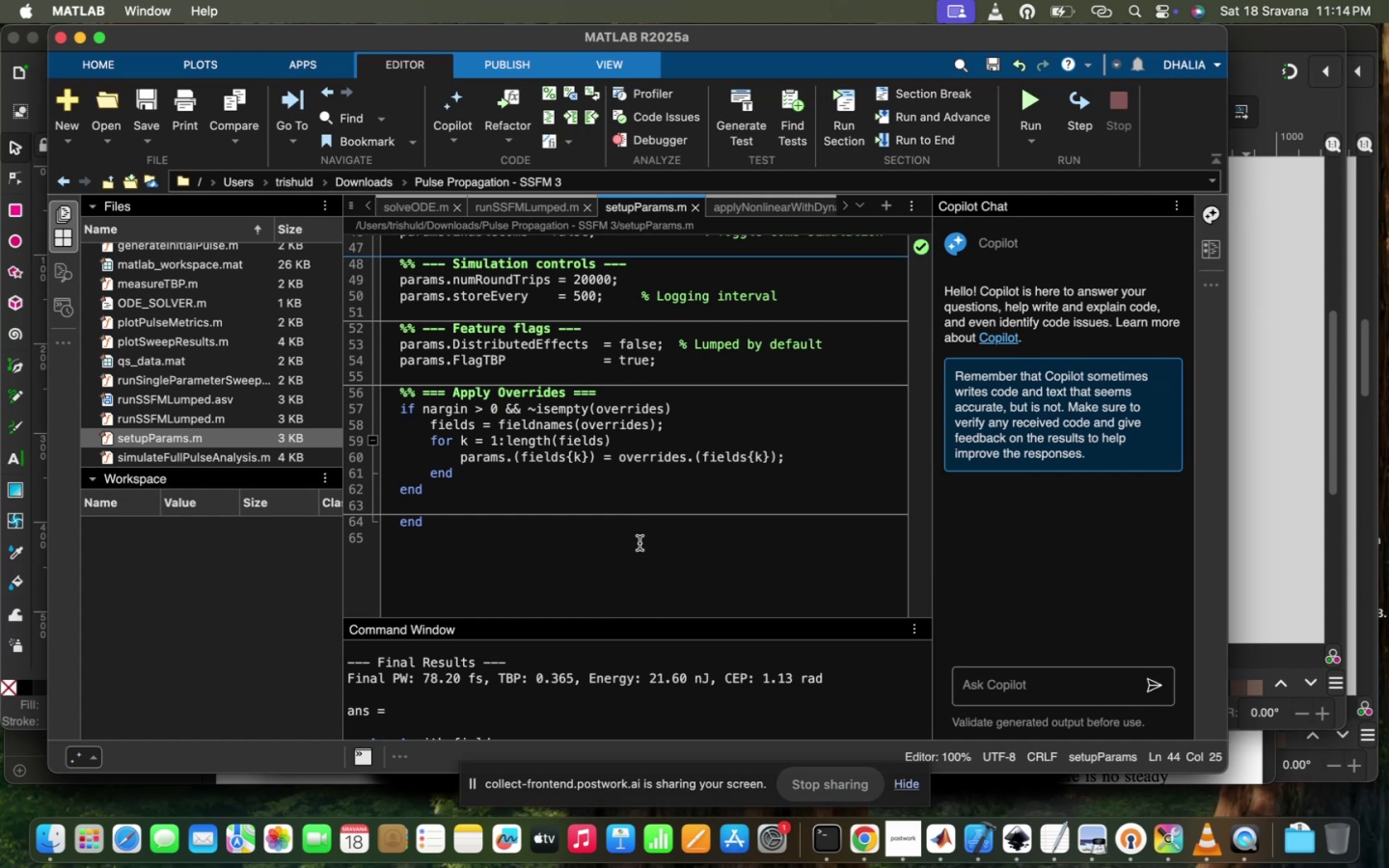 
scroll: coordinate [640, 543], scroll_direction: up, amount: 6.0
 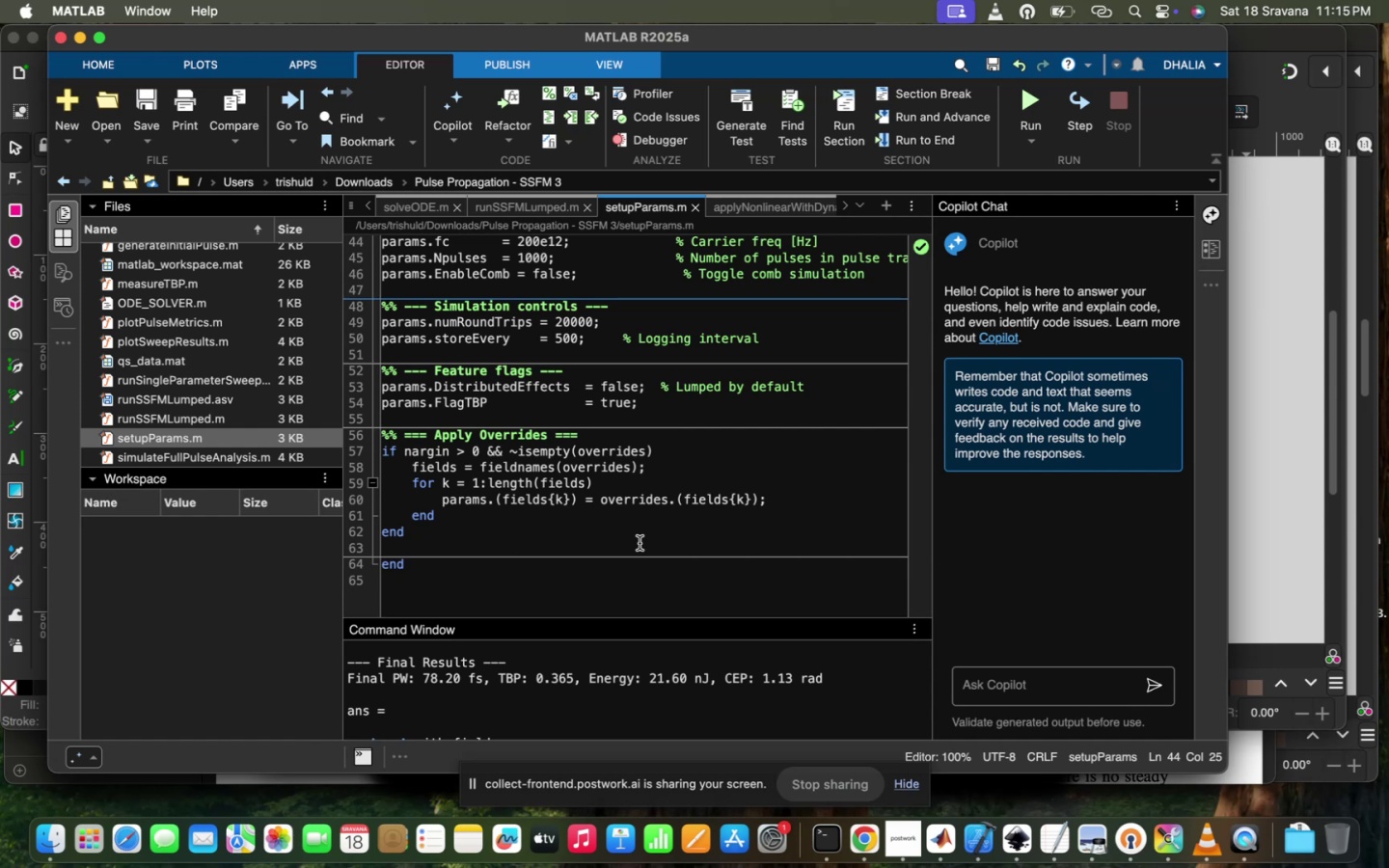 
wait(12.32)
 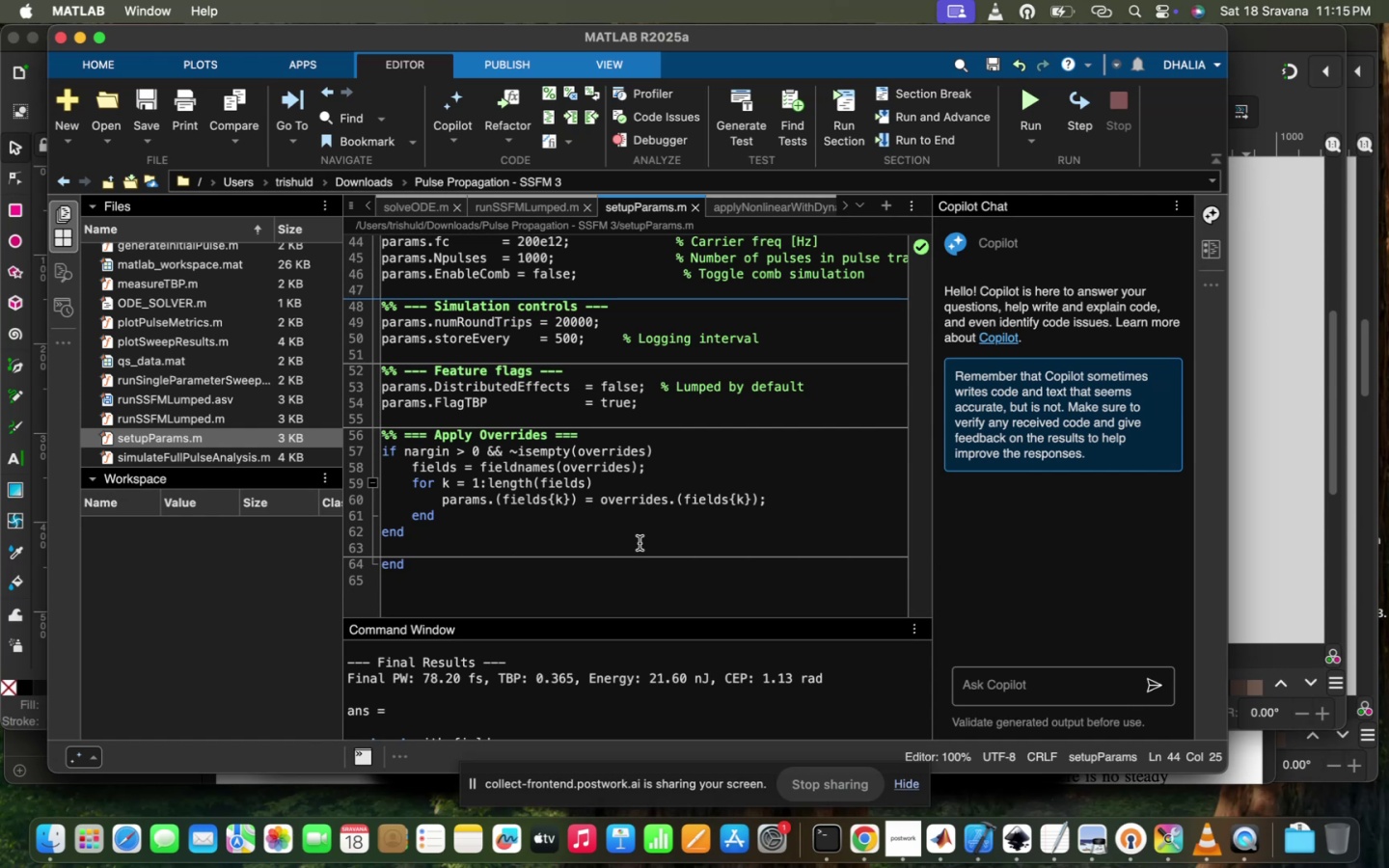 
scroll: coordinate [535, 415], scroll_direction: up, amount: 31.0
 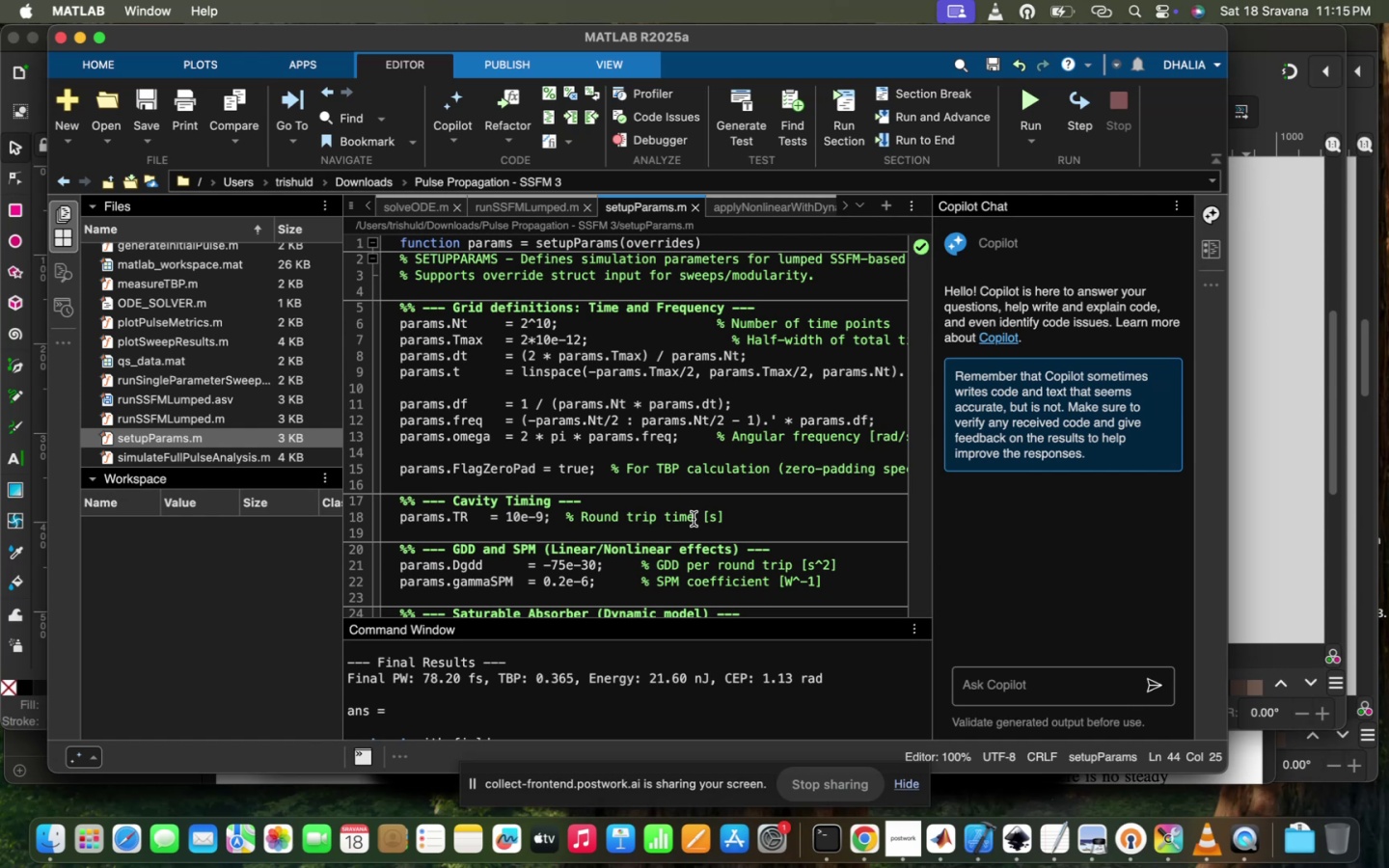 
wait(8.68)
 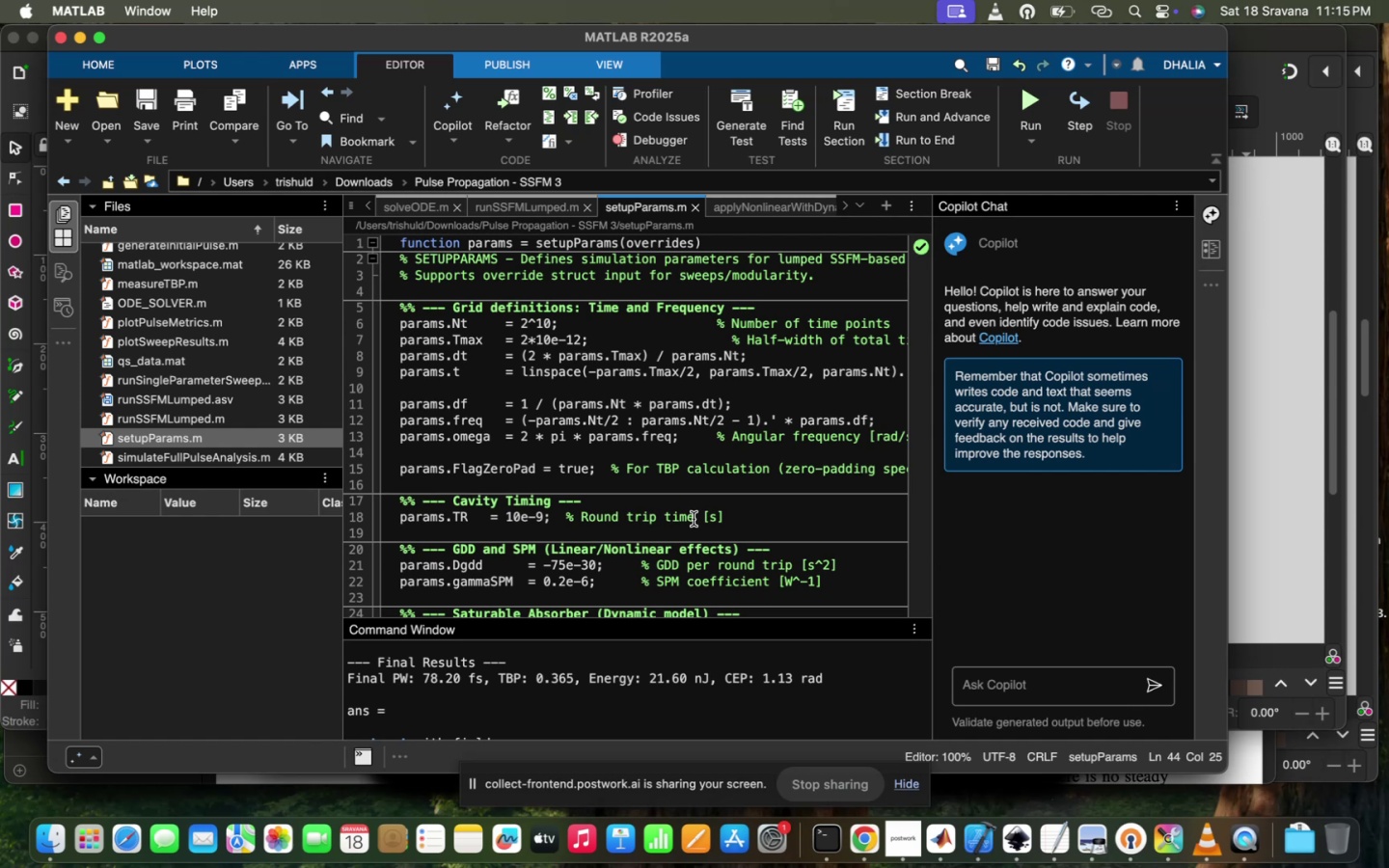 
left_click([531, 343])
 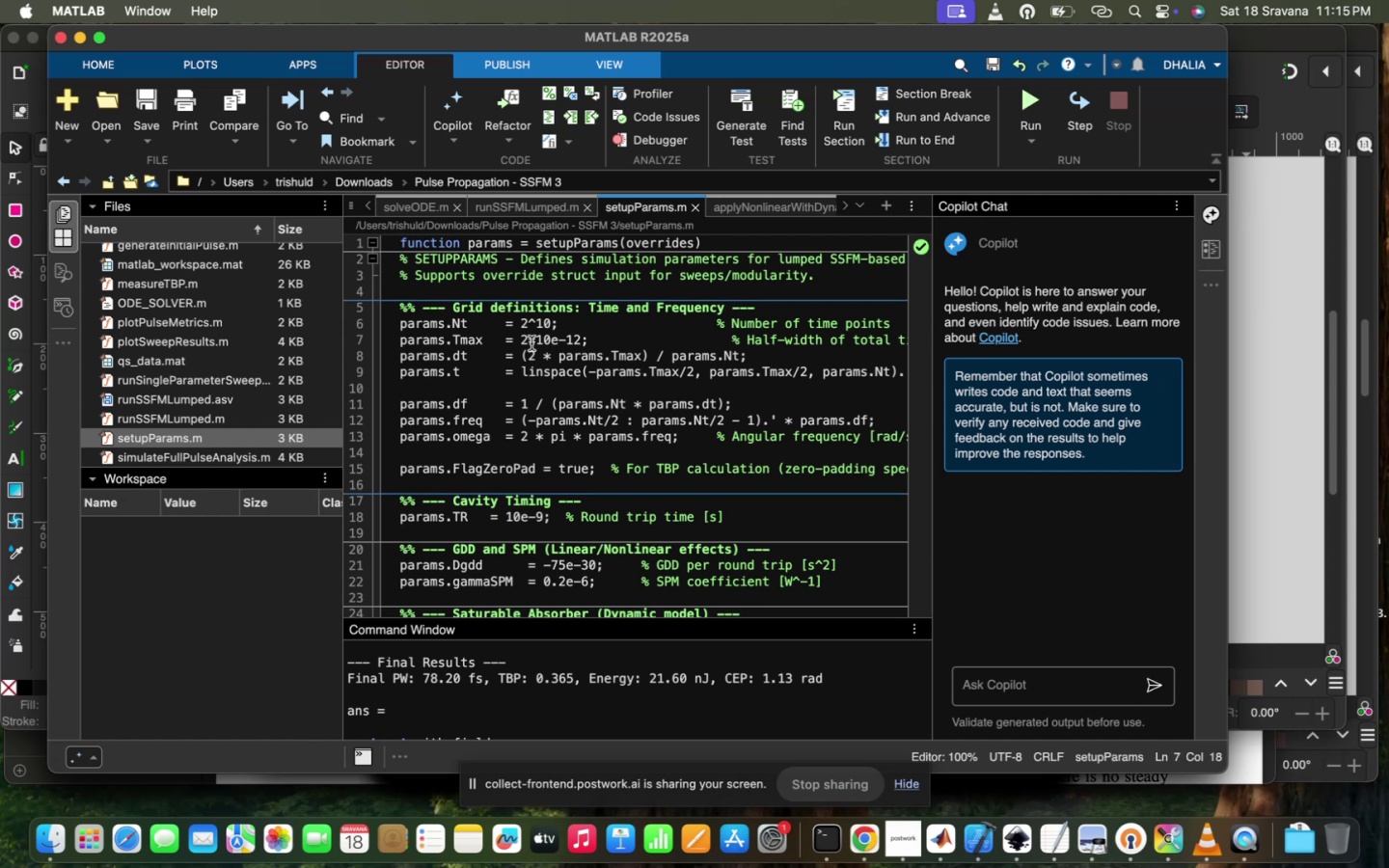 
key(Backspace)
 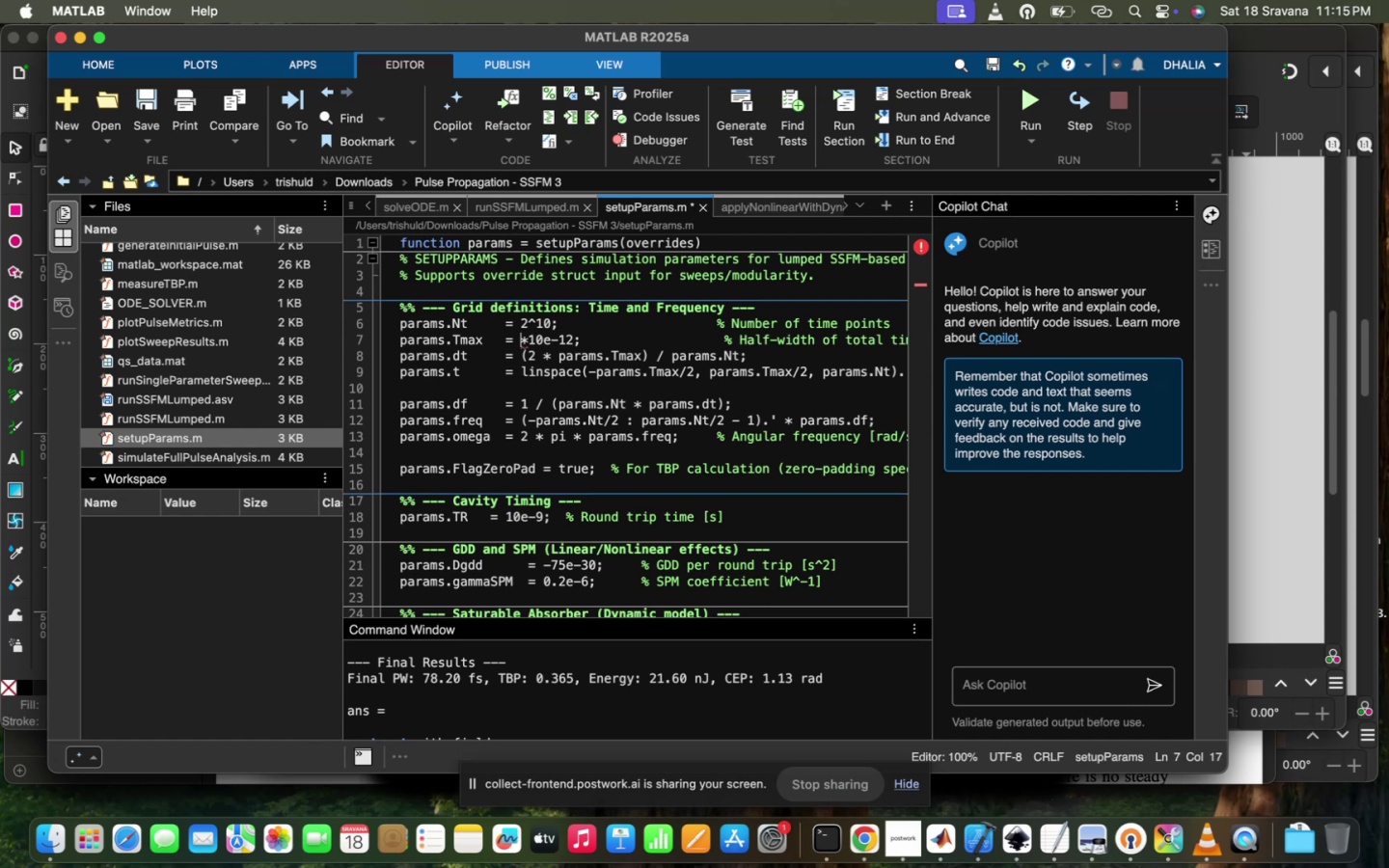 
key(1)
 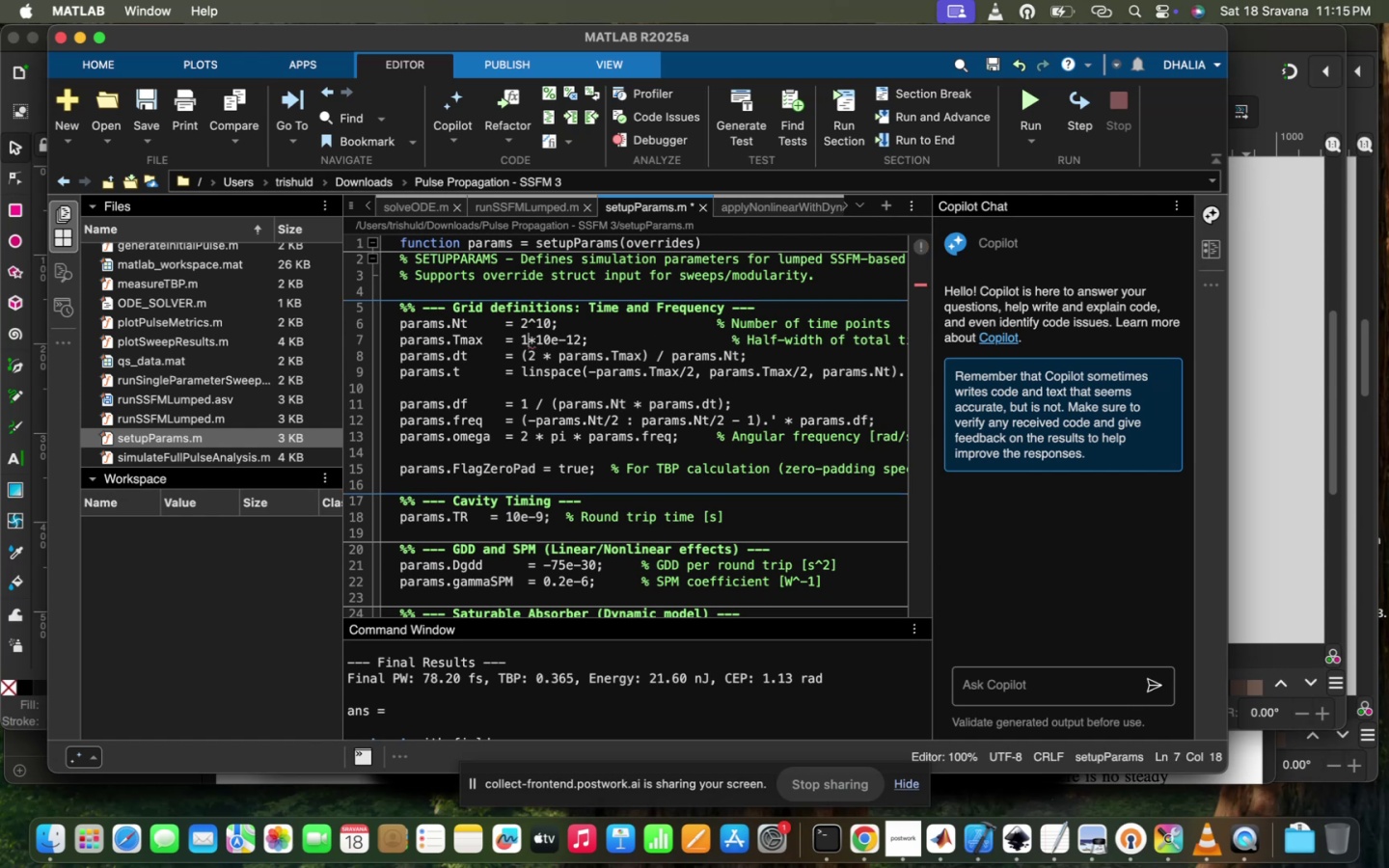 
key(Minus)
 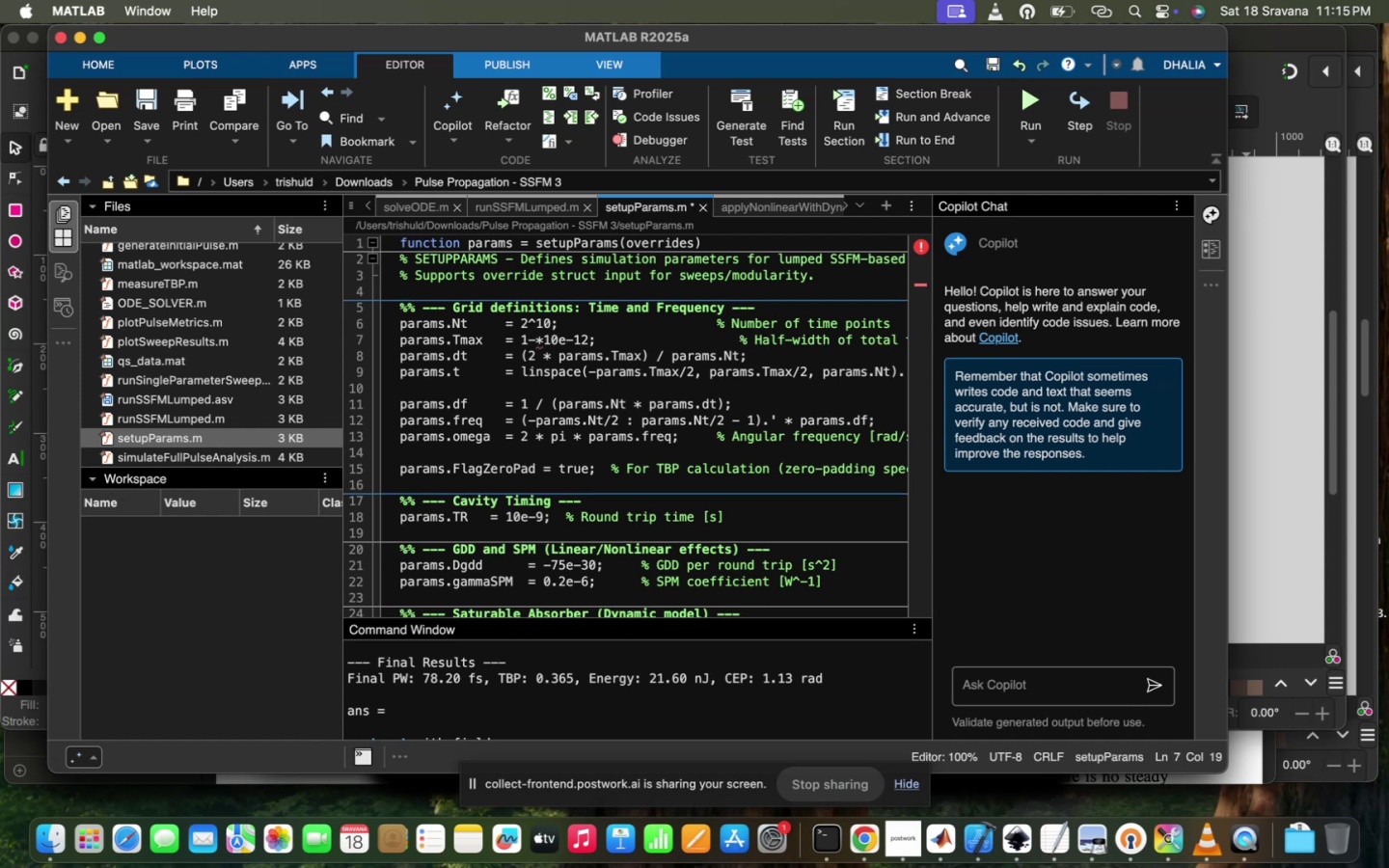 
key(Backspace)
 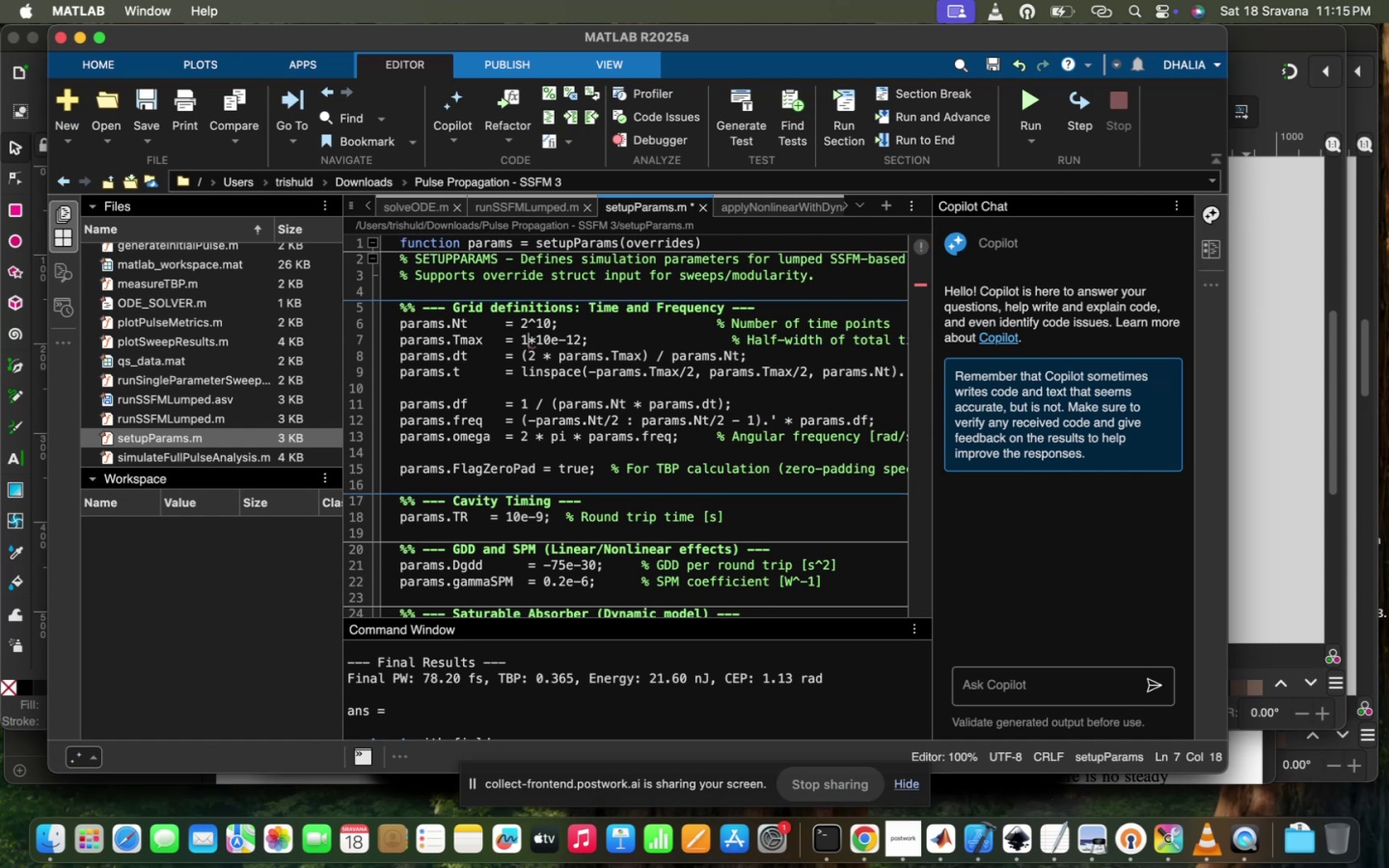 
key(0)
 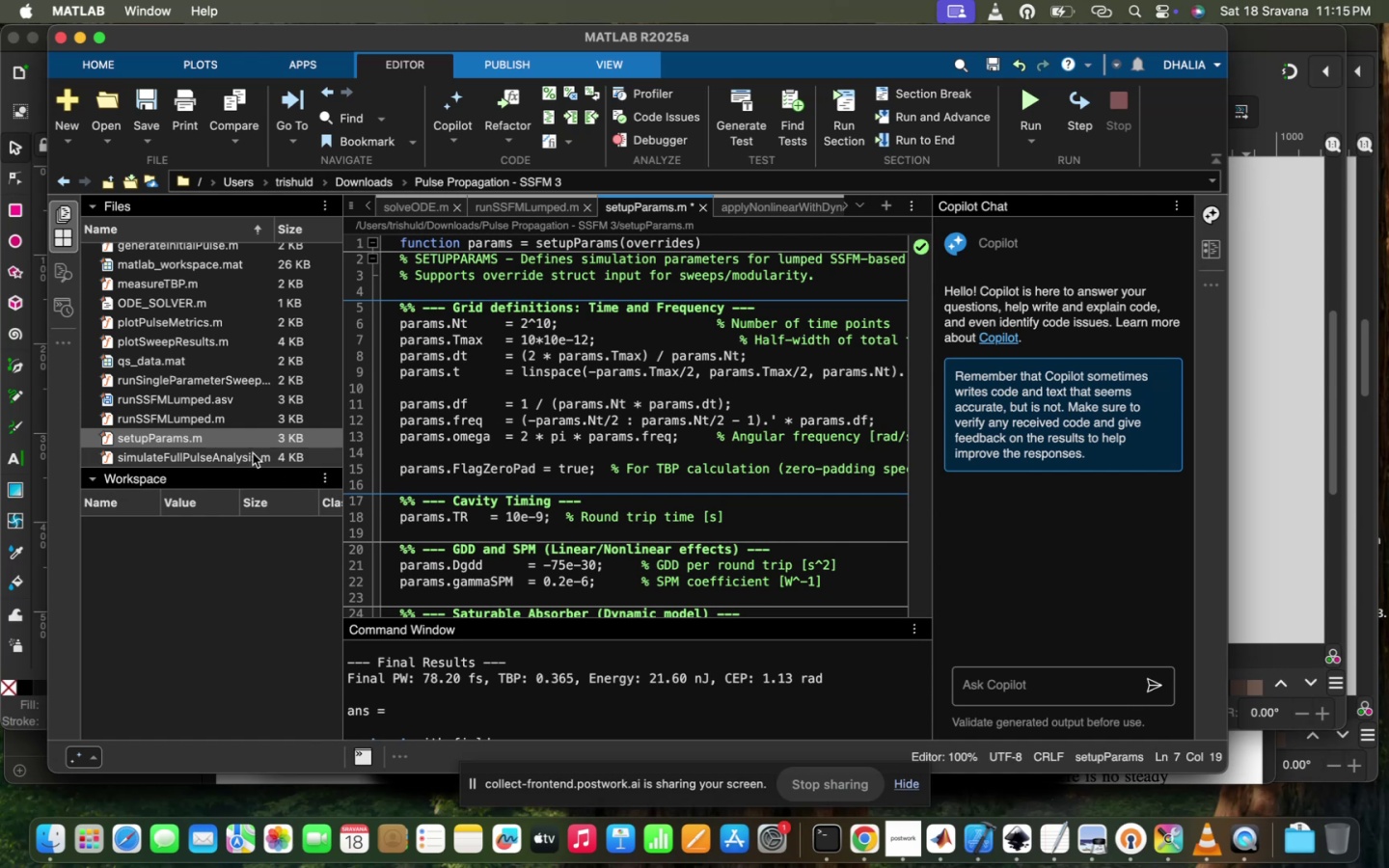 
double_click([253, 453])
 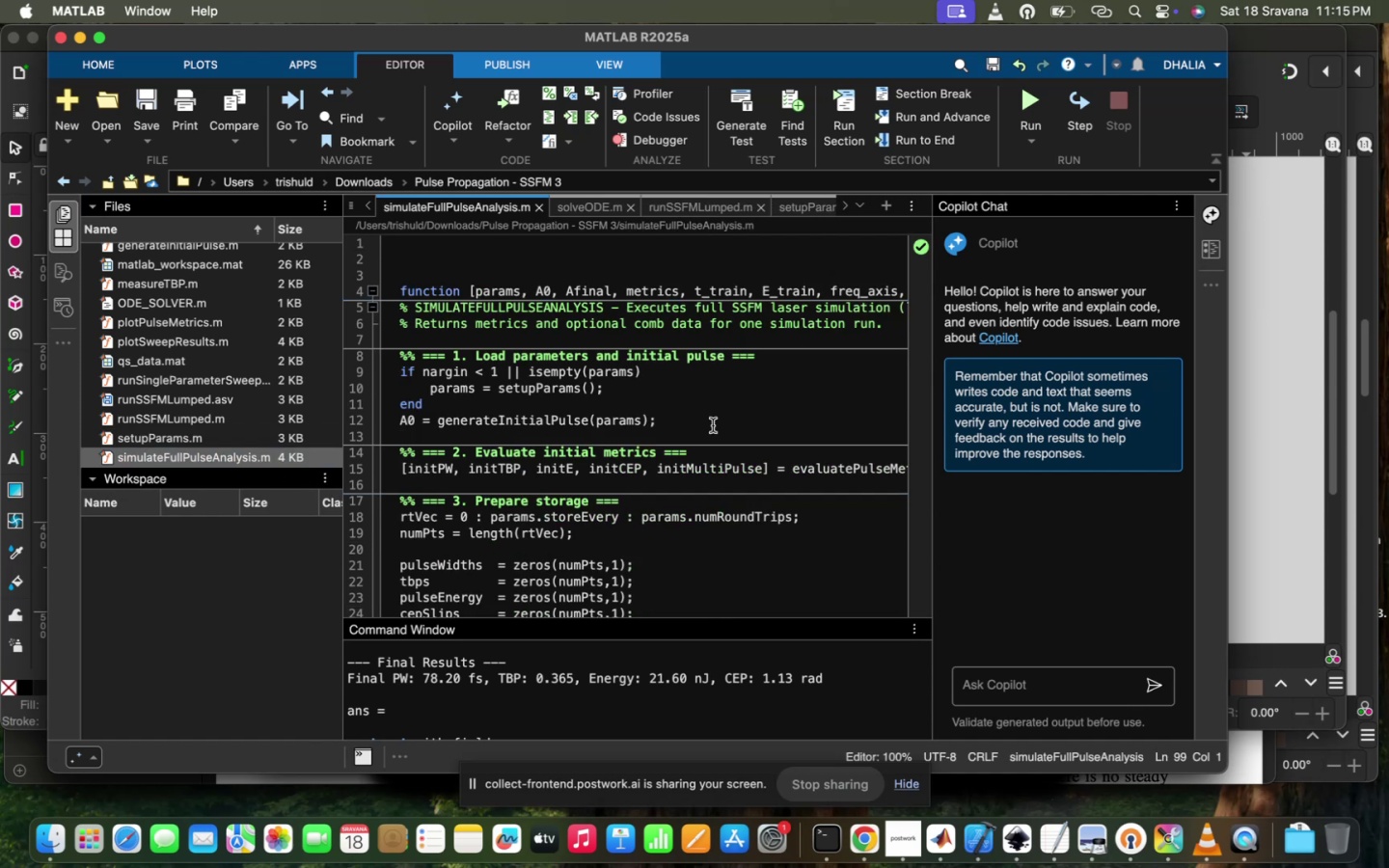 
scroll: coordinate [269, 475], scroll_direction: down, amount: 25.0
 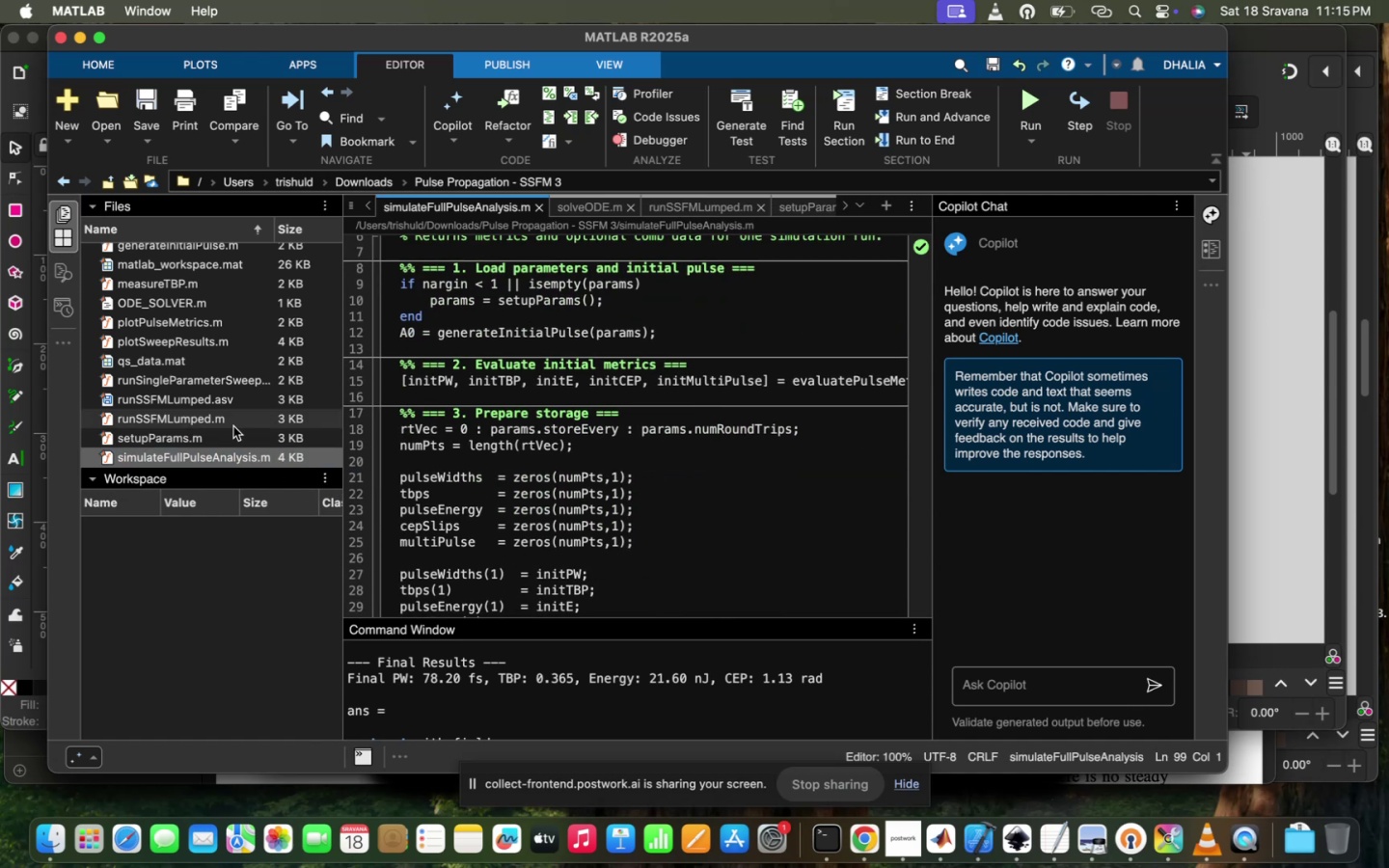 
scroll: coordinate [233, 426], scroll_direction: up, amount: 72.0
 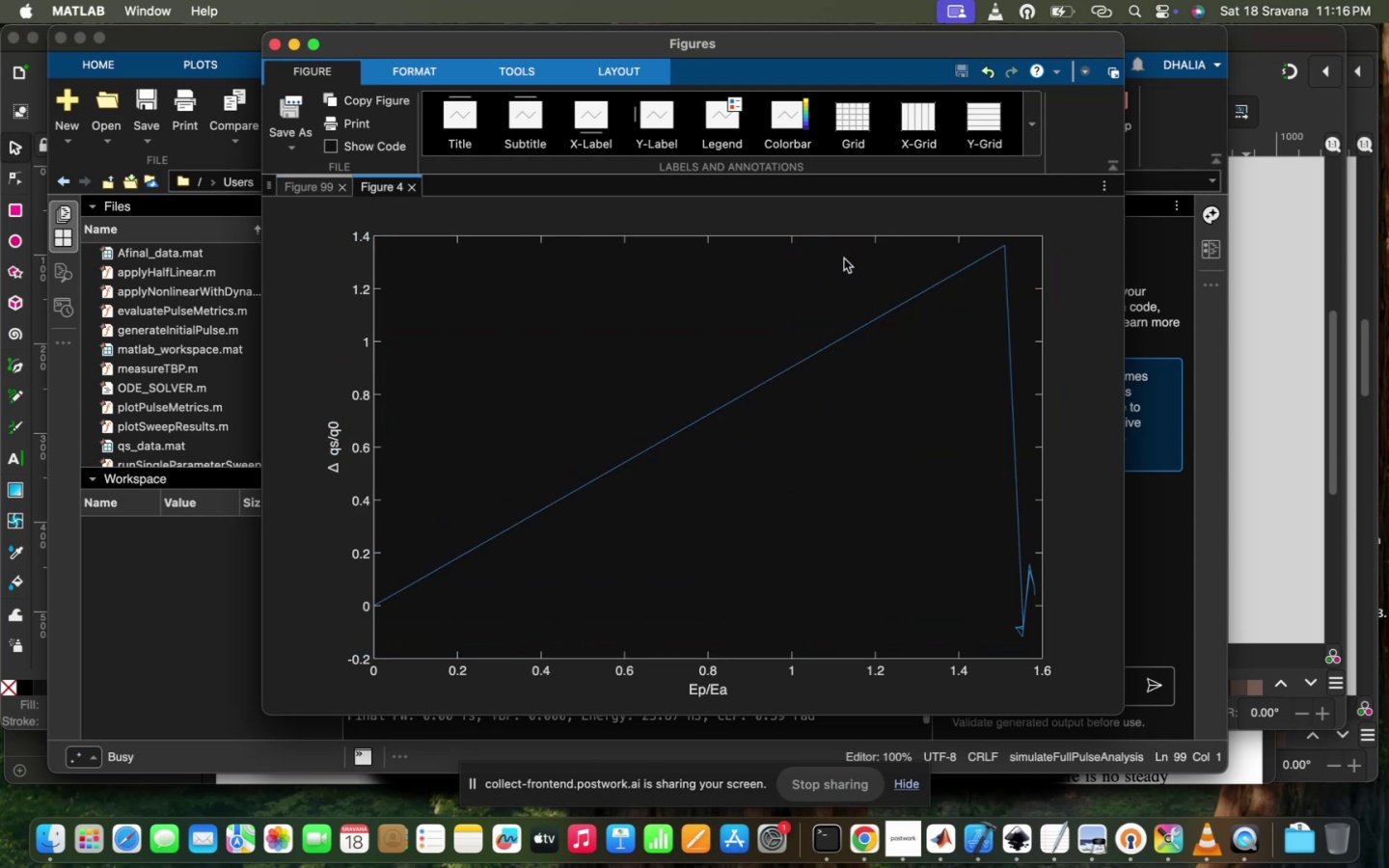 
wait(22.42)
 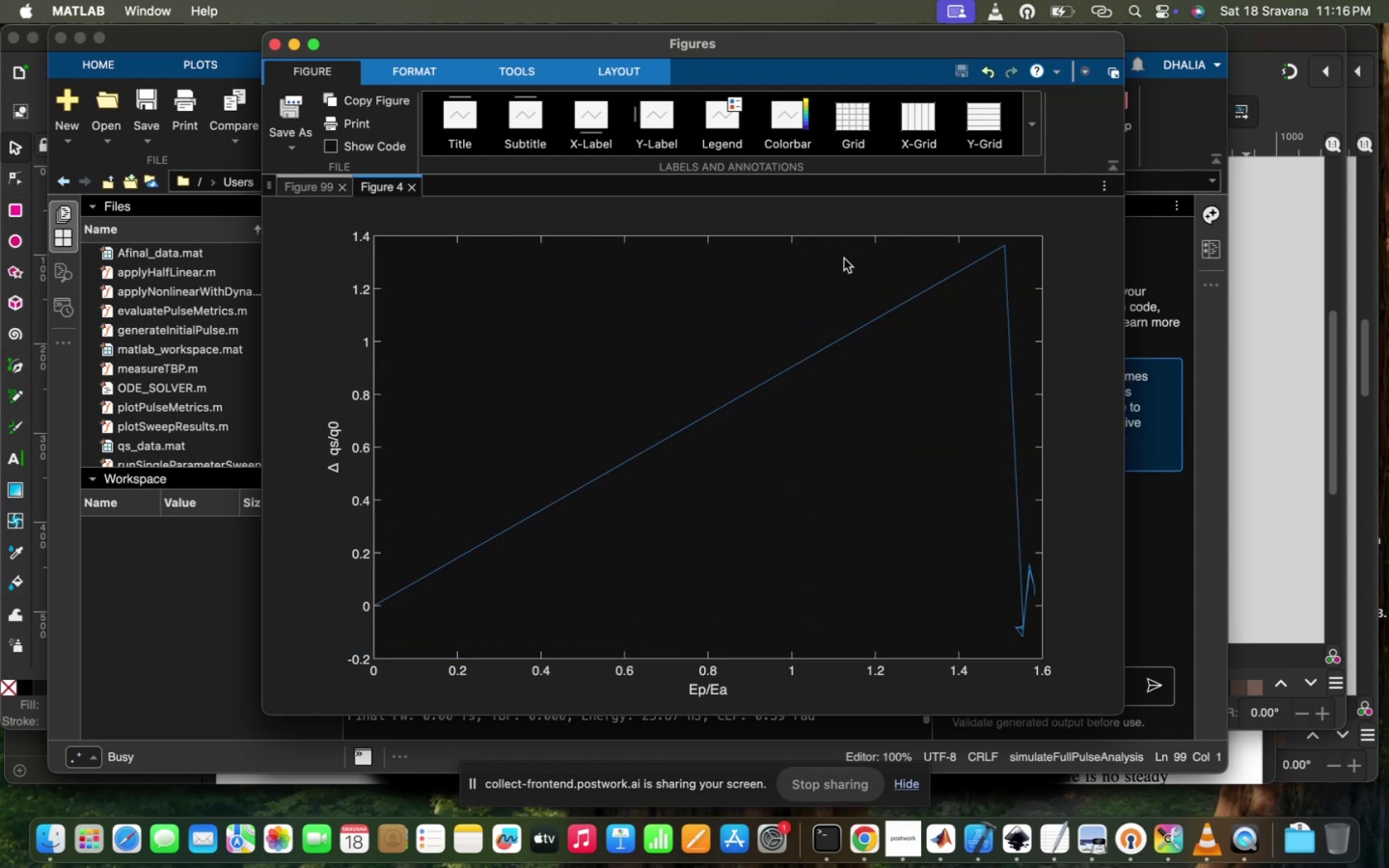 
mouse_move([157, 493])
 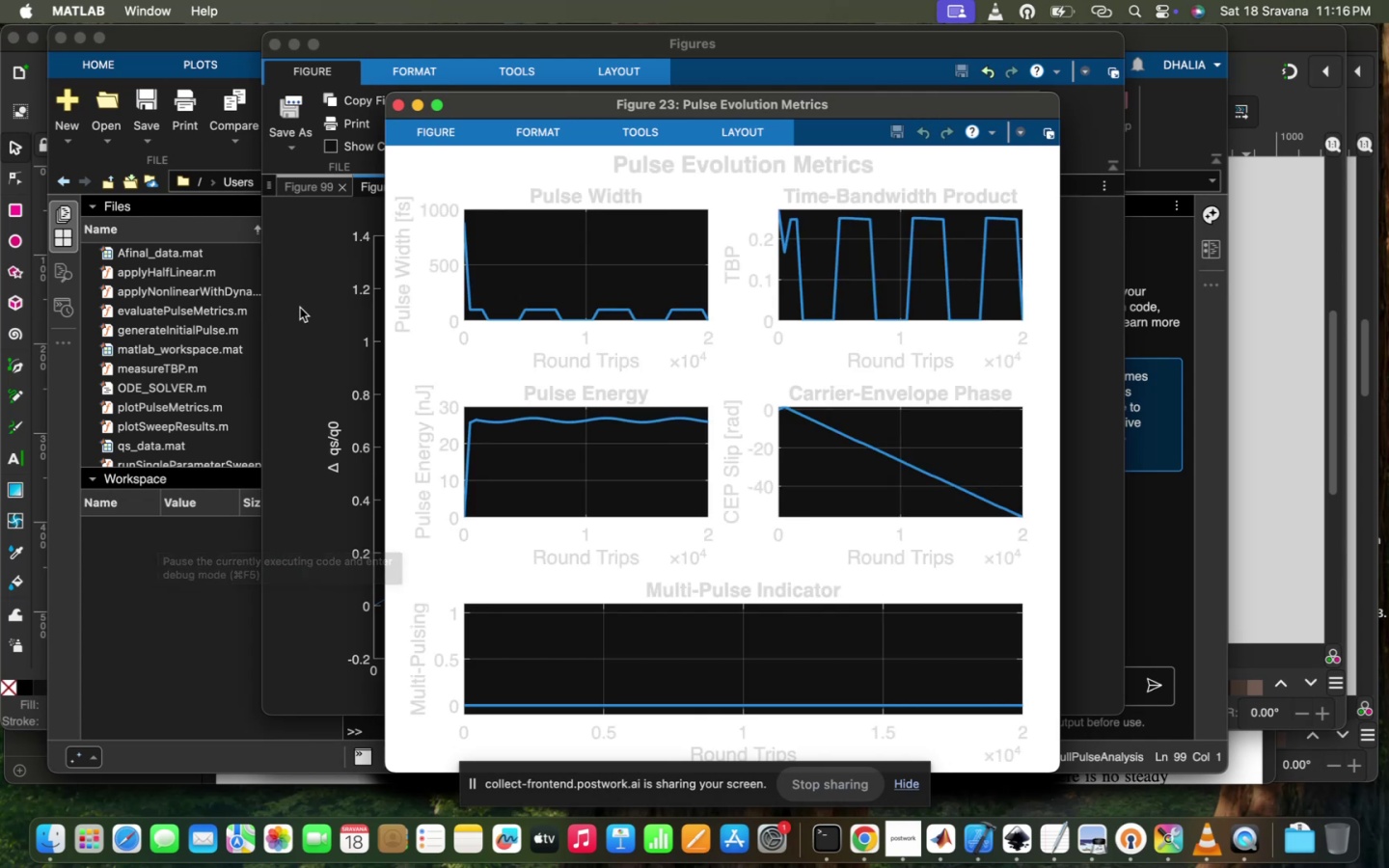 
left_click([300, 308])
 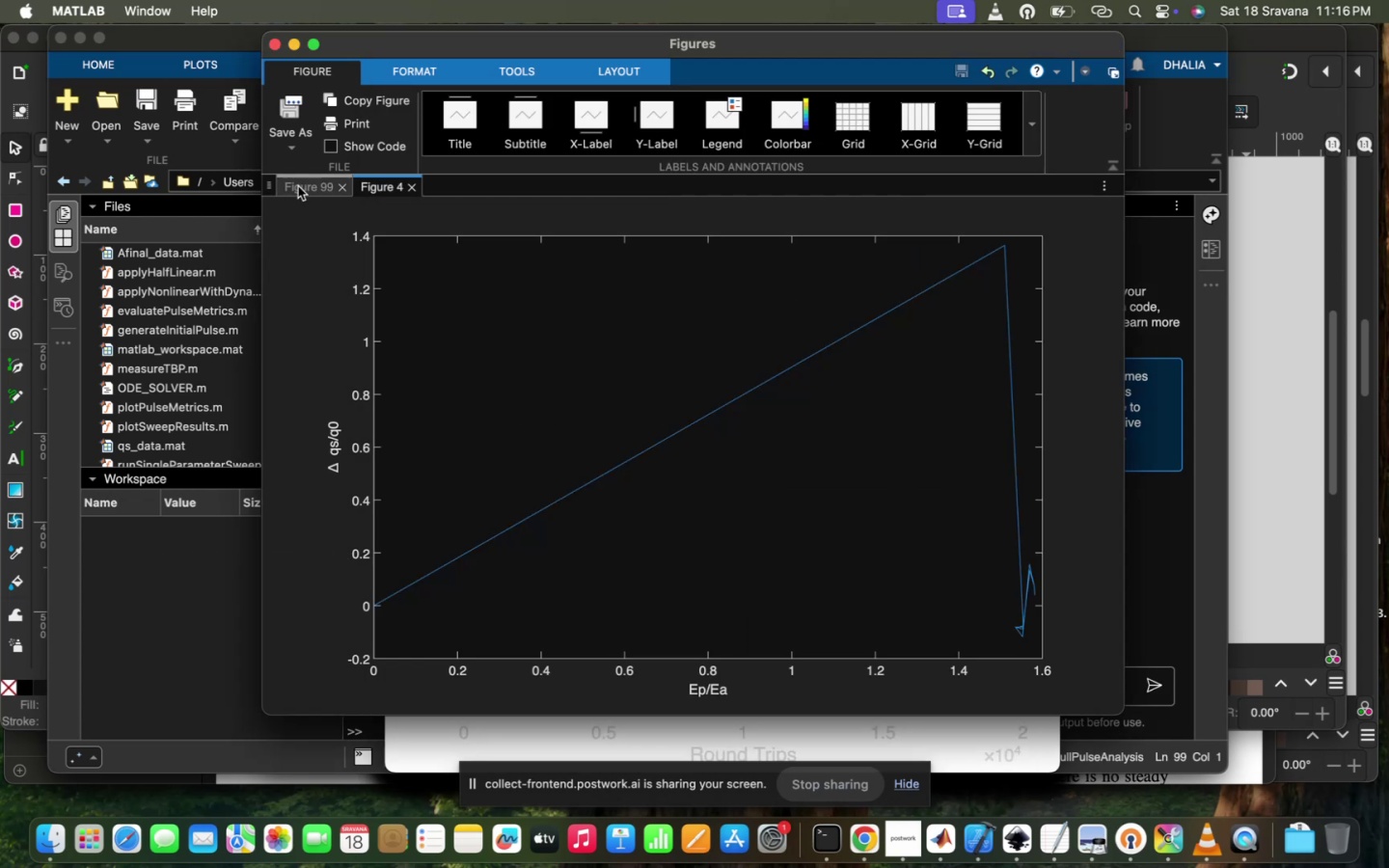 
left_click([298, 186])
 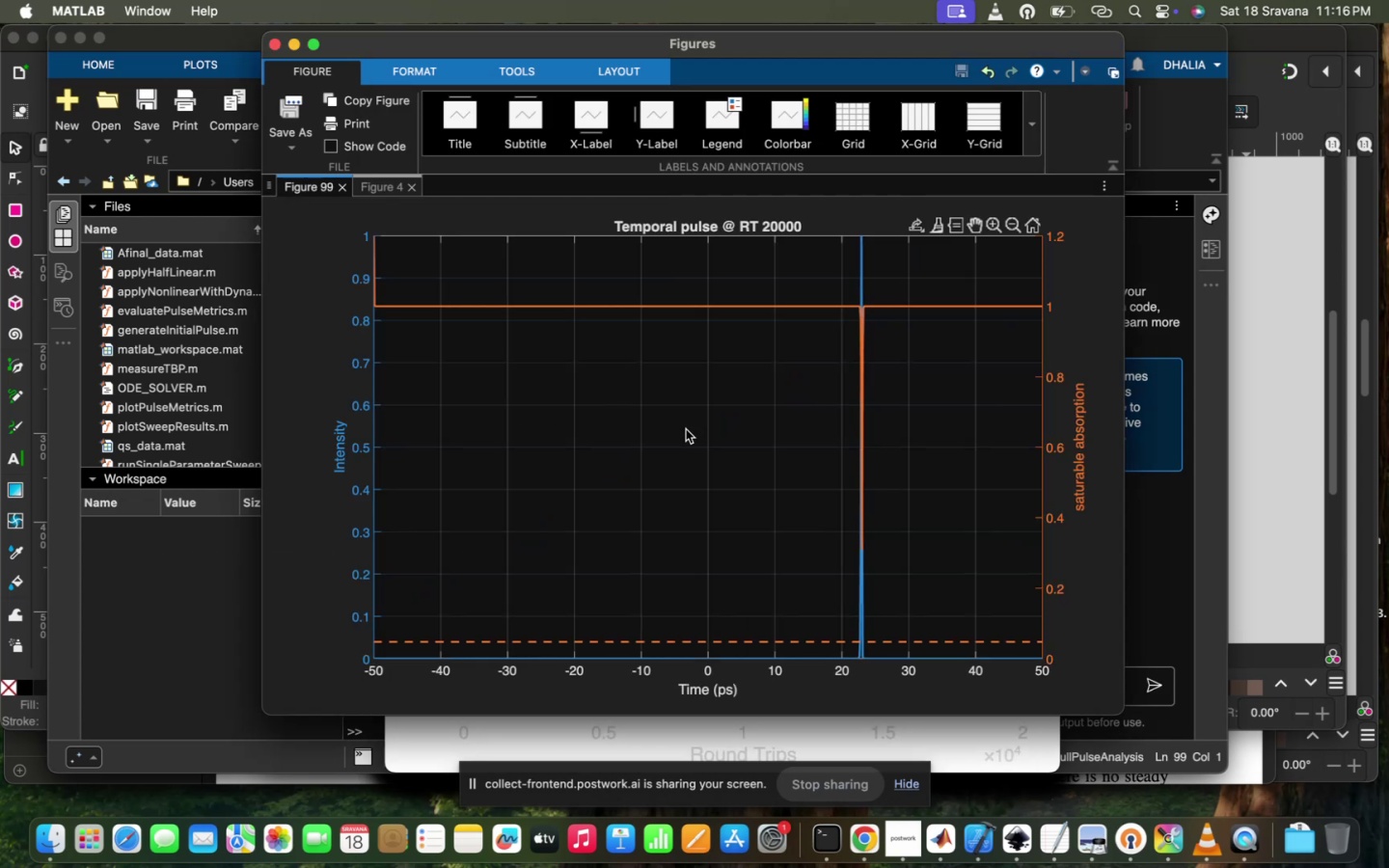 
scroll: coordinate [687, 429], scroll_direction: down, amount: 8.0
 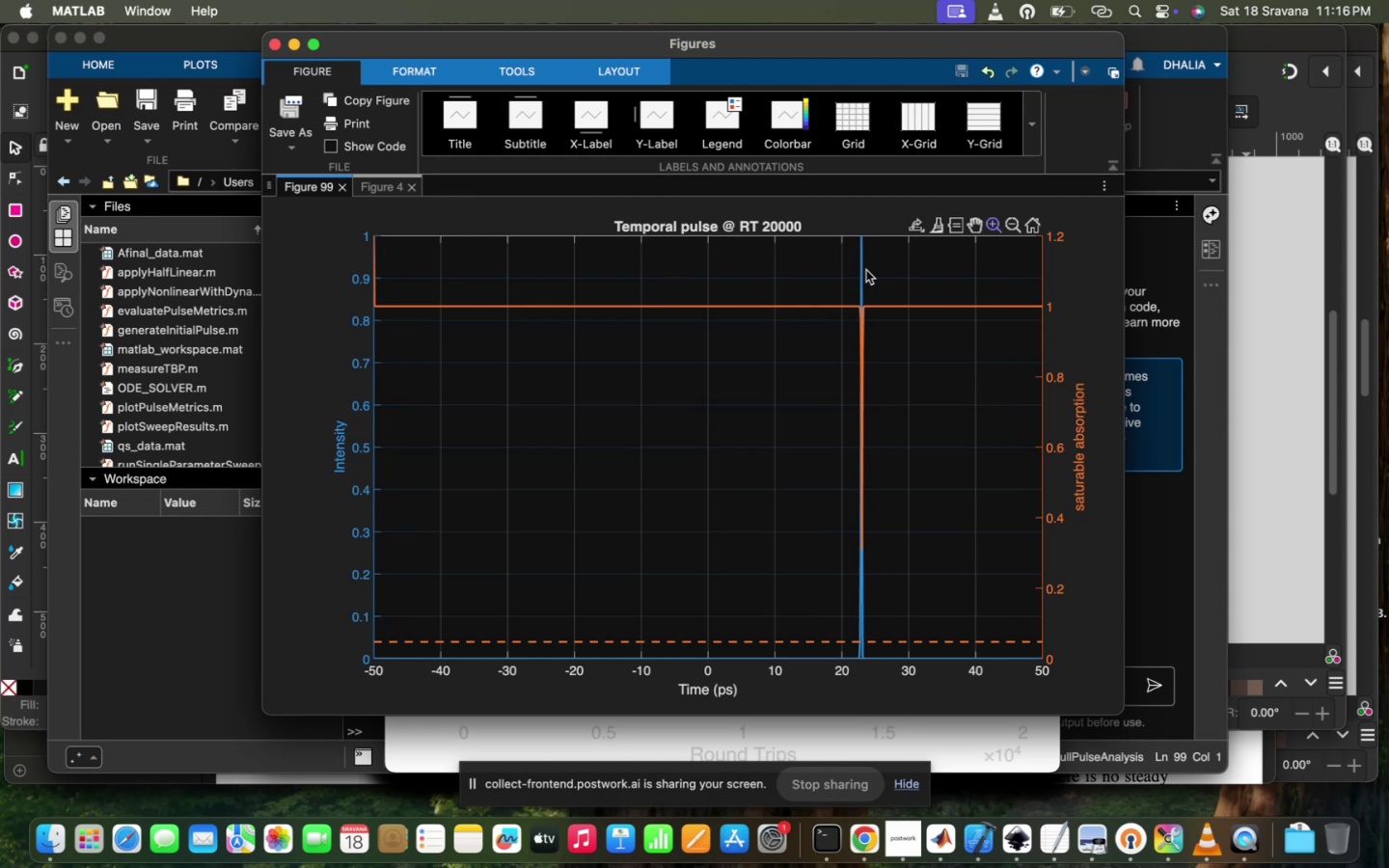 
left_click_drag(start_coordinate=[776, 288], to_coordinate=[901, 729])
 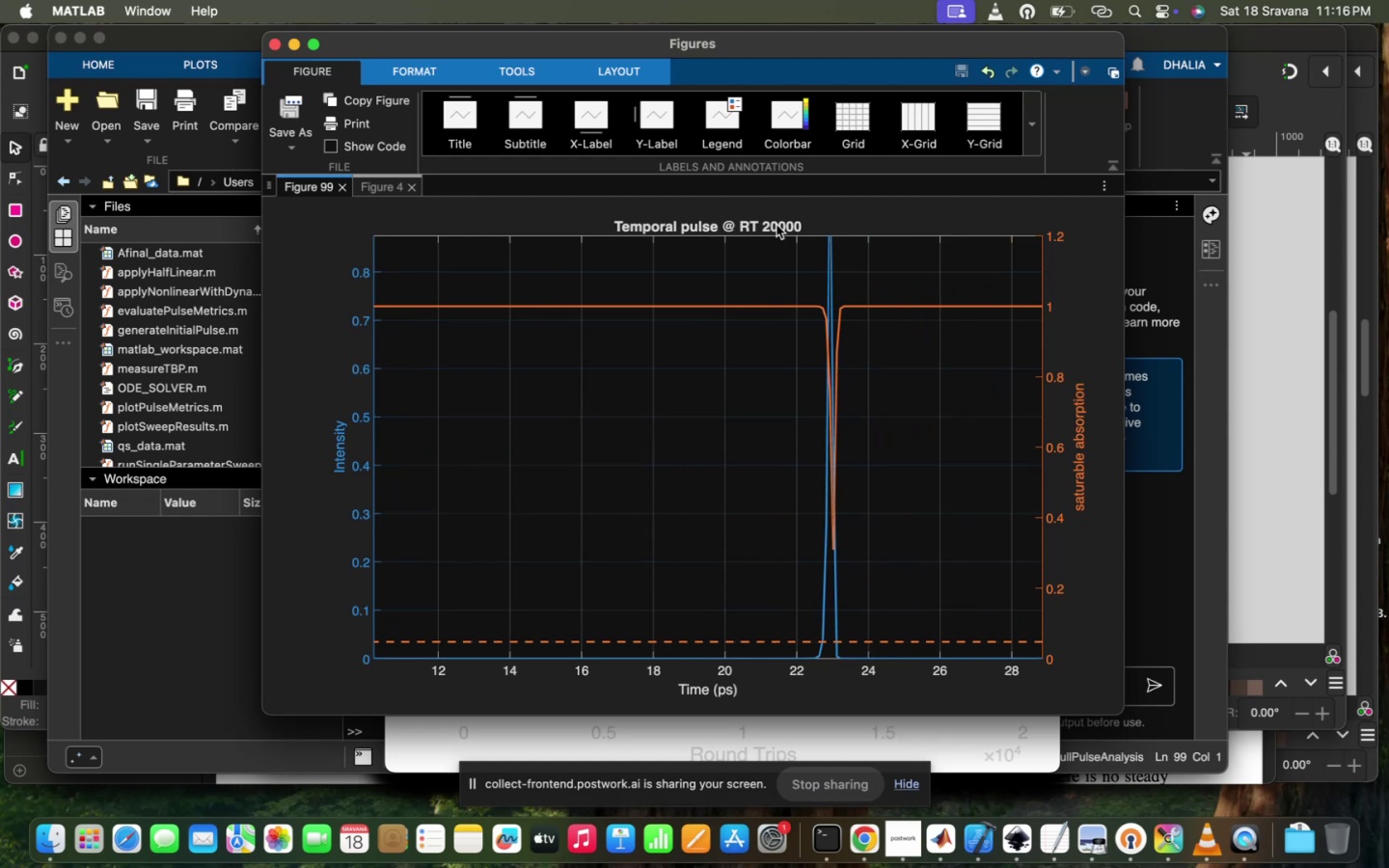 
left_click_drag(start_coordinate=[753, 259], to_coordinate=[889, 584])
 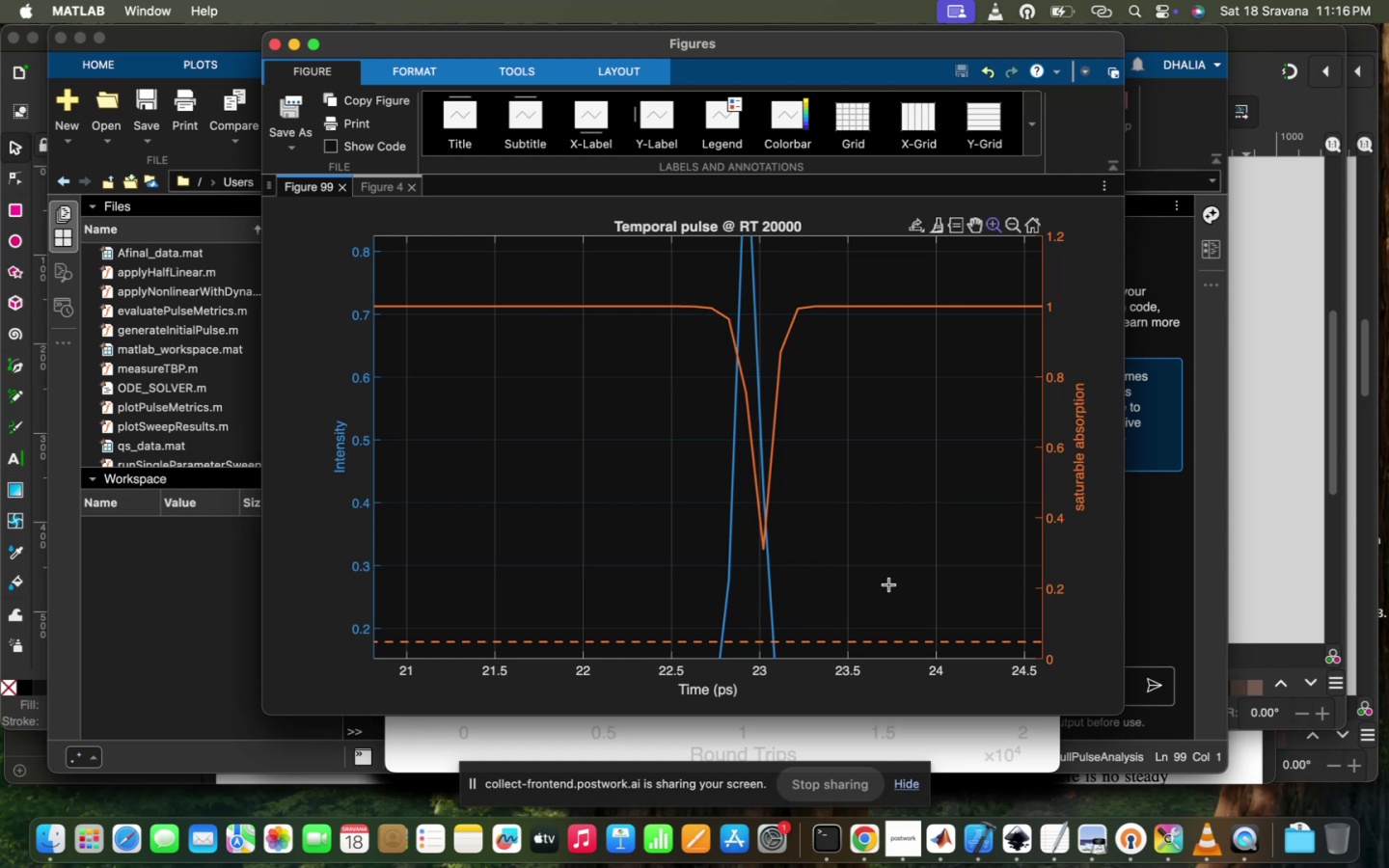 
scroll: coordinate [889, 584], scroll_direction: down, amount: 69.0
 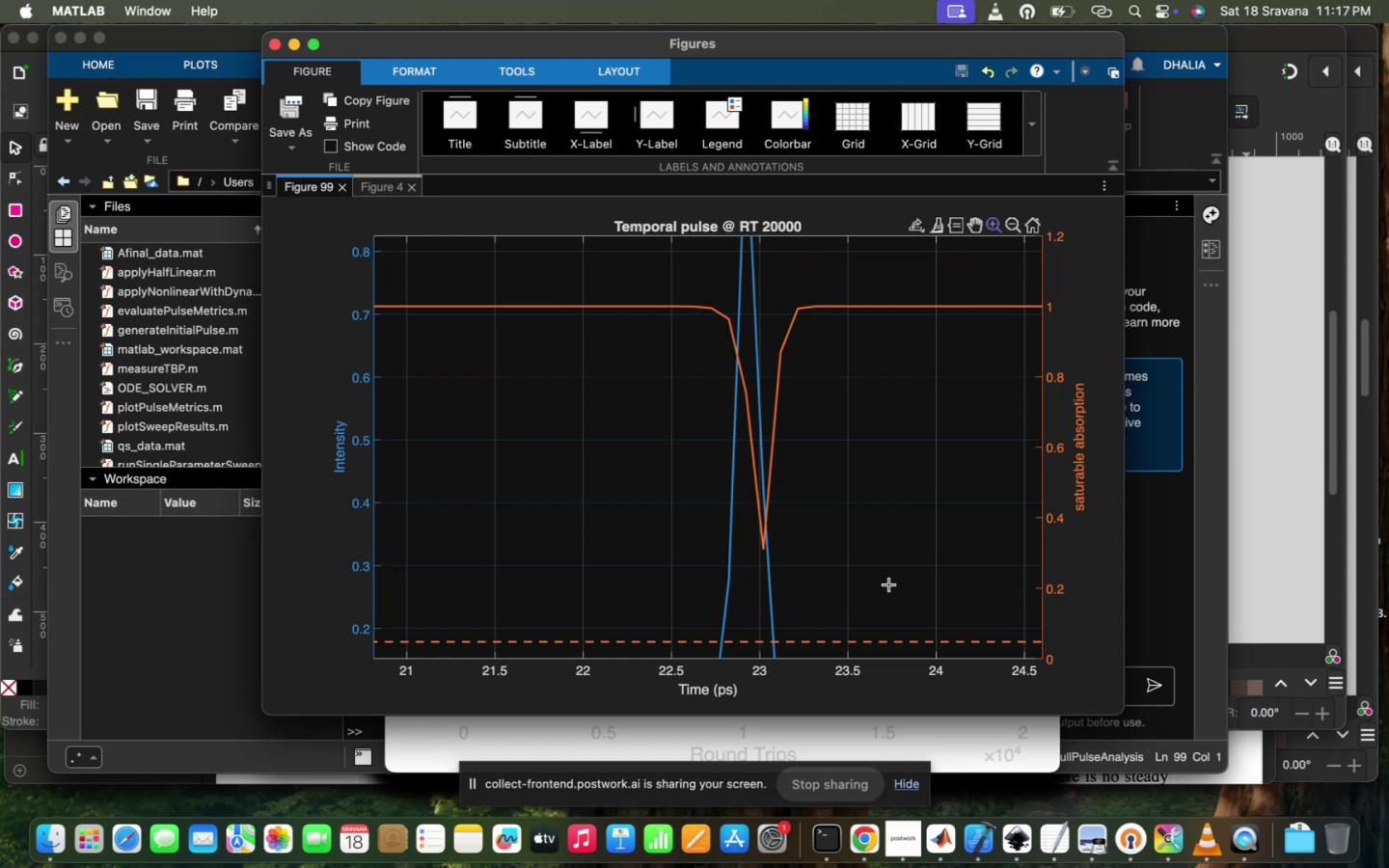 
wait(91.0)
 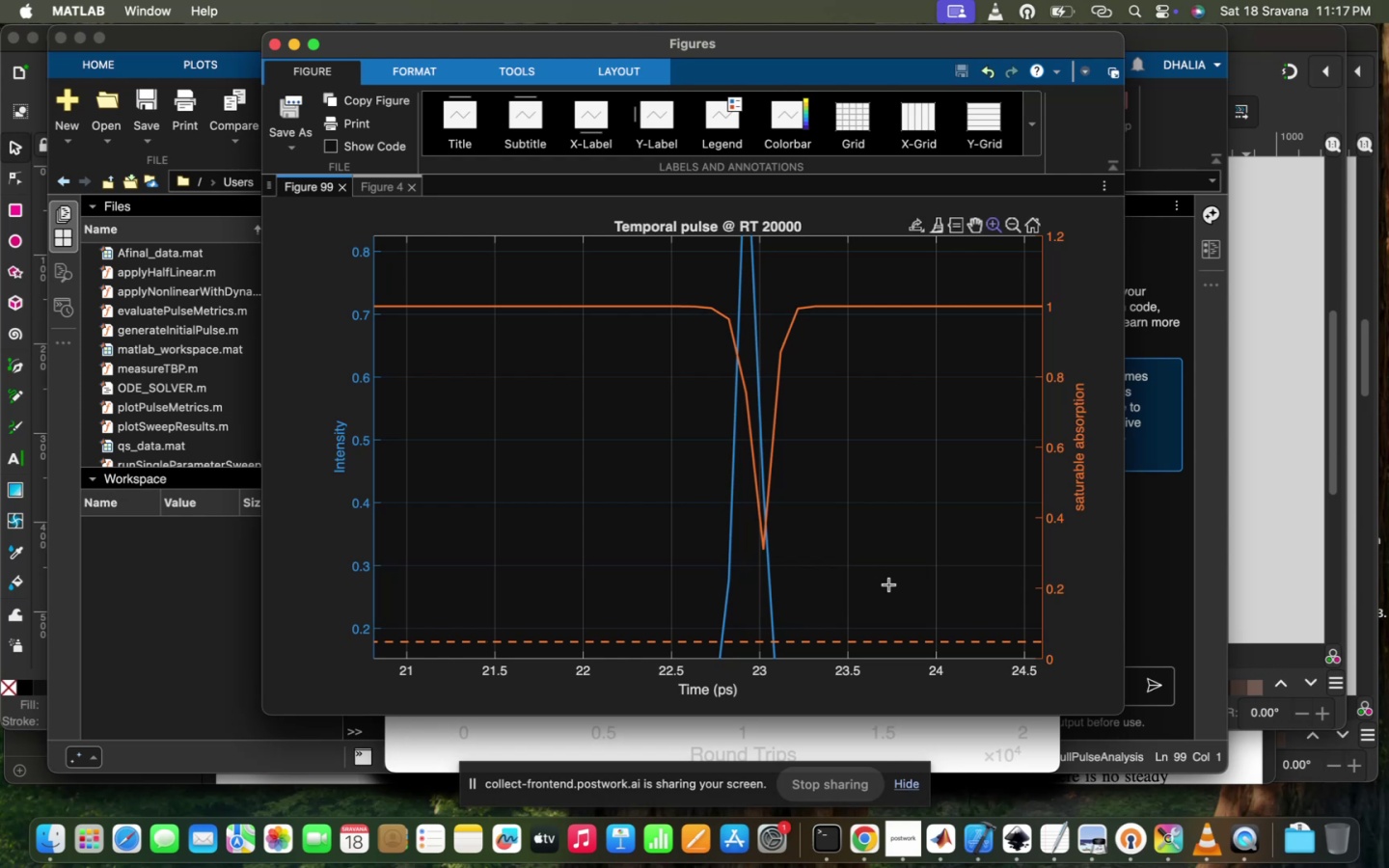 
scroll: coordinate [889, 584], scroll_direction: up, amount: 4.0
 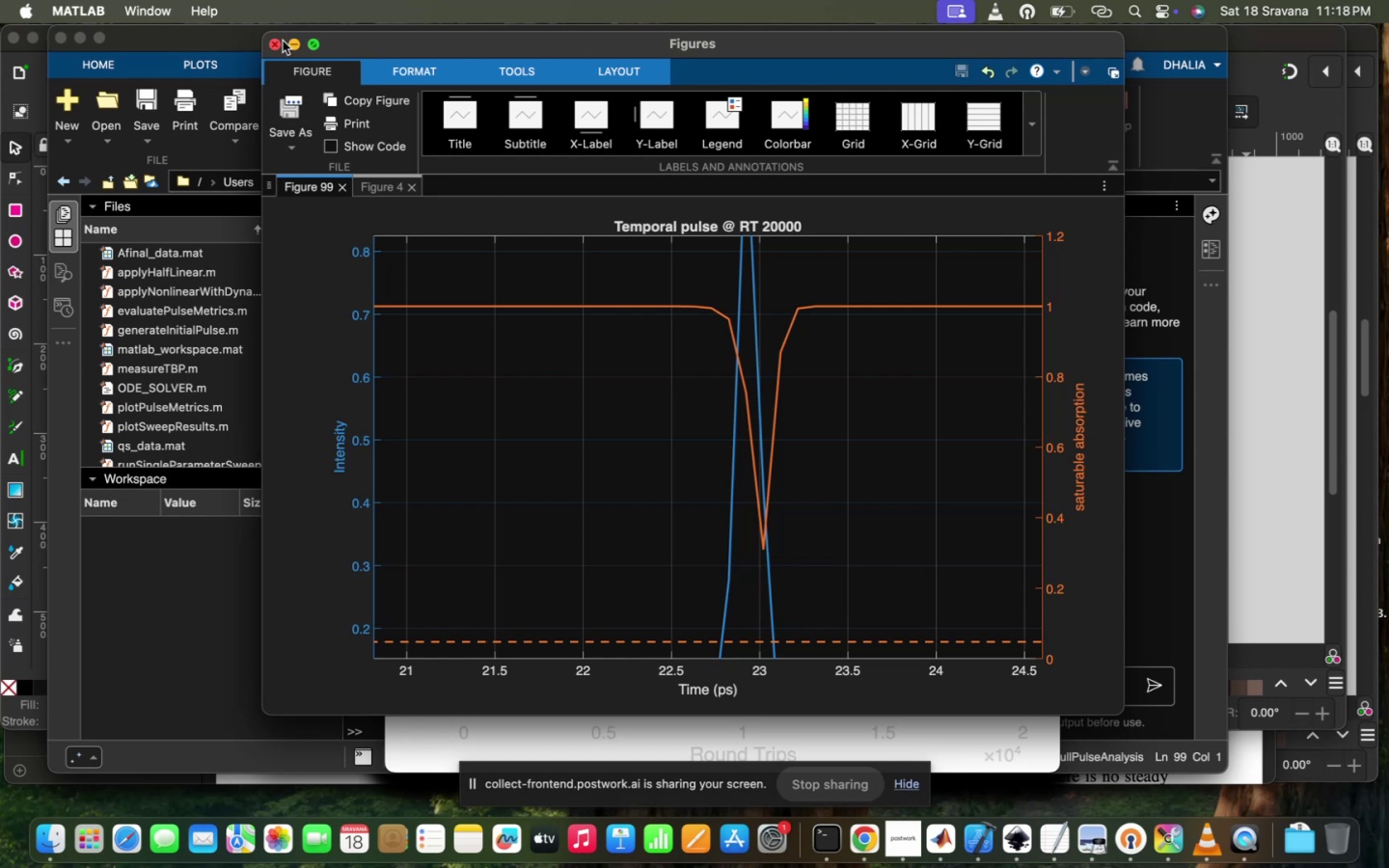 
left_click([274, 42])
 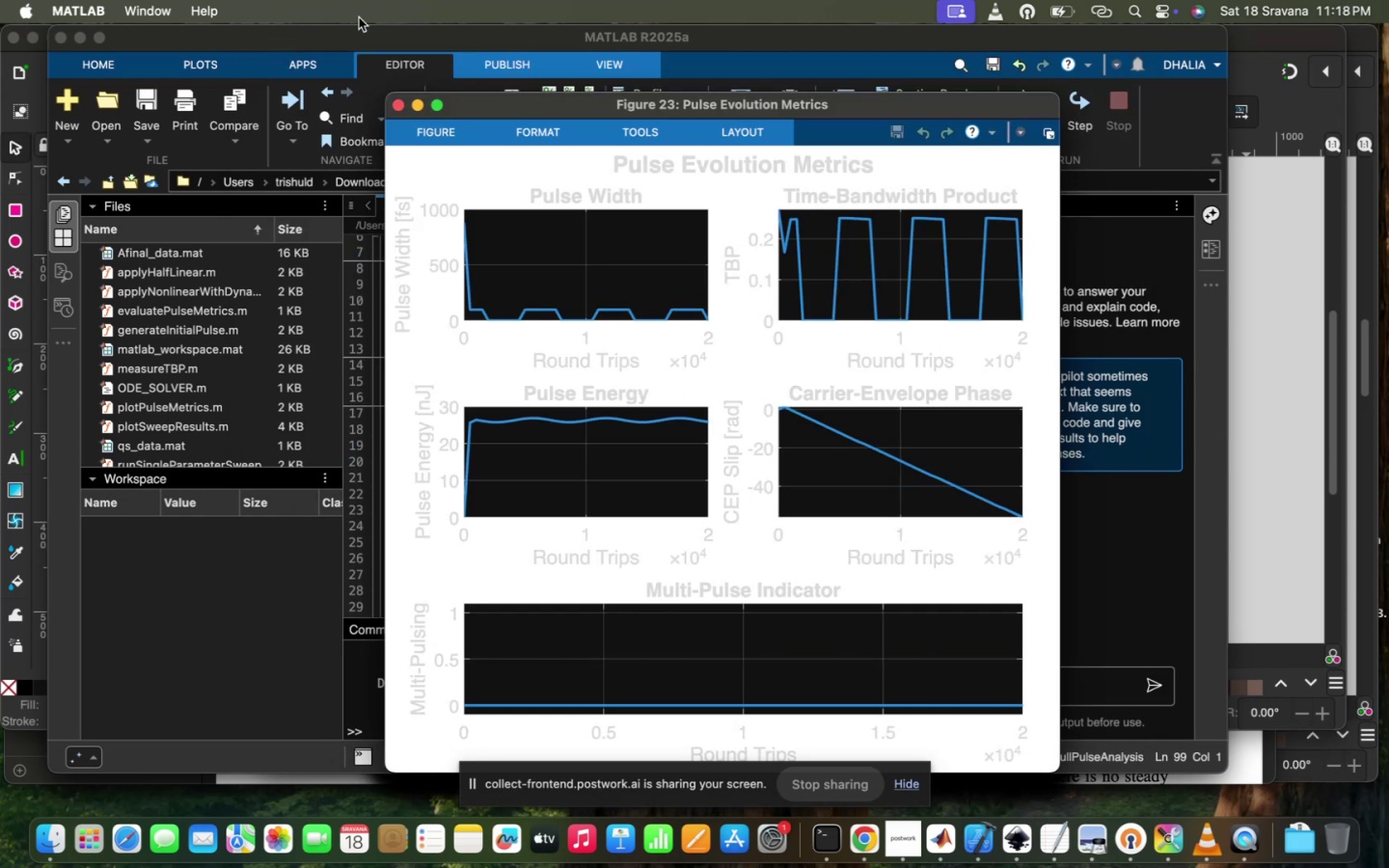 
mouse_move([418, 129])
 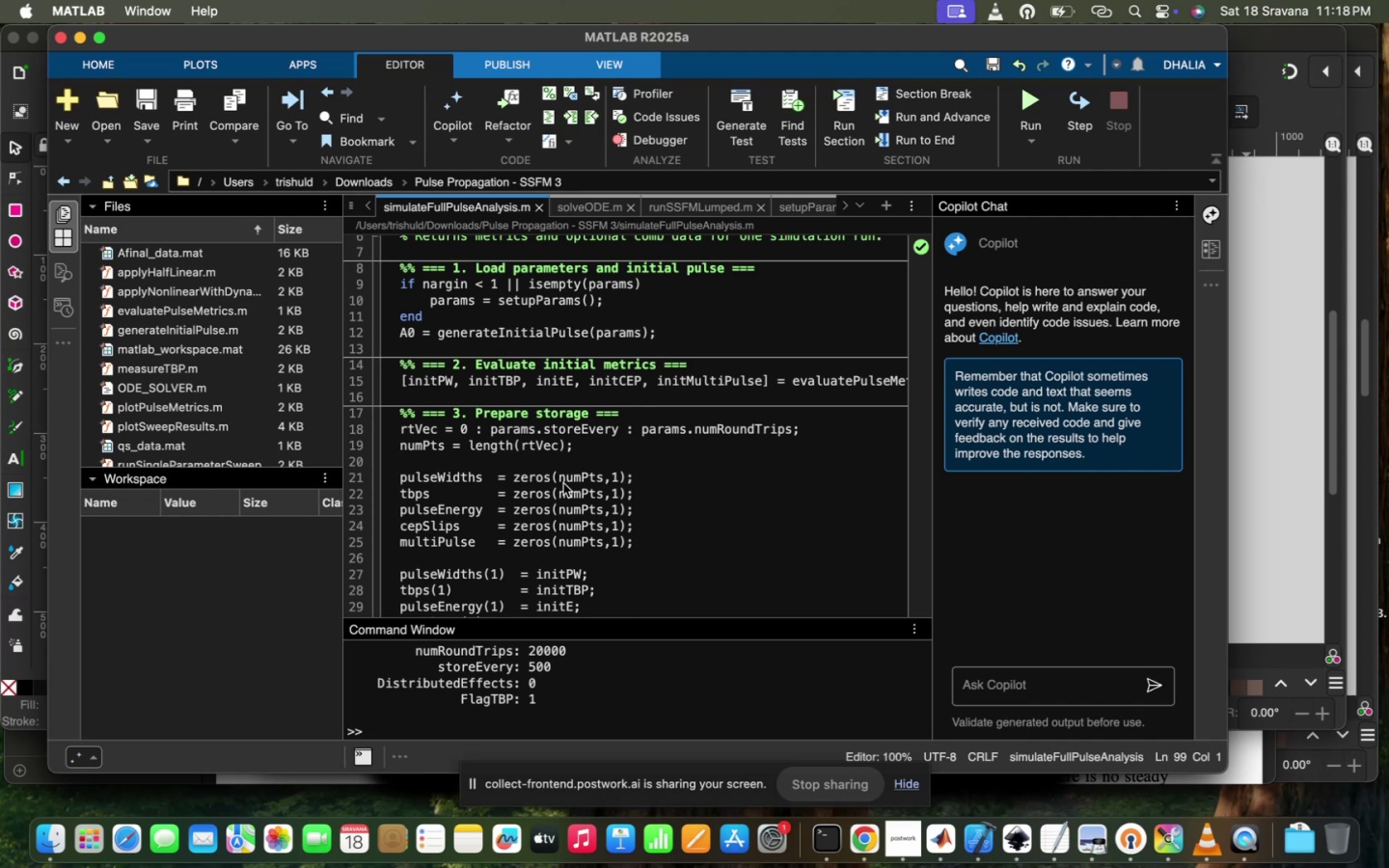 
scroll: coordinate [563, 483], scroll_direction: up, amount: 15.0
 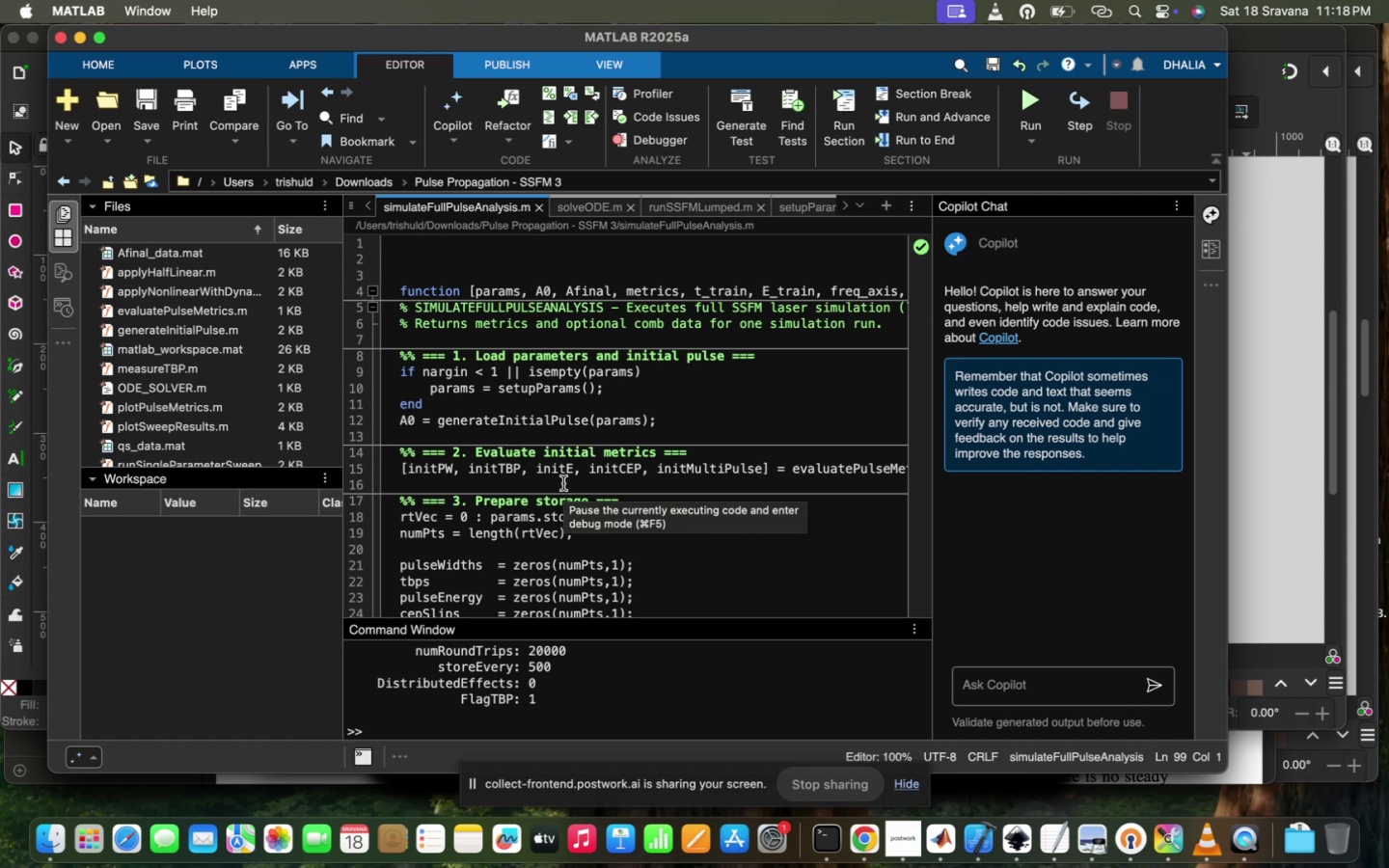 
wait(6.32)
 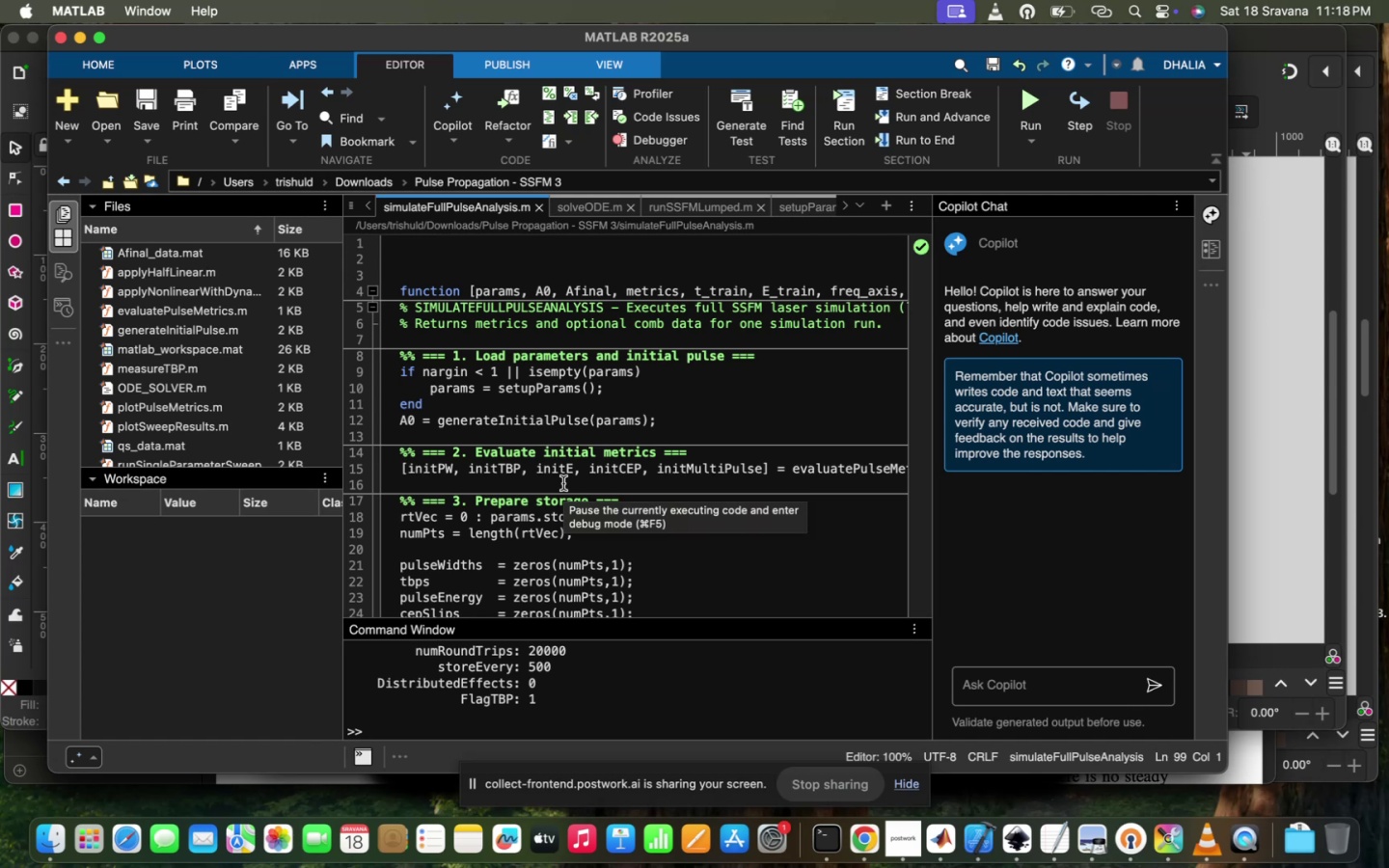 
scroll: coordinate [563, 483], scroll_direction: up, amount: 7.0
 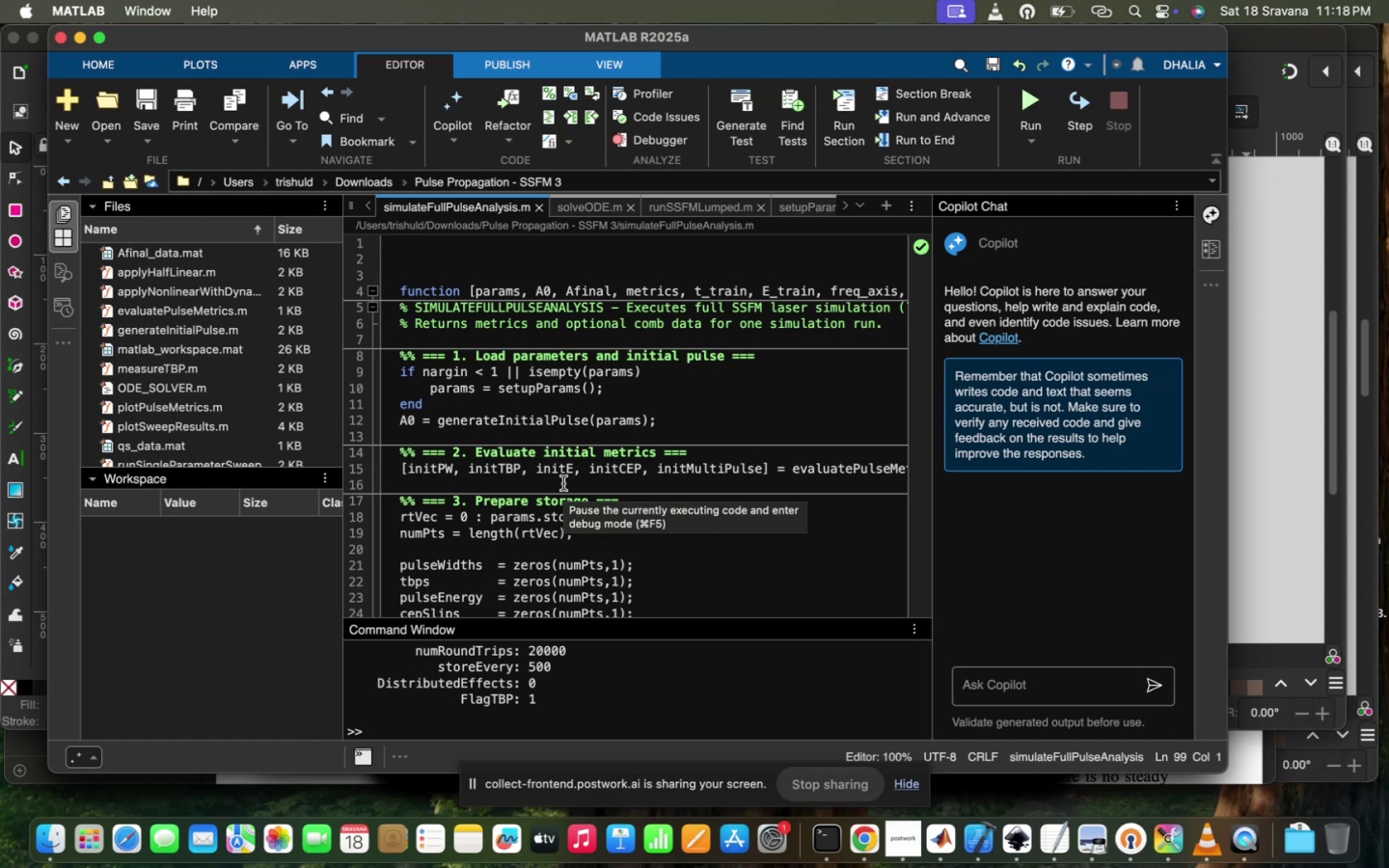 
wait(7.8)
 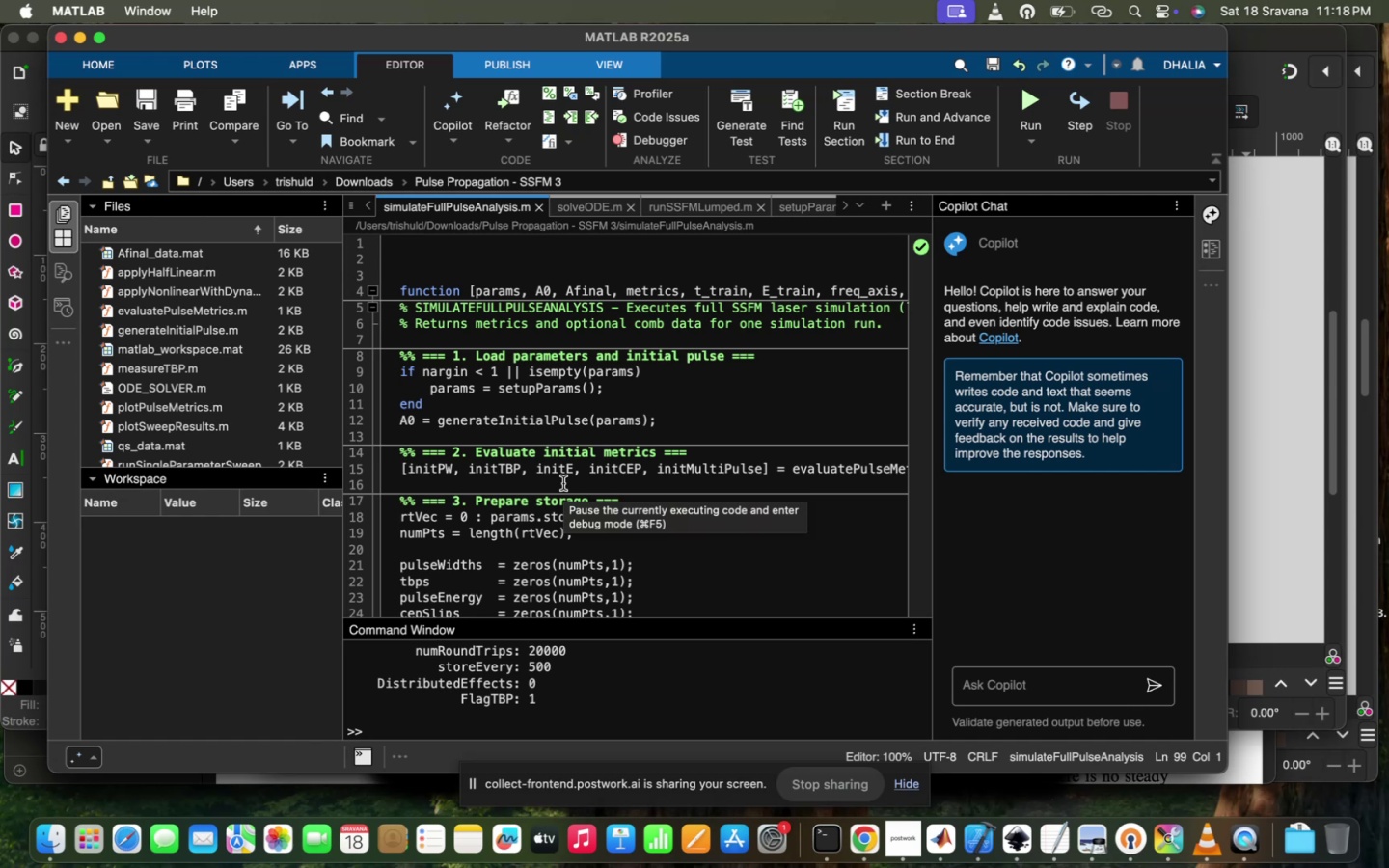 
scroll: coordinate [563, 483], scroll_direction: up, amount: 11.0
 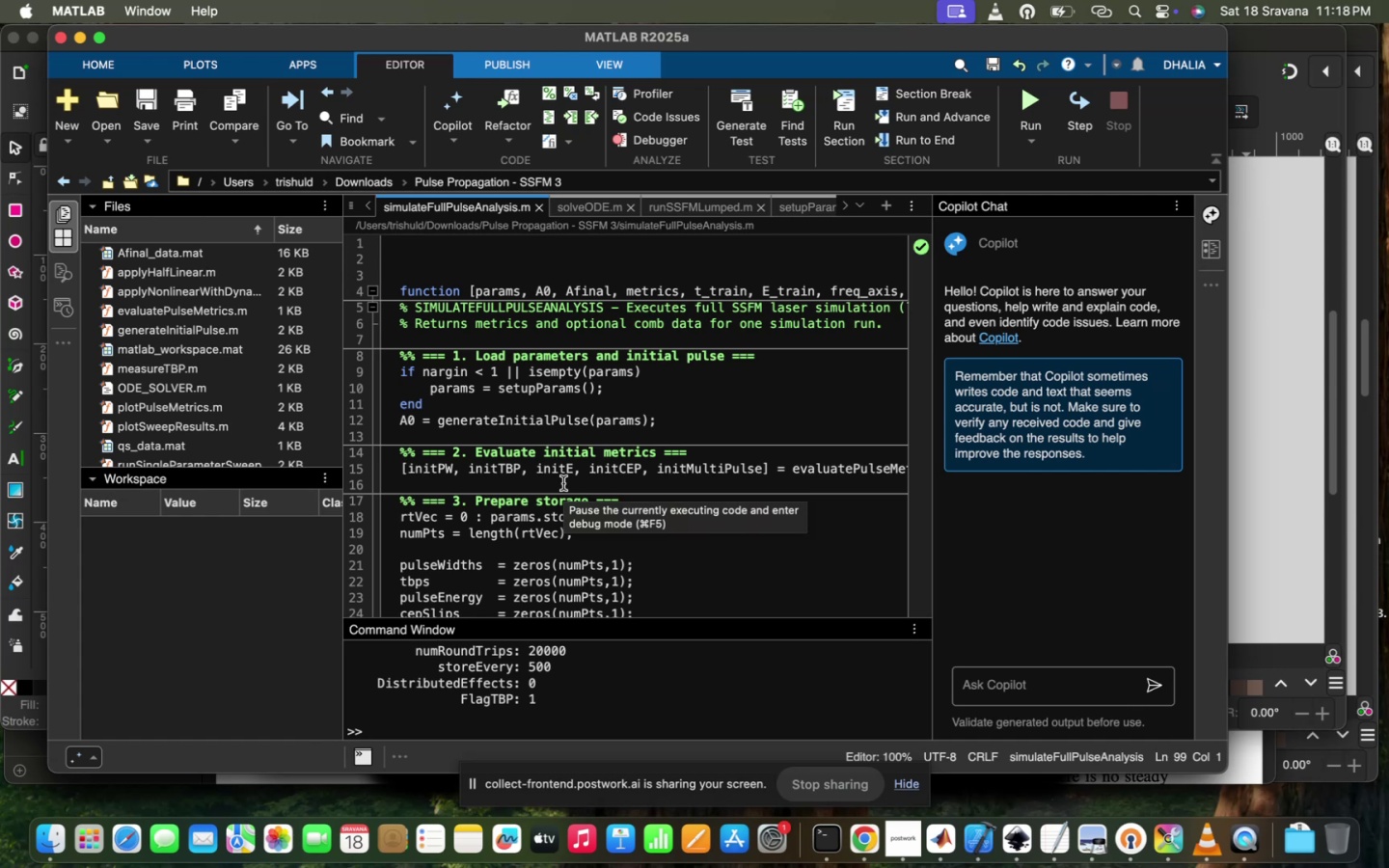 
scroll: coordinate [563, 483], scroll_direction: down, amount: 12.0
 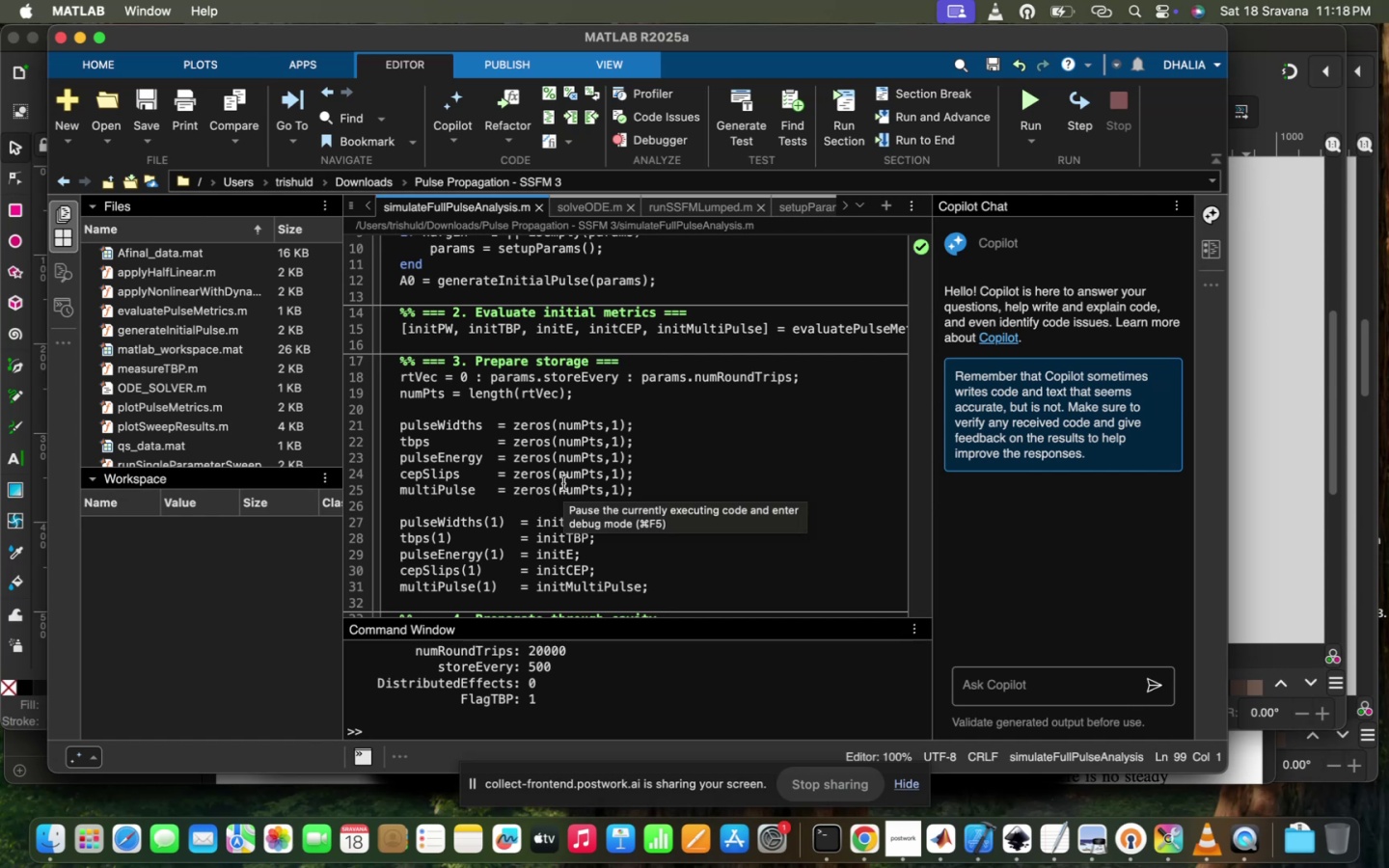 
wait(5.87)
 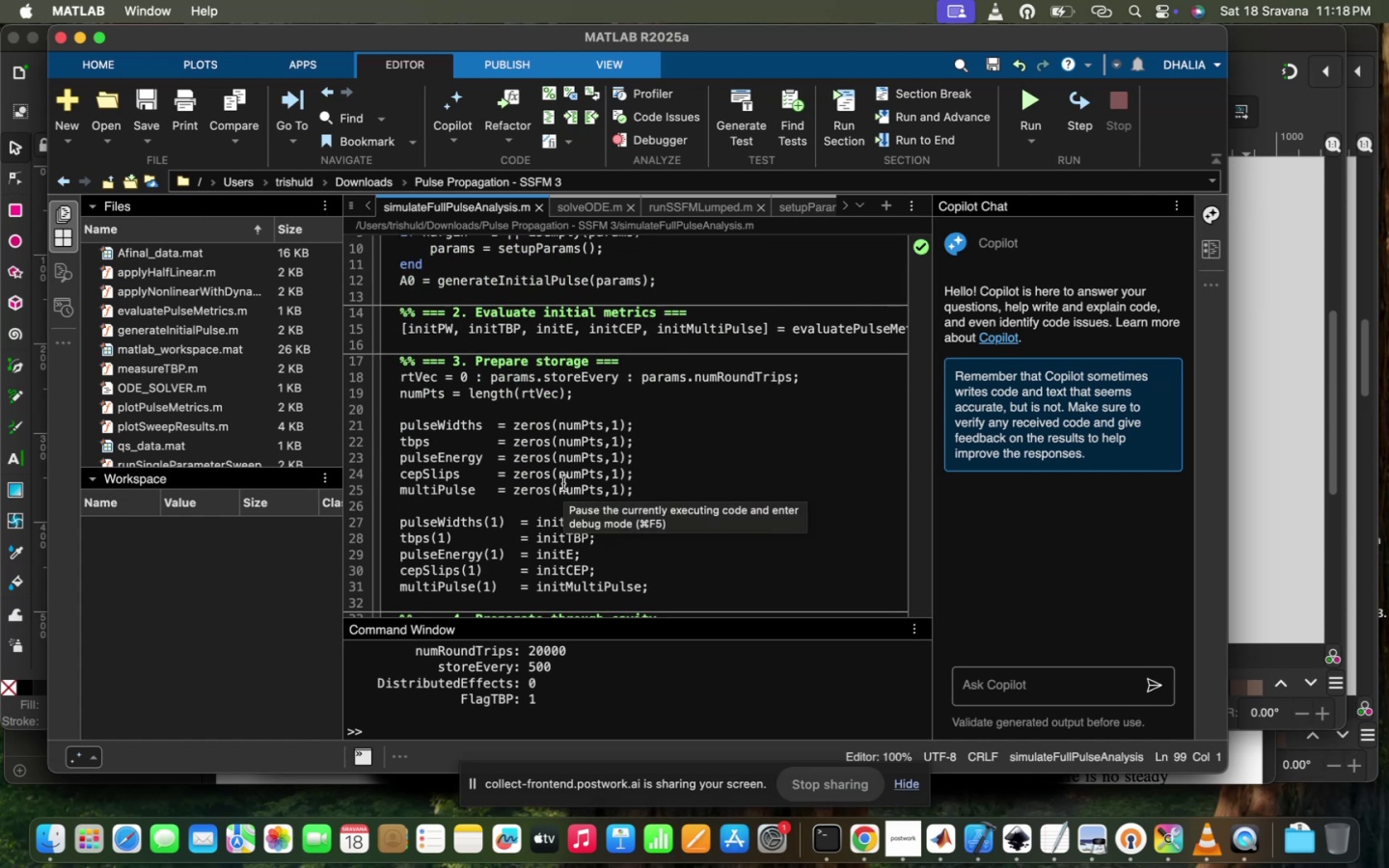 
scroll: coordinate [563, 483], scroll_direction: up, amount: 50.0
 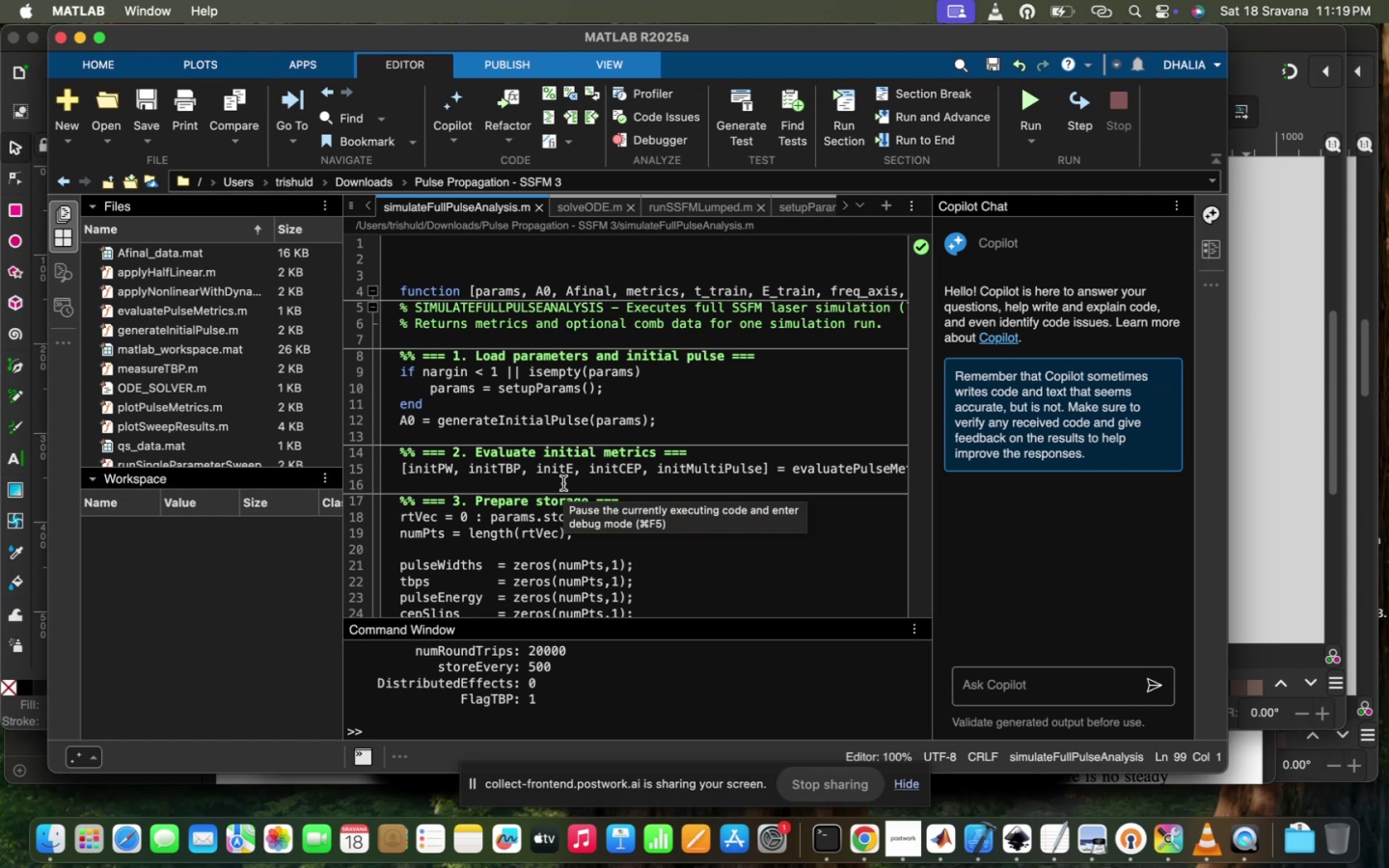 
scroll: coordinate [563, 483], scroll_direction: none, amount: 0.0
 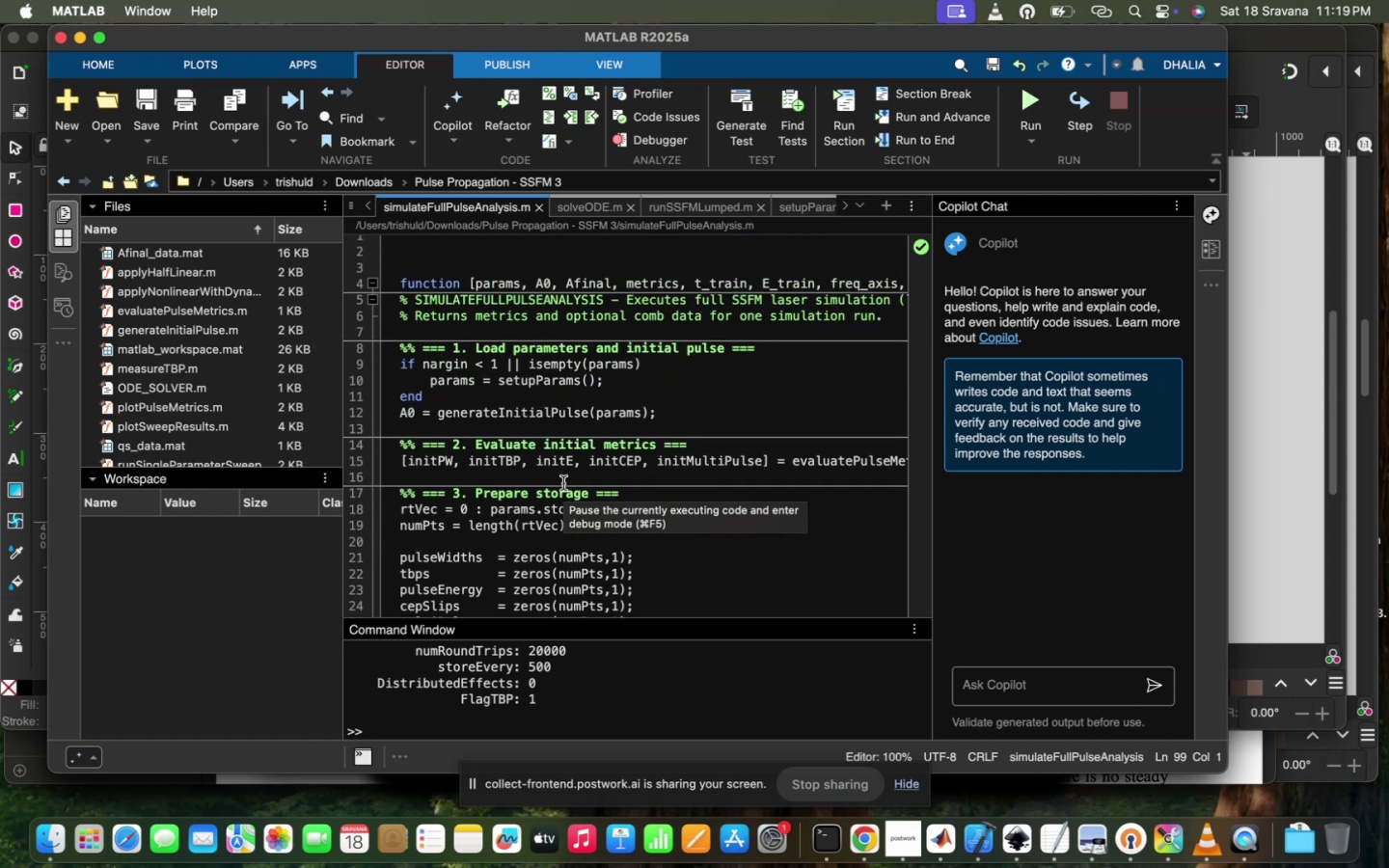 
scroll: coordinate [563, 483], scroll_direction: down, amount: 20.0
 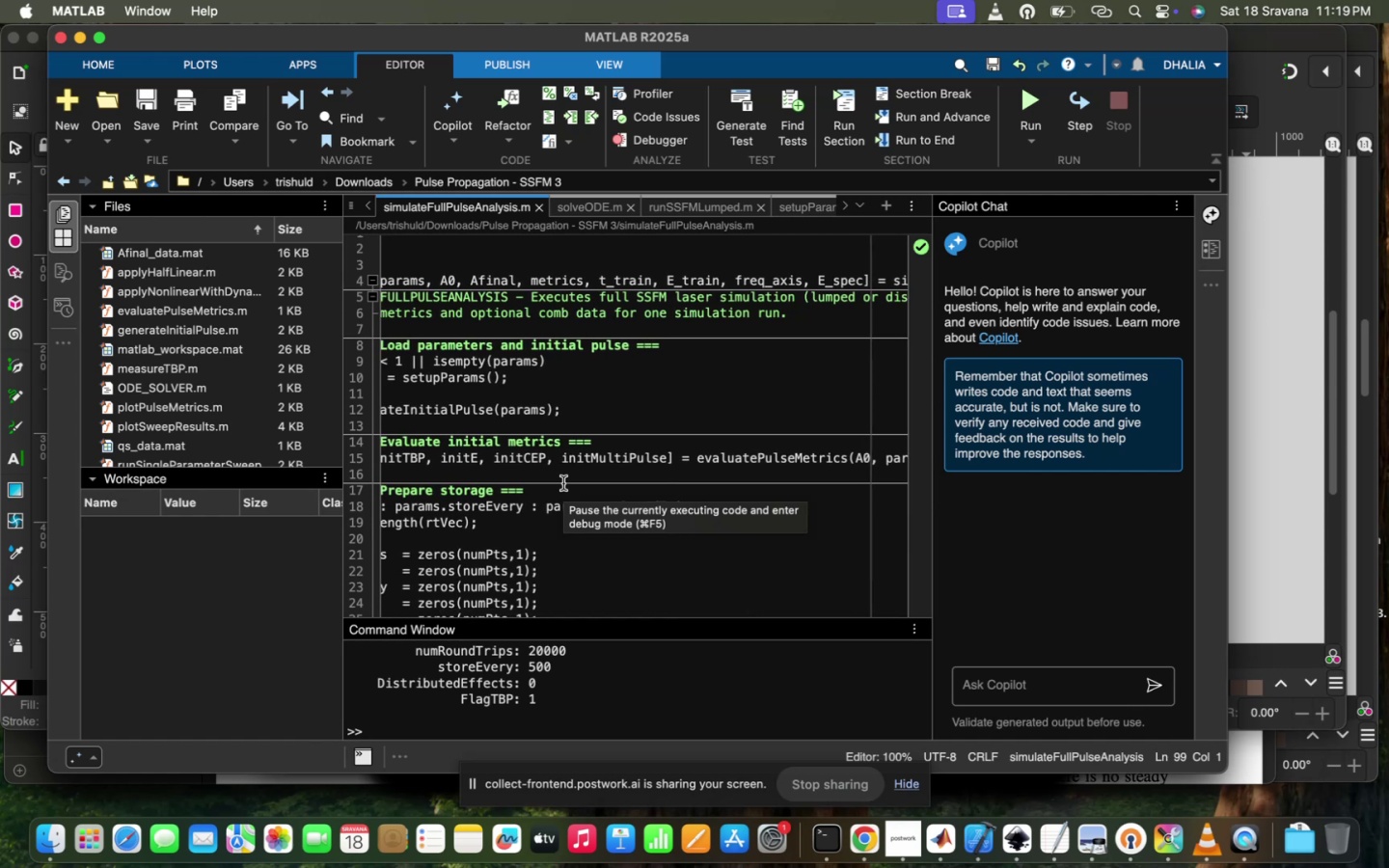 
wait(9.38)
 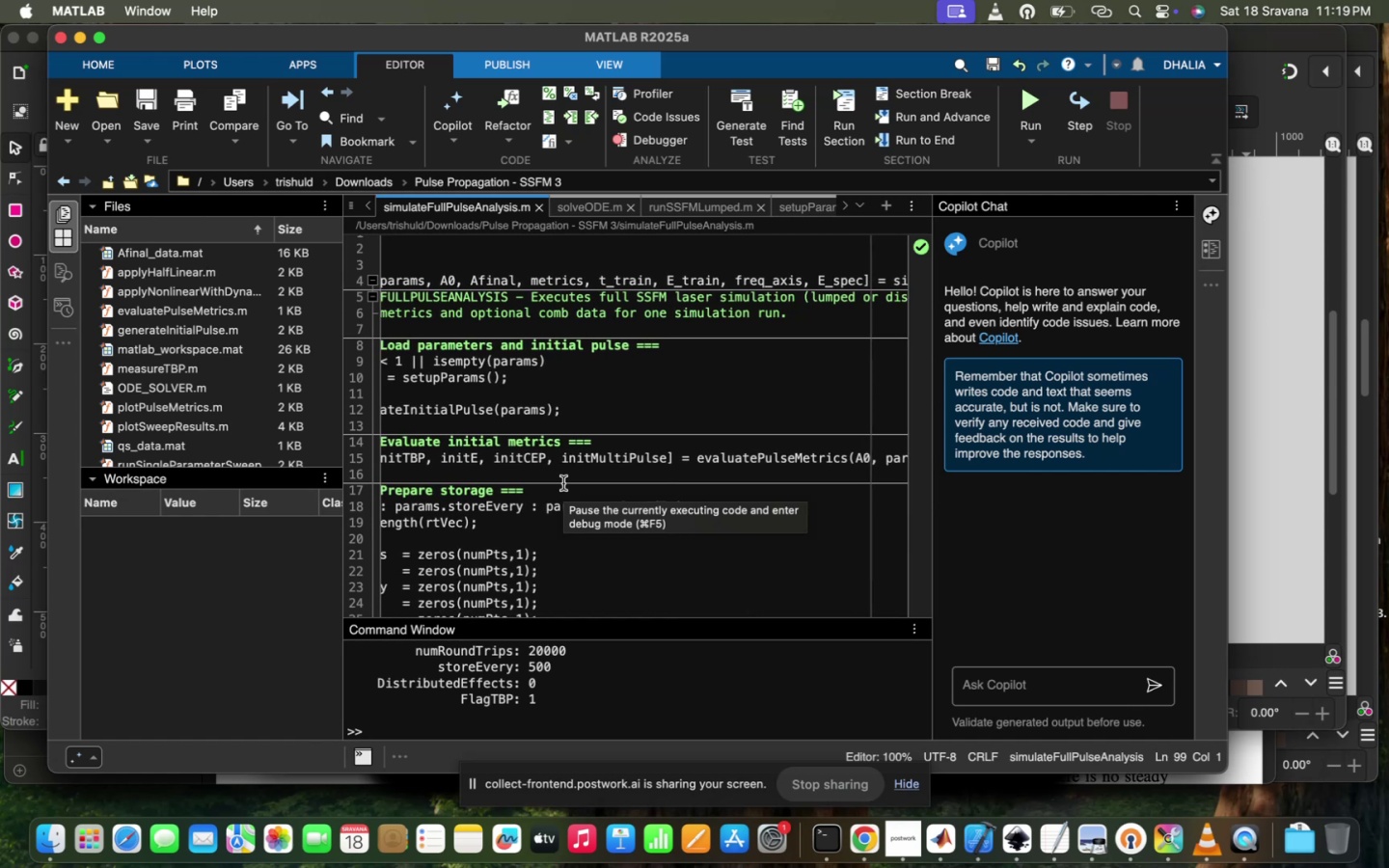 
scroll: coordinate [563, 483], scroll_direction: up, amount: 1.0
 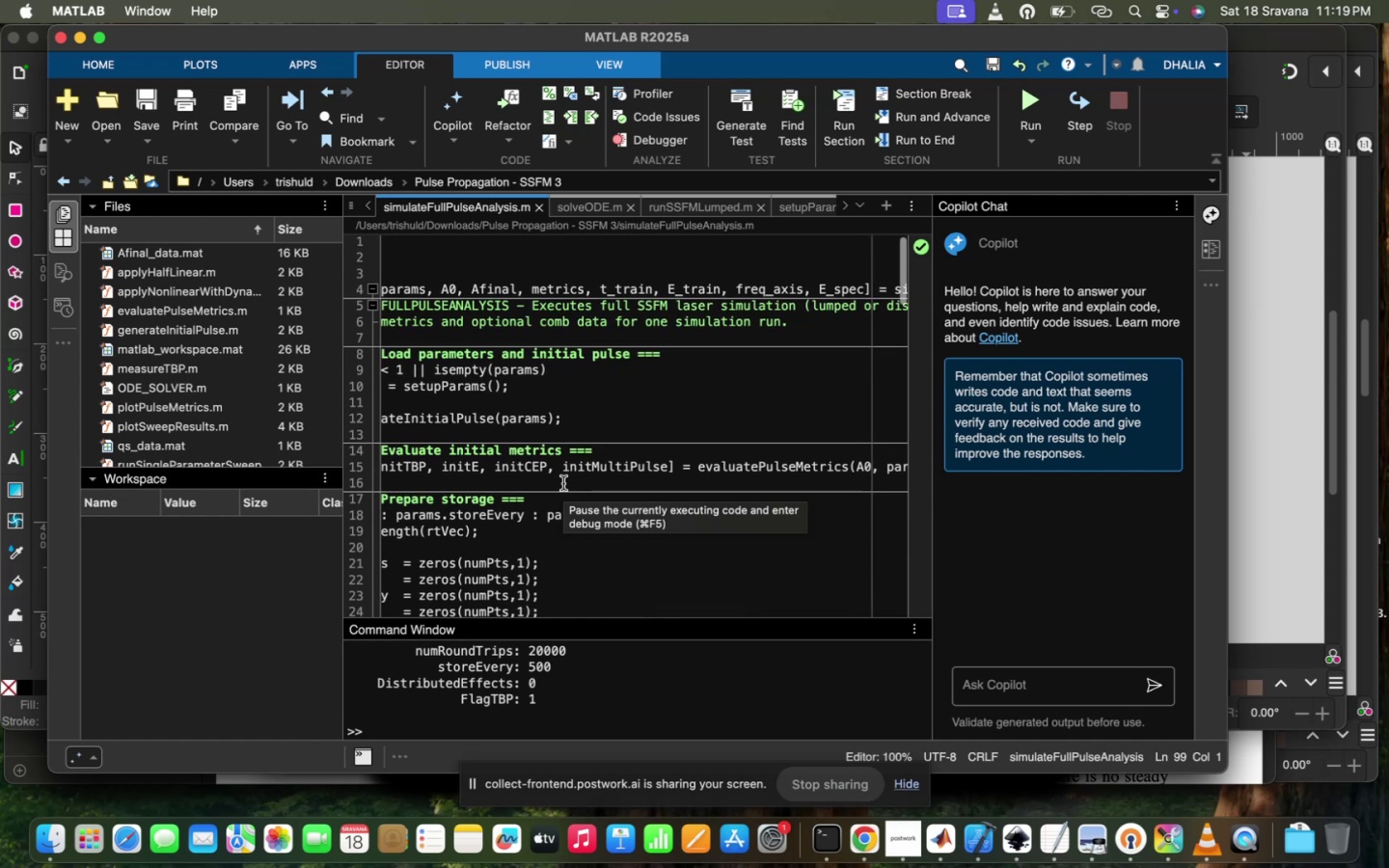 
scroll: coordinate [563, 483], scroll_direction: down, amount: 8.0
 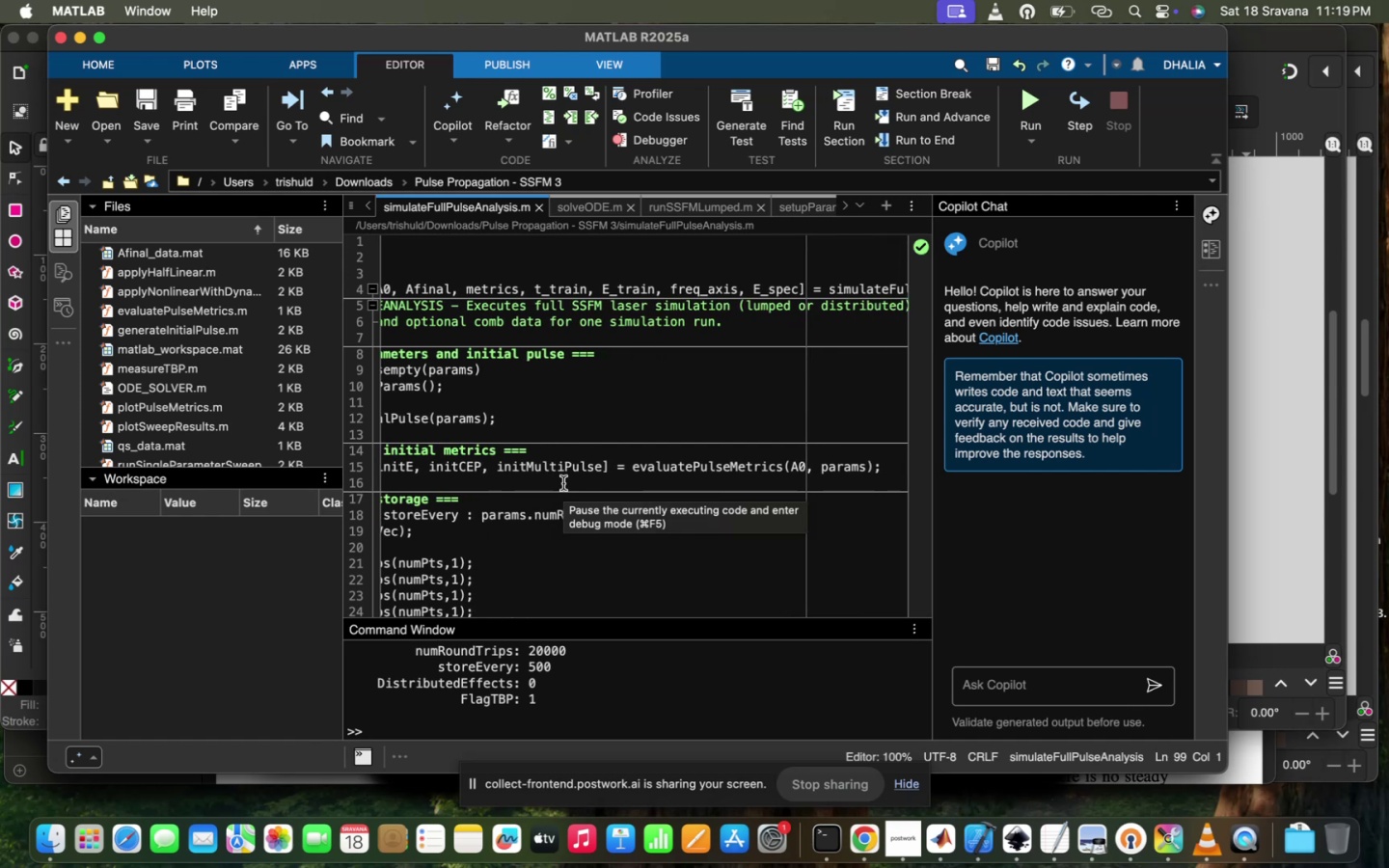 
scroll: coordinate [563, 483], scroll_direction: up, amount: 52.0
 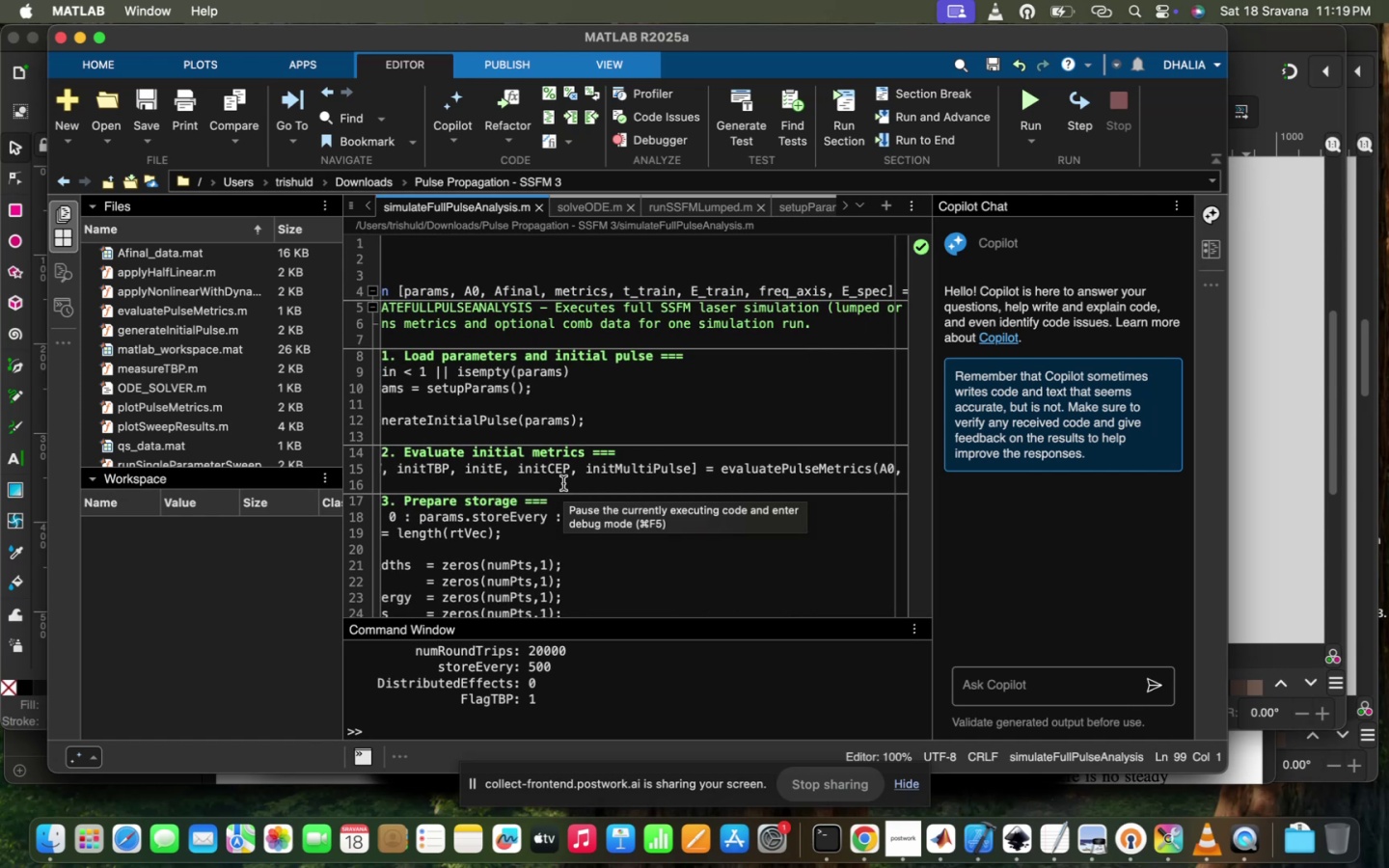 
scroll: coordinate [563, 483], scroll_direction: down, amount: 6.0
 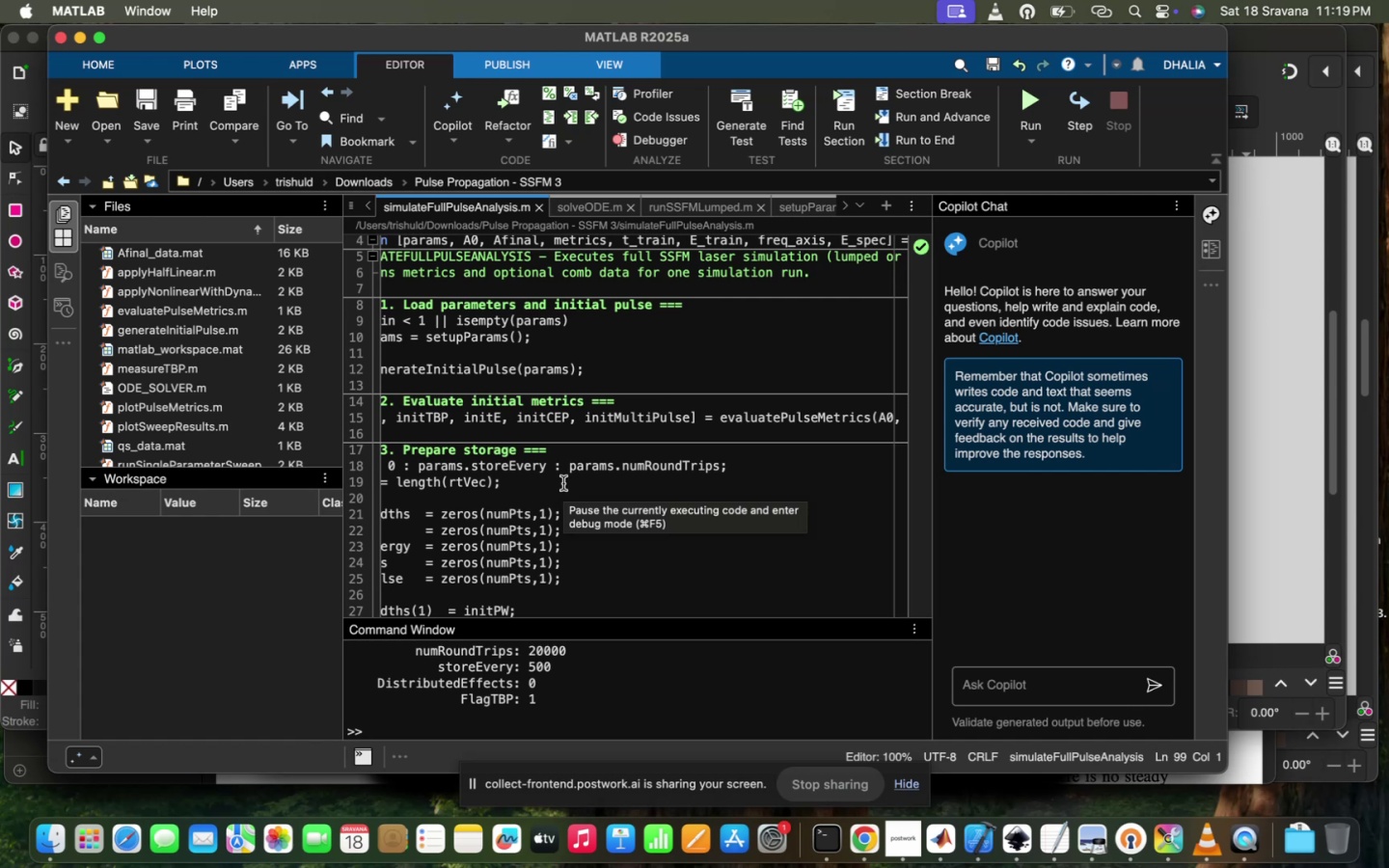 
wait(28.18)
 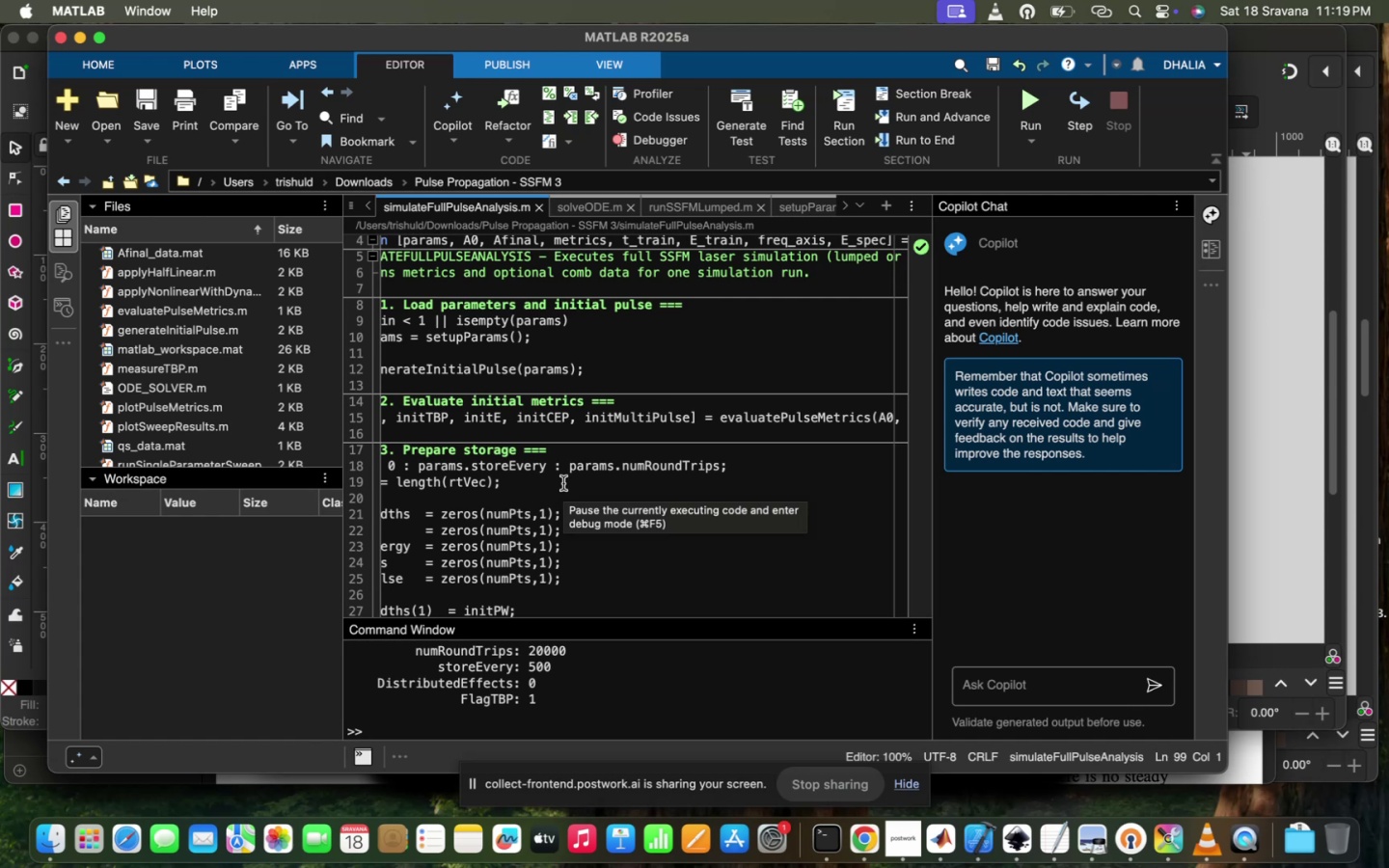 
scroll: coordinate [563, 483], scroll_direction: up, amount: 31.0
 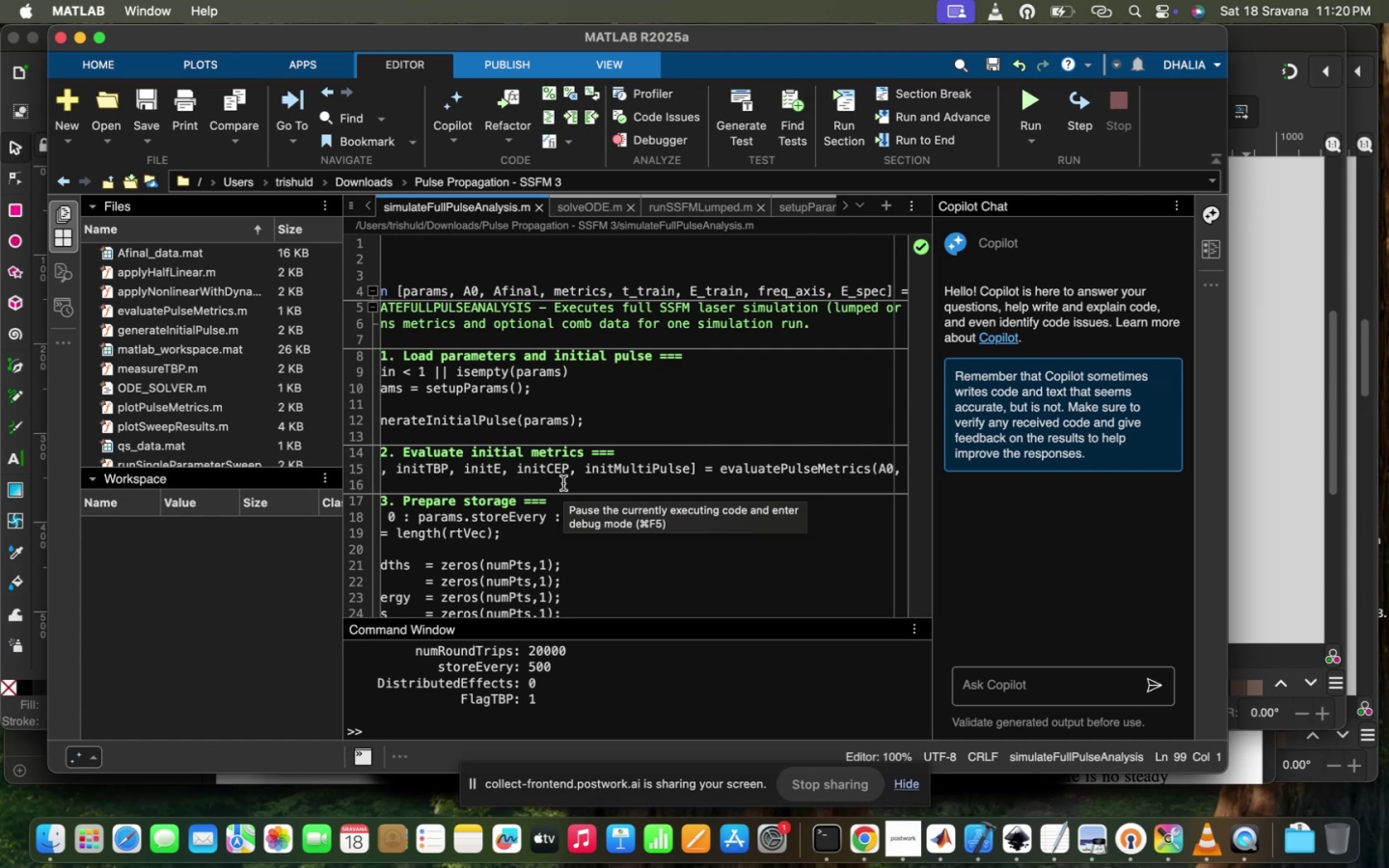 
wait(19.27)
 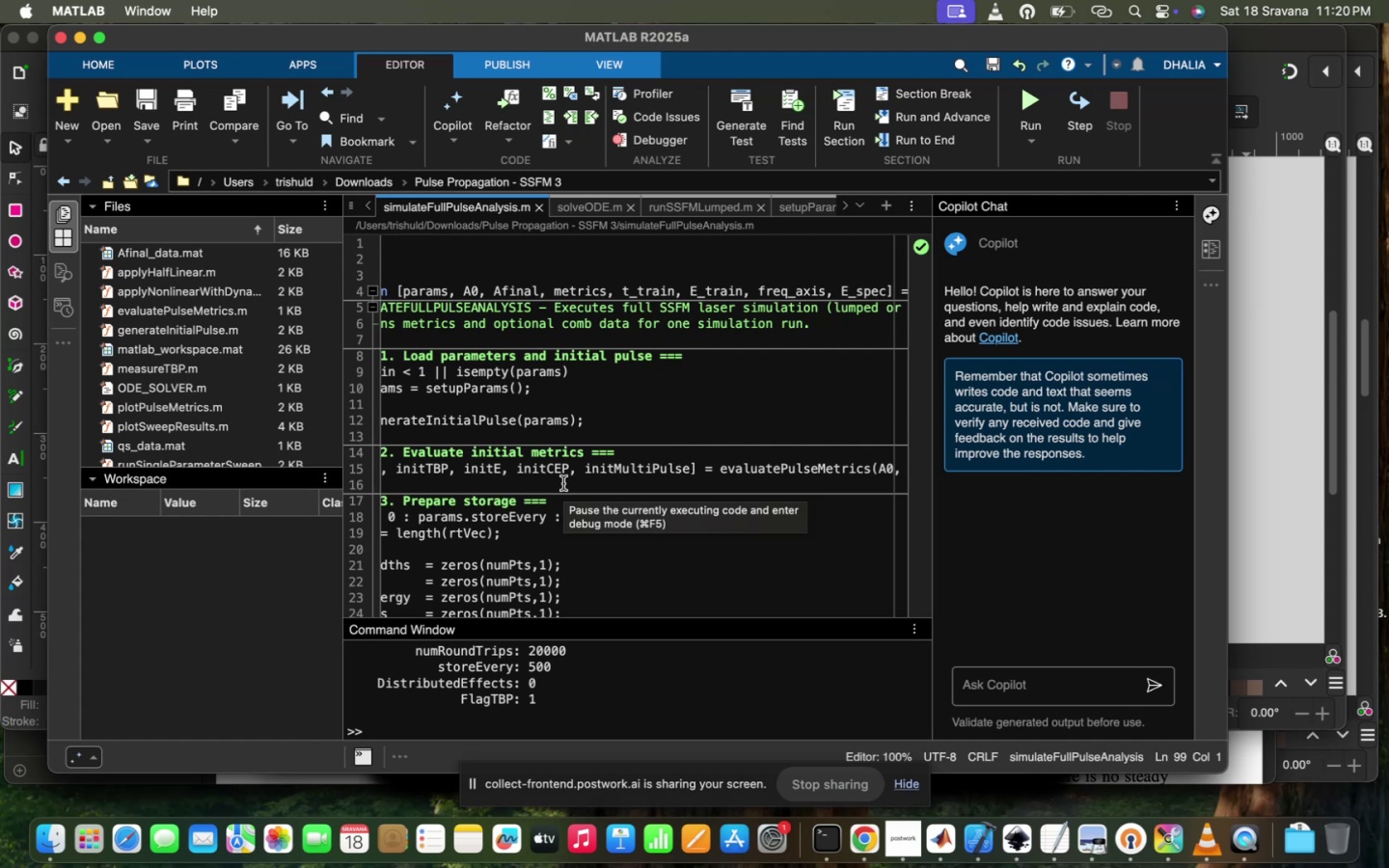 
scroll: coordinate [563, 483], scroll_direction: down, amount: 8.0
 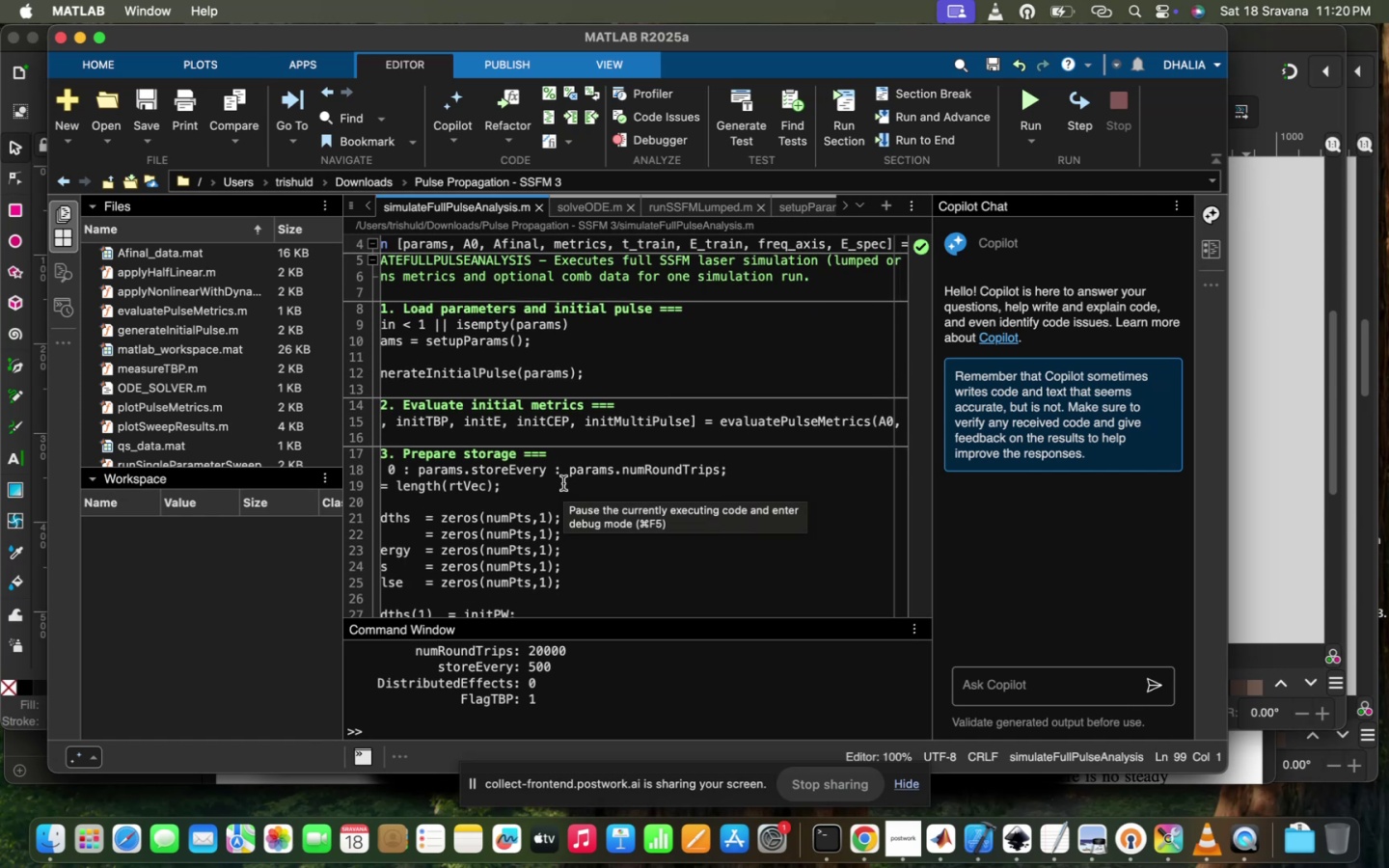 
wait(10.44)
 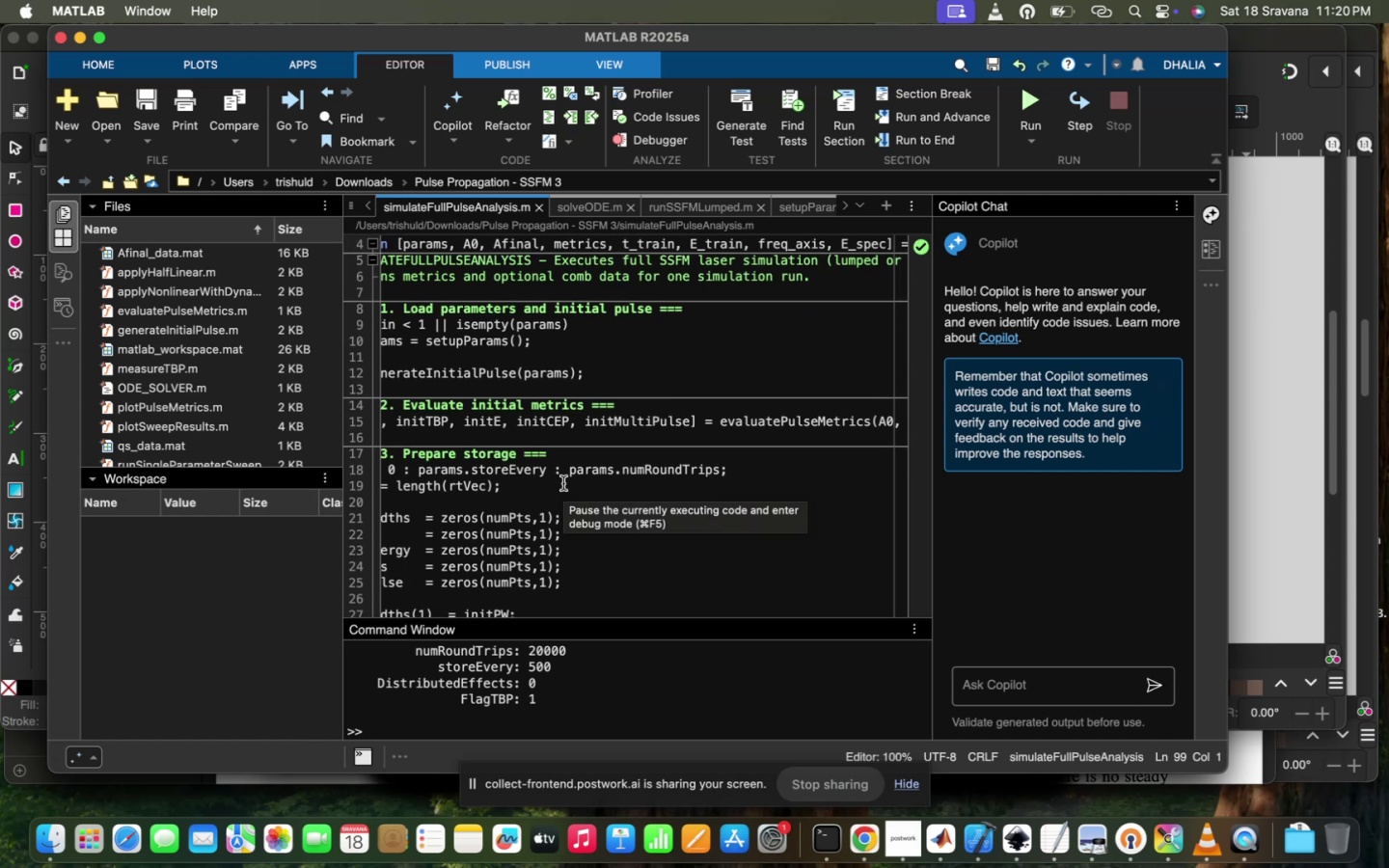 
scroll: coordinate [563, 483], scroll_direction: up, amount: 4.0
 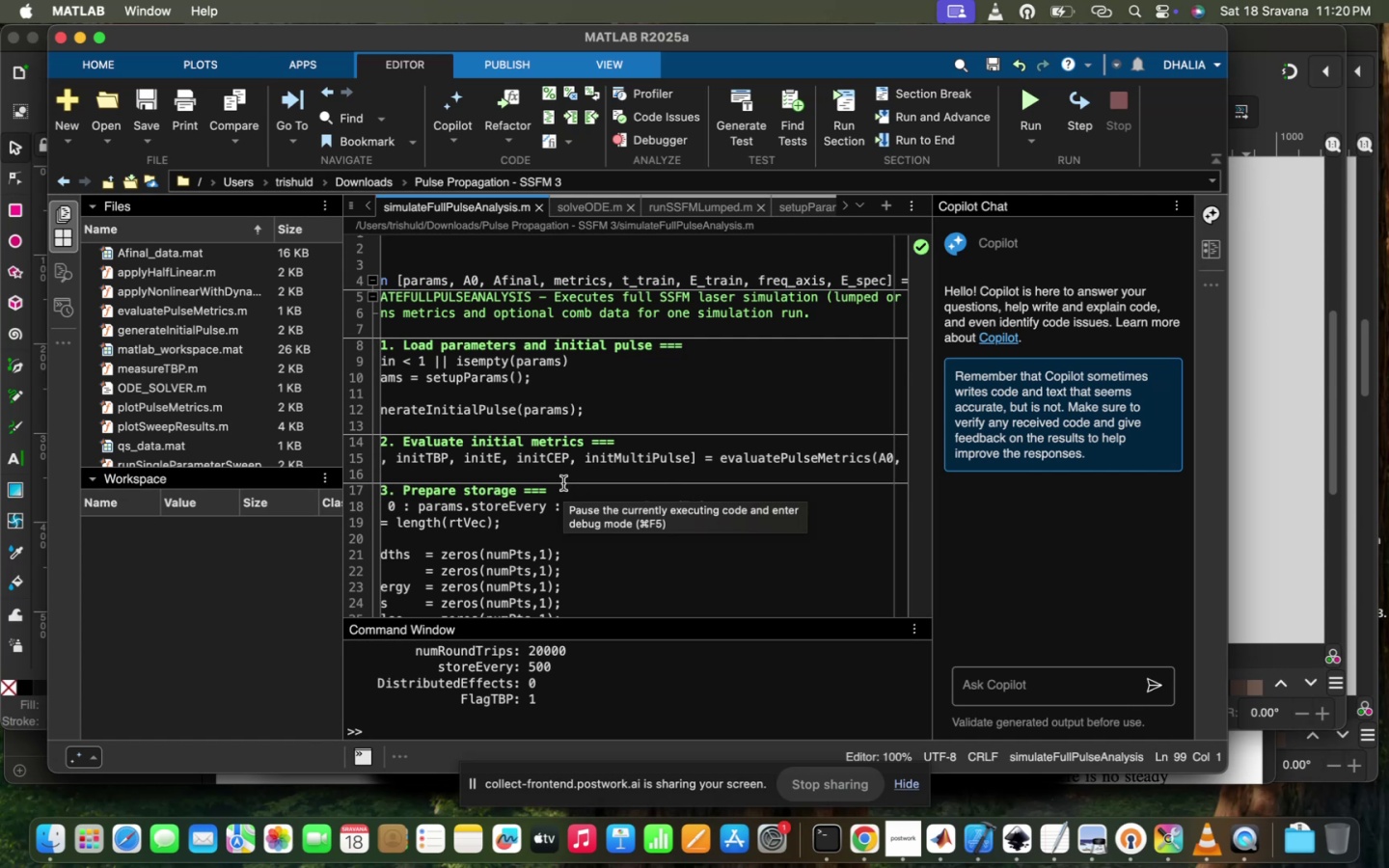 
wait(19.17)
 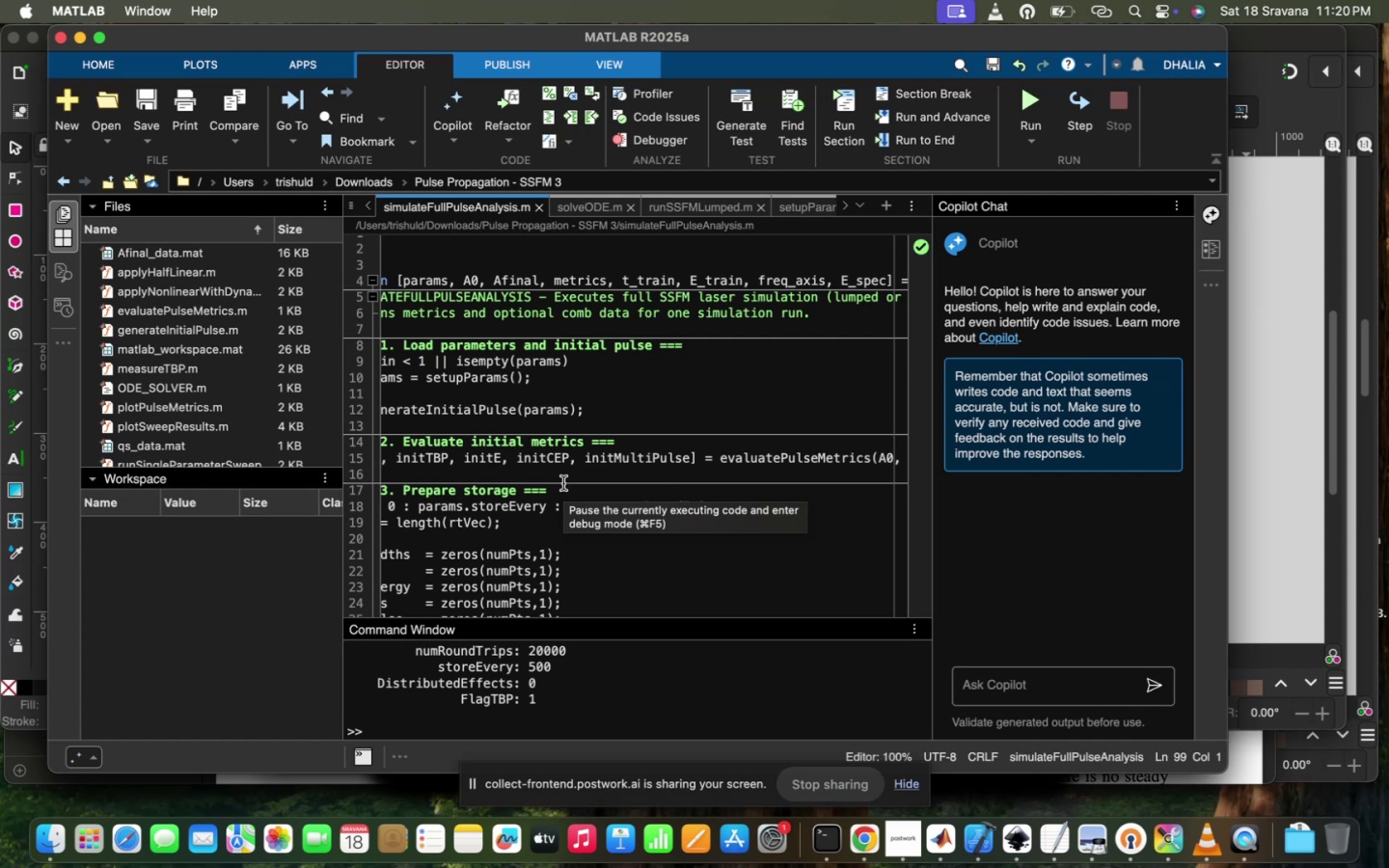 
scroll: coordinate [563, 483], scroll_direction: down, amount: 9.0
 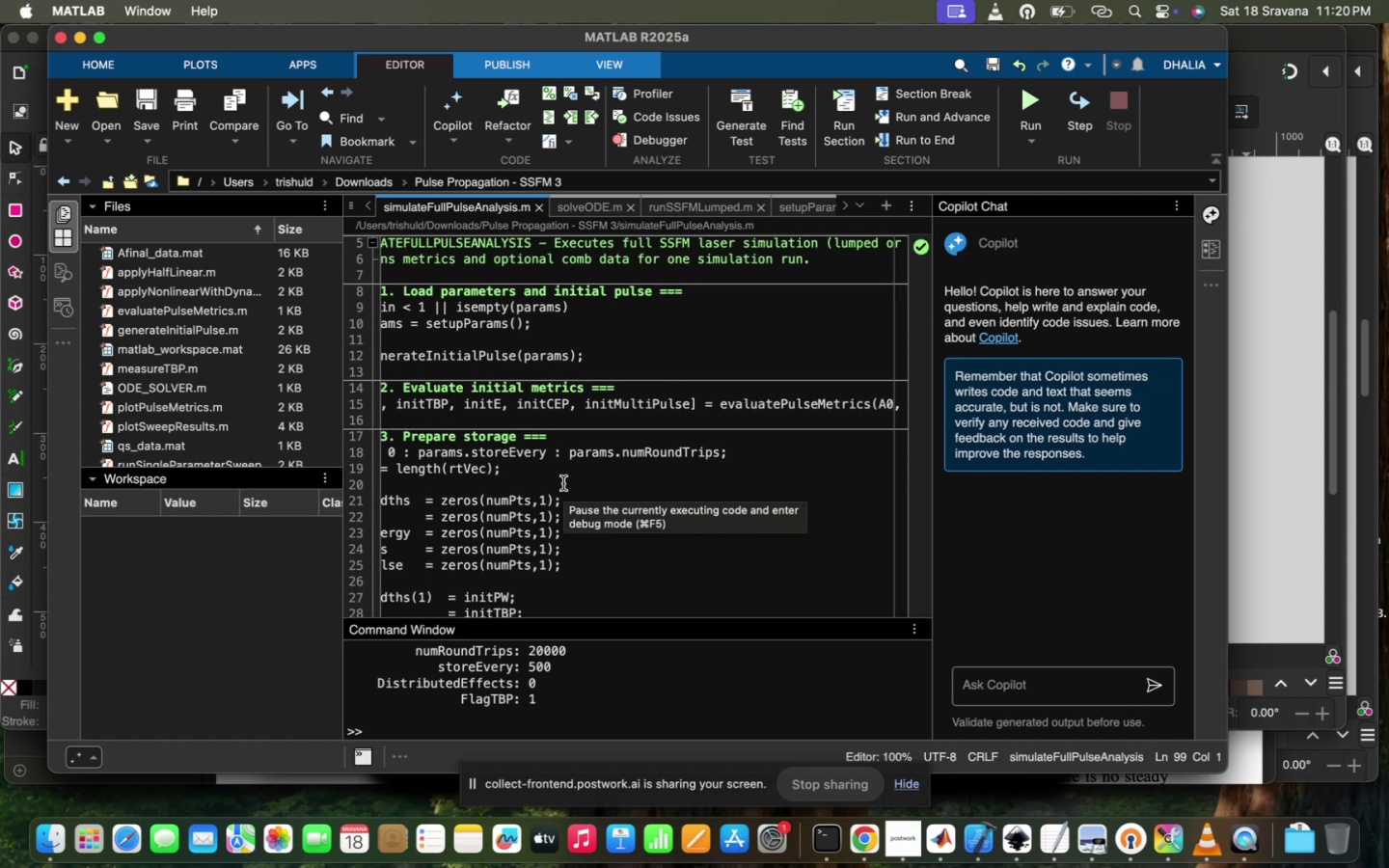 
wait(5.66)
 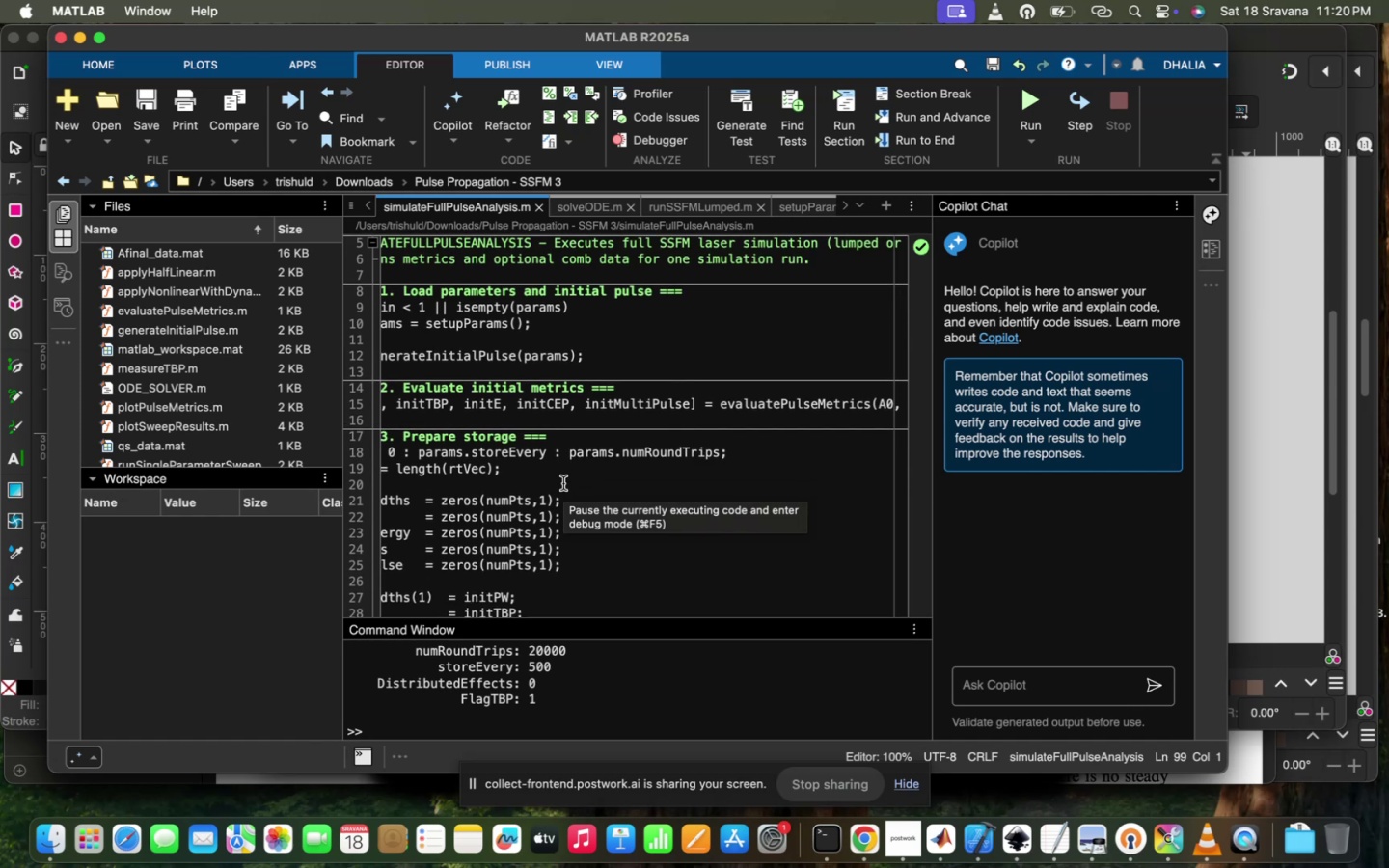 
scroll: coordinate [563, 483], scroll_direction: up, amount: 1.0
 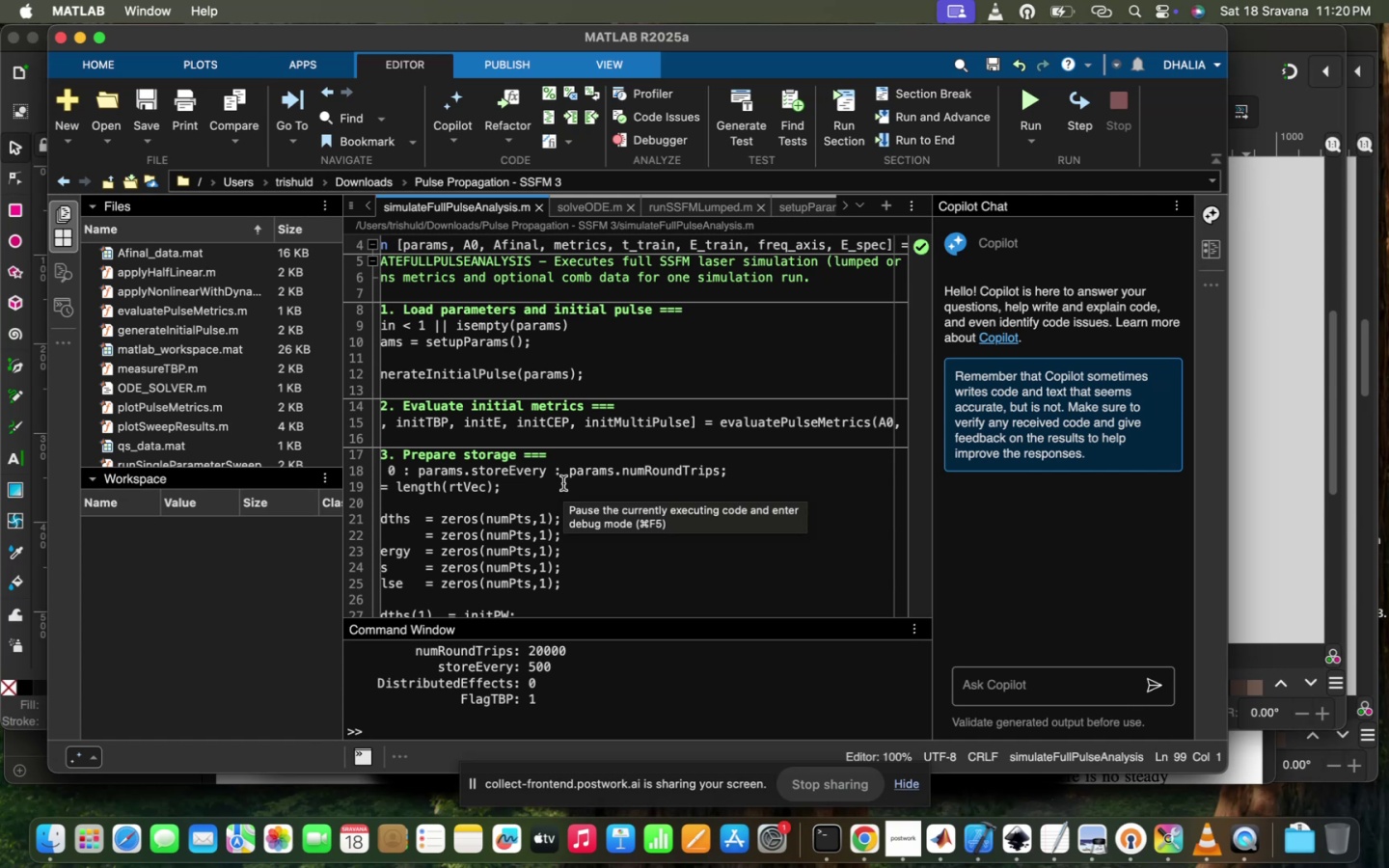 
wait(6.12)
 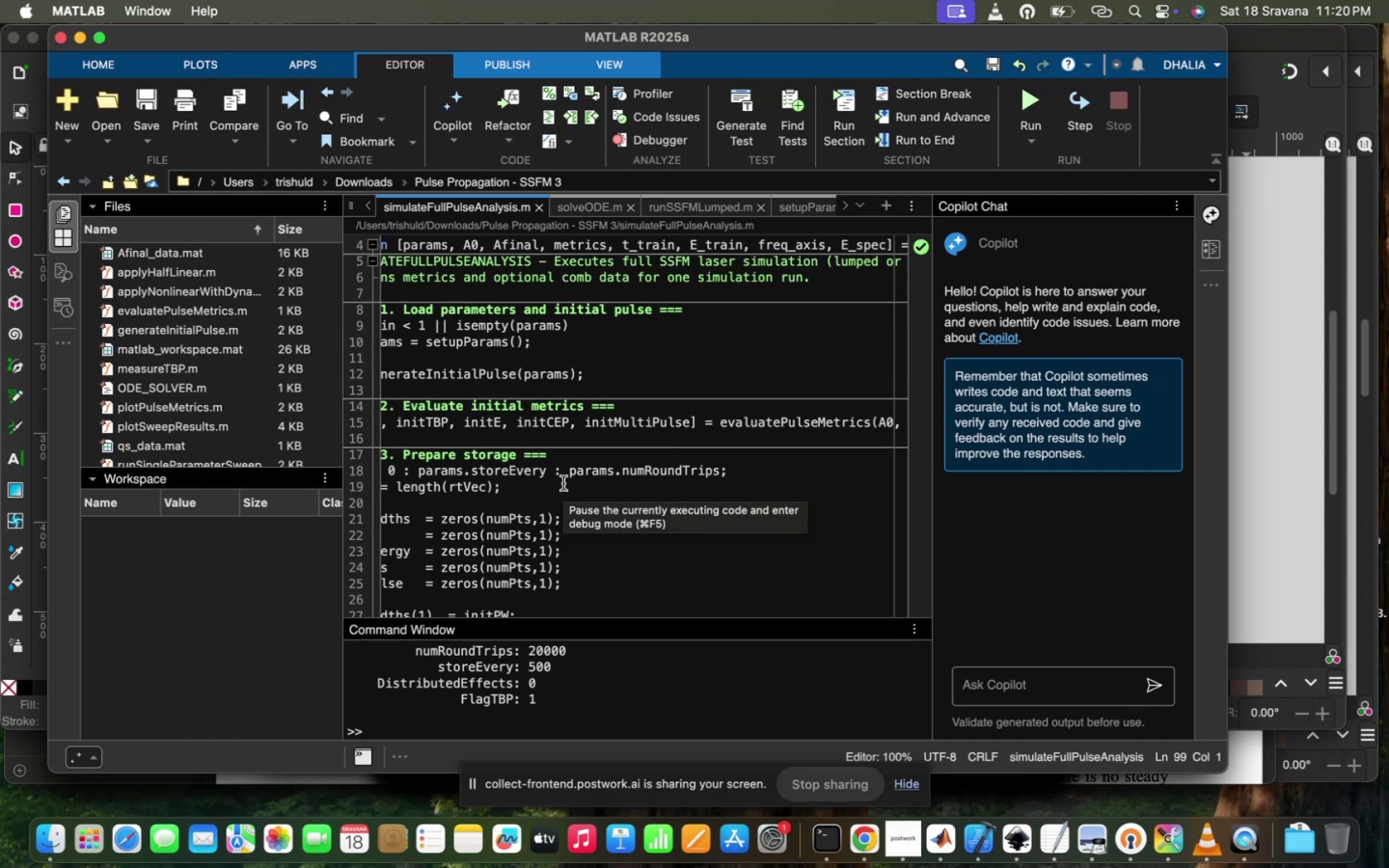 
scroll: coordinate [563, 483], scroll_direction: up, amount: 2.0
 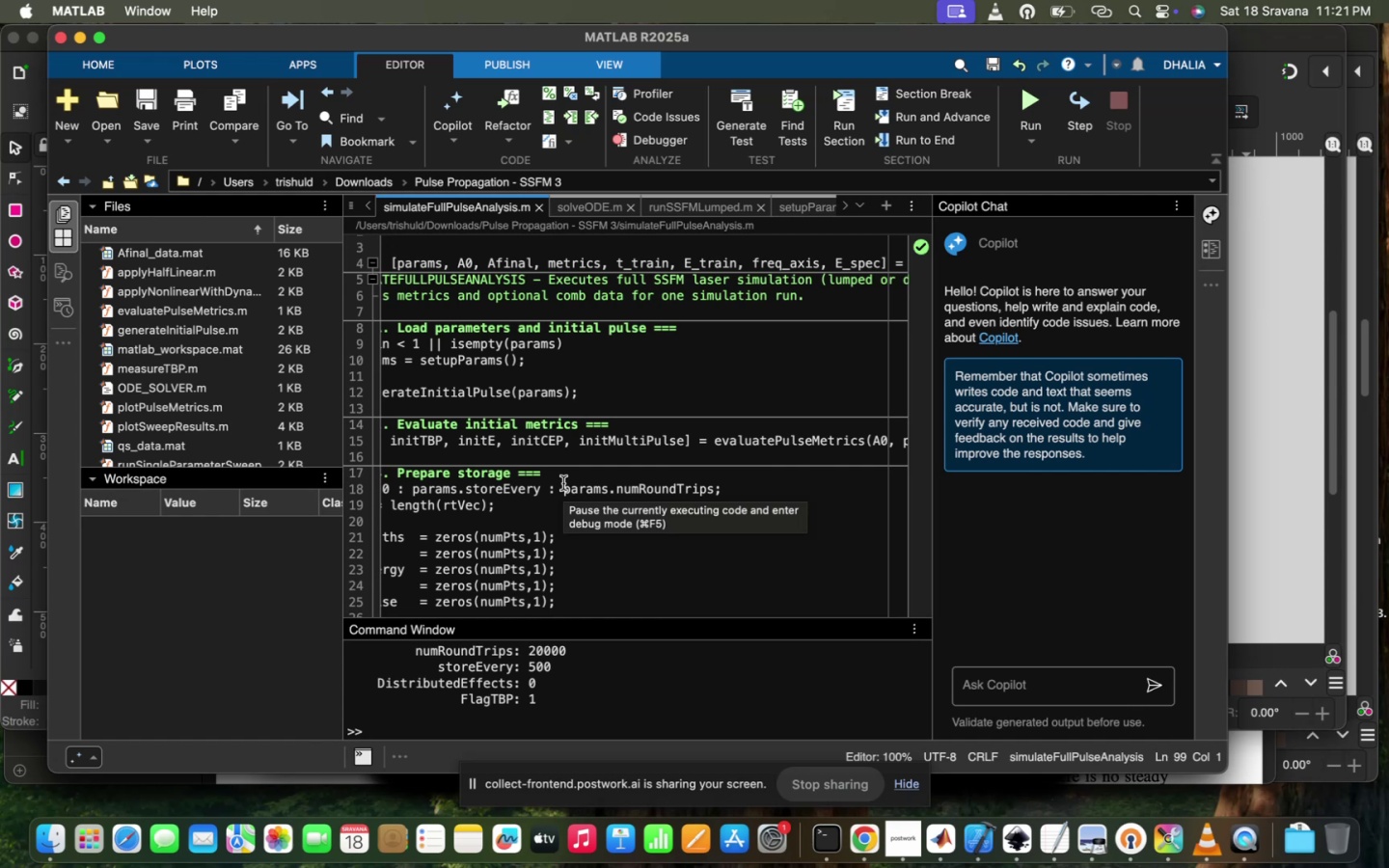 
wait(14.65)
 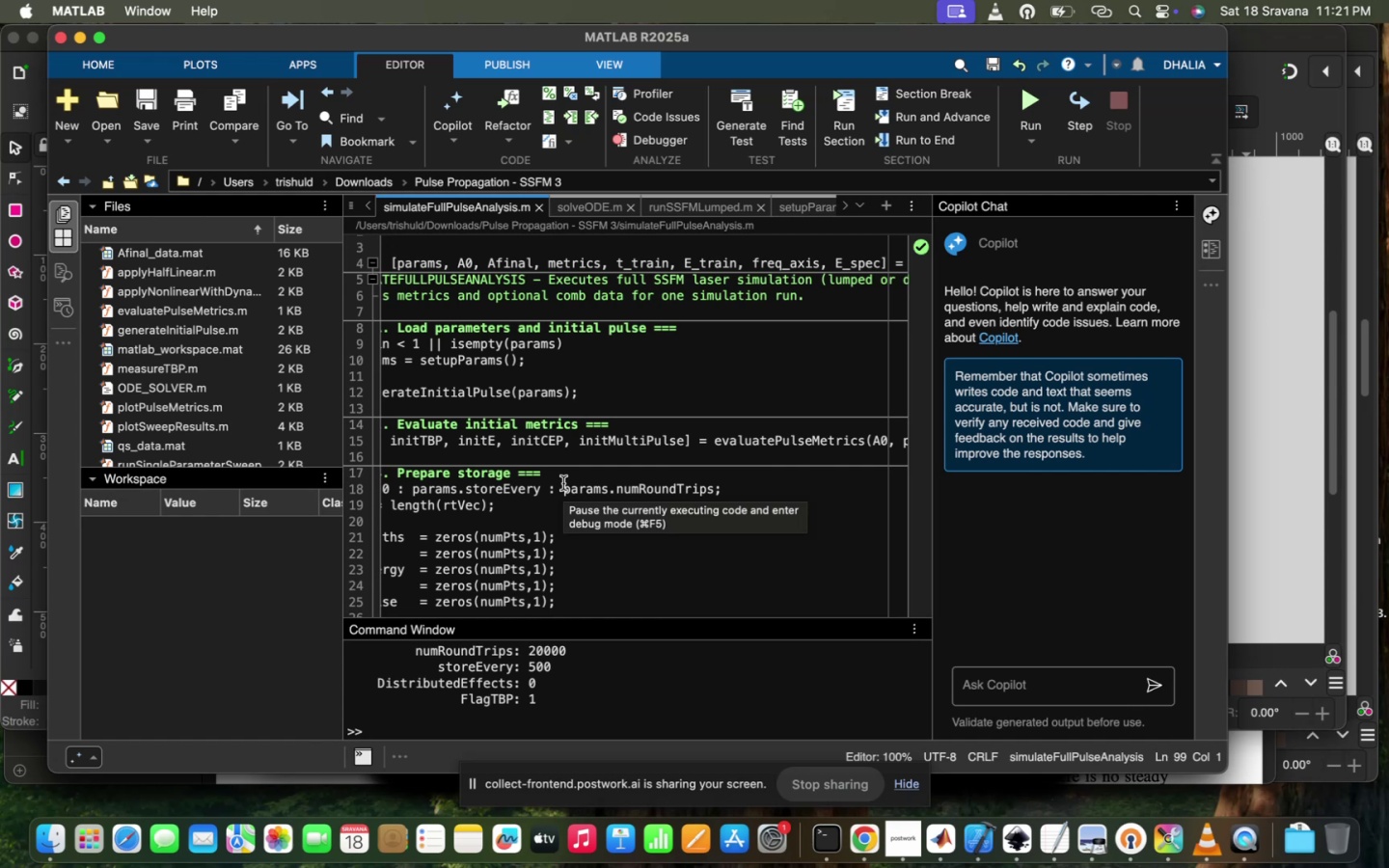 
scroll: coordinate [563, 483], scroll_direction: down, amount: 6.0
 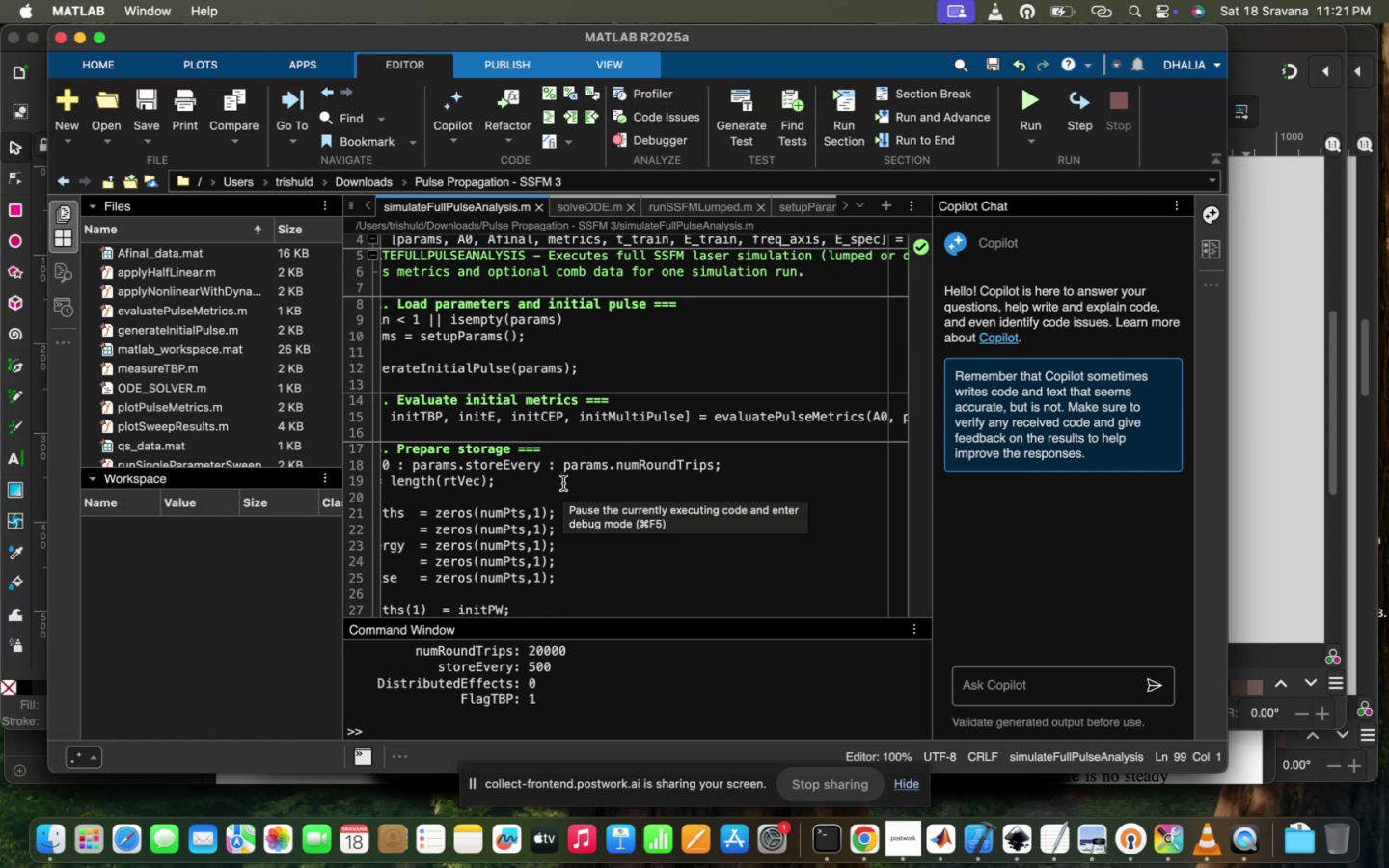 
wait(6.06)
 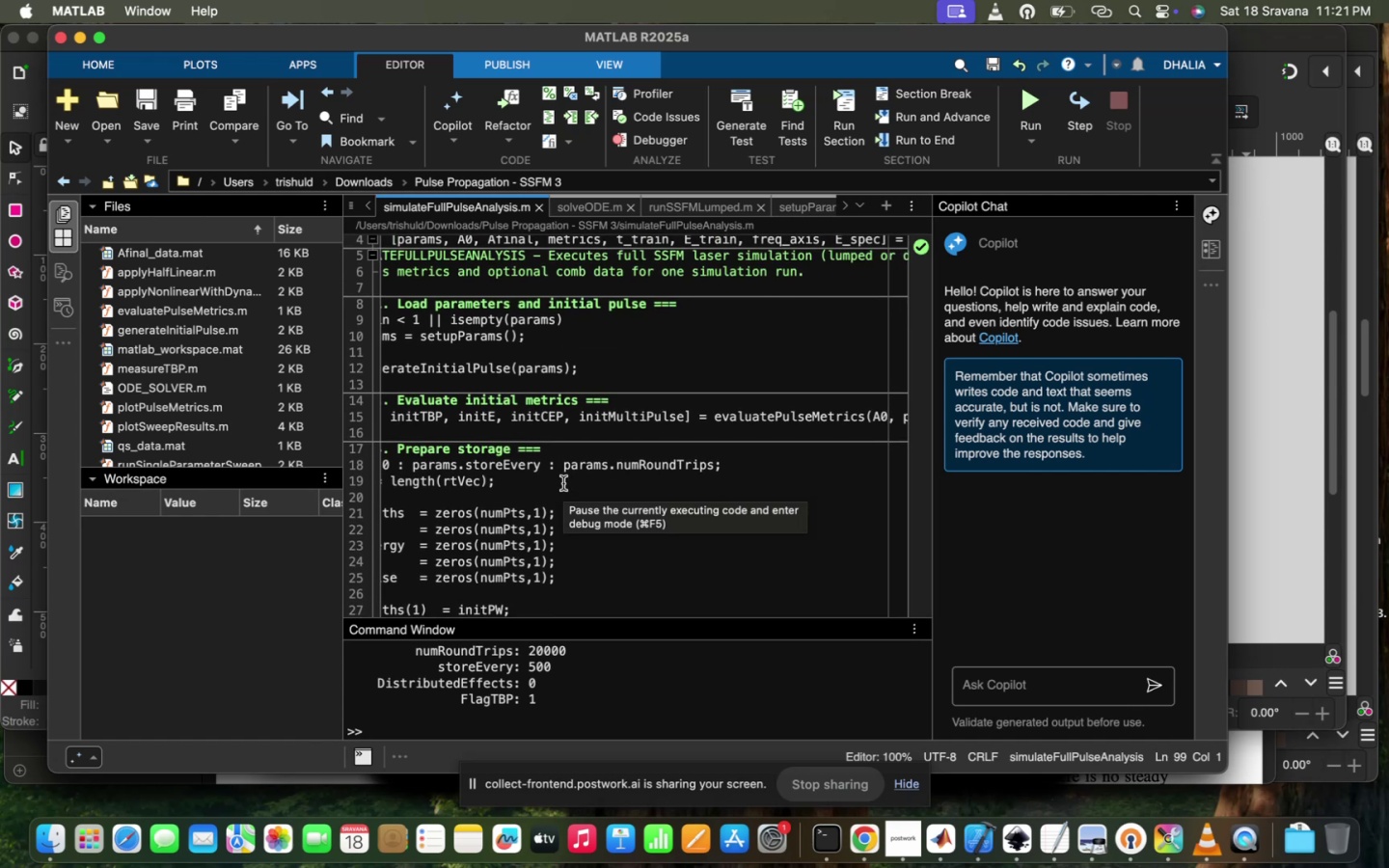 
scroll: coordinate [563, 483], scroll_direction: down, amount: 4.0
 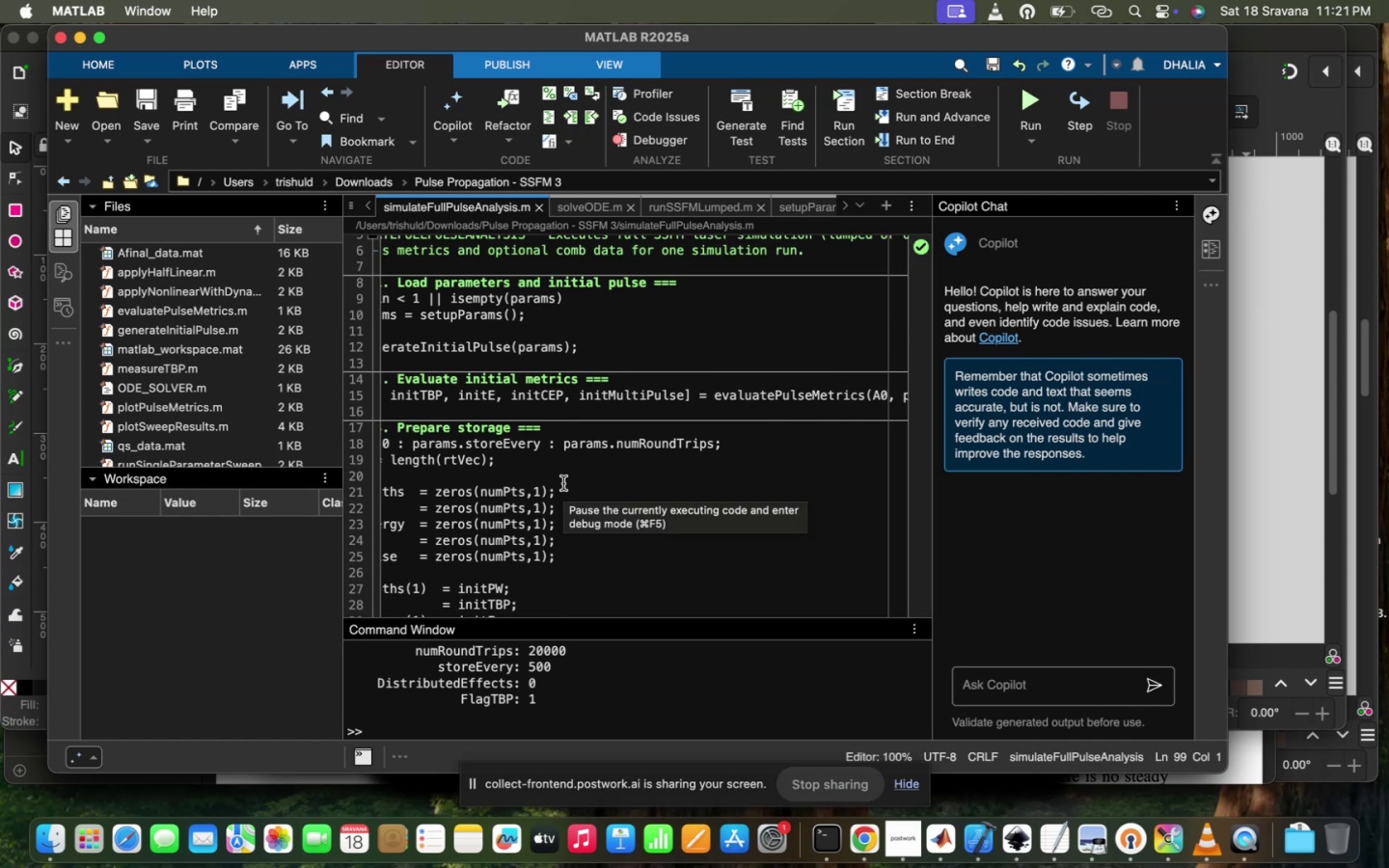 
wait(6.63)
 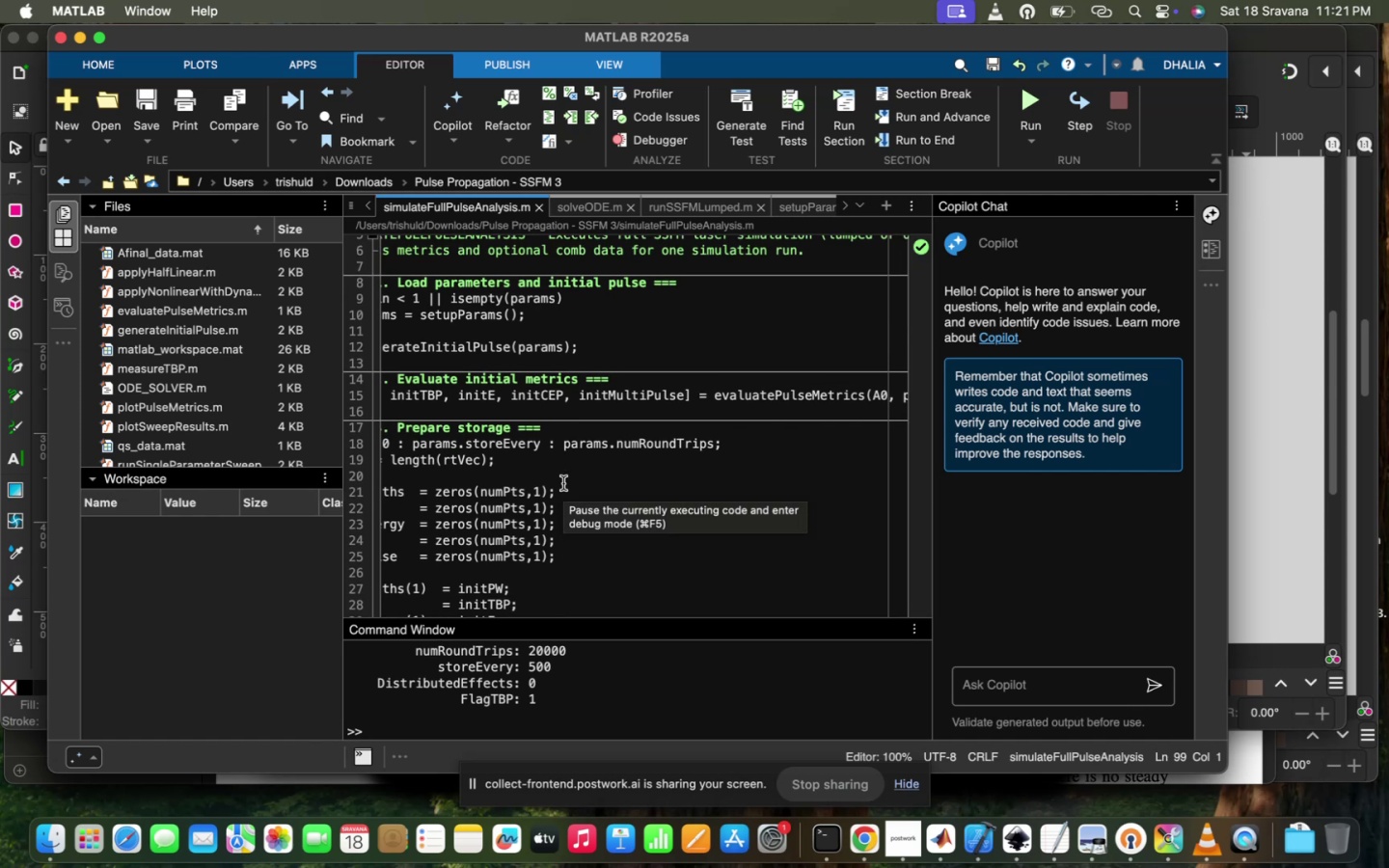 
scroll: coordinate [563, 483], scroll_direction: up, amount: 12.0
 